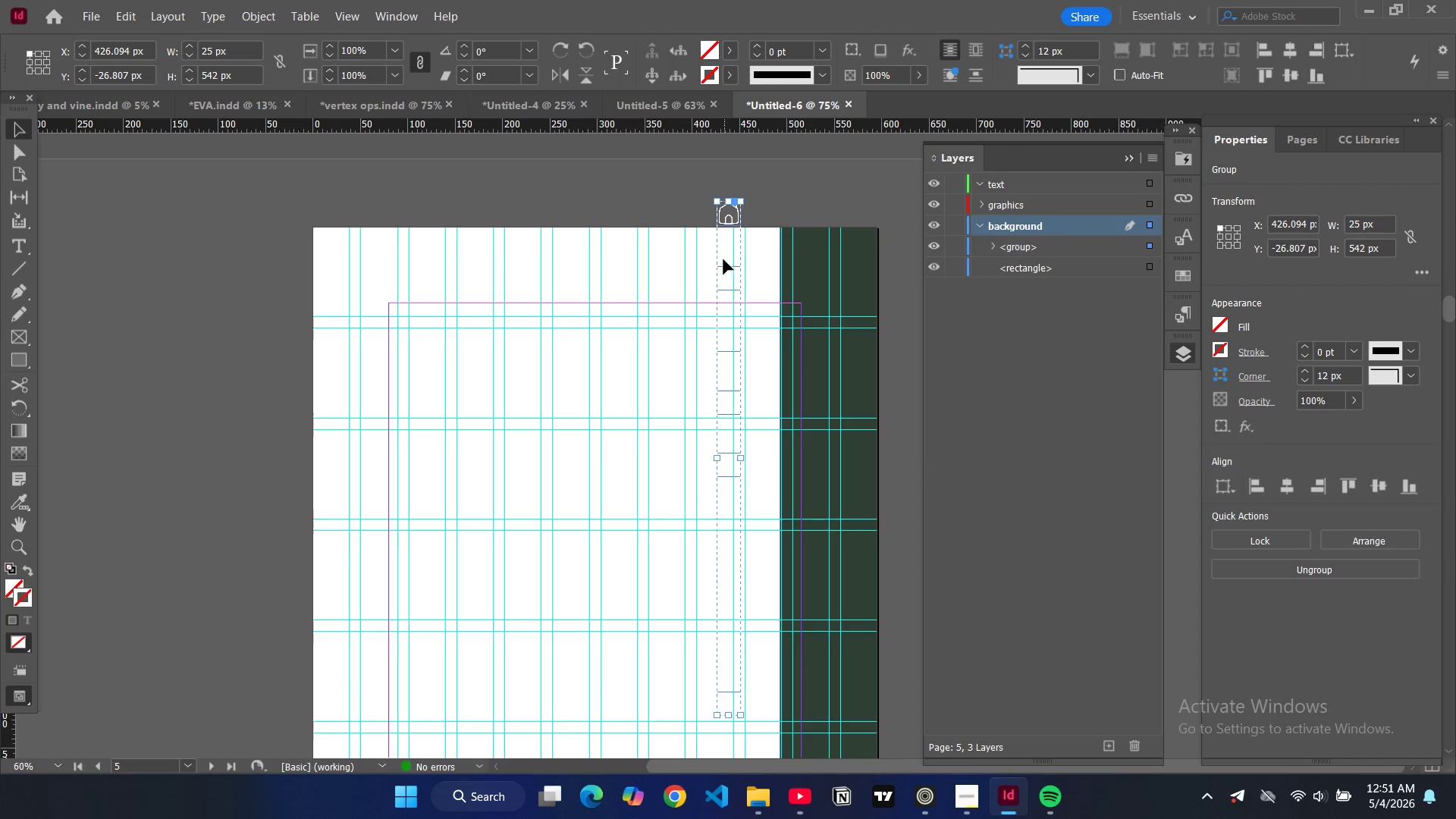 
left_click_drag(start_coordinate=[717, 259], to_coordinate=[816, 475])
 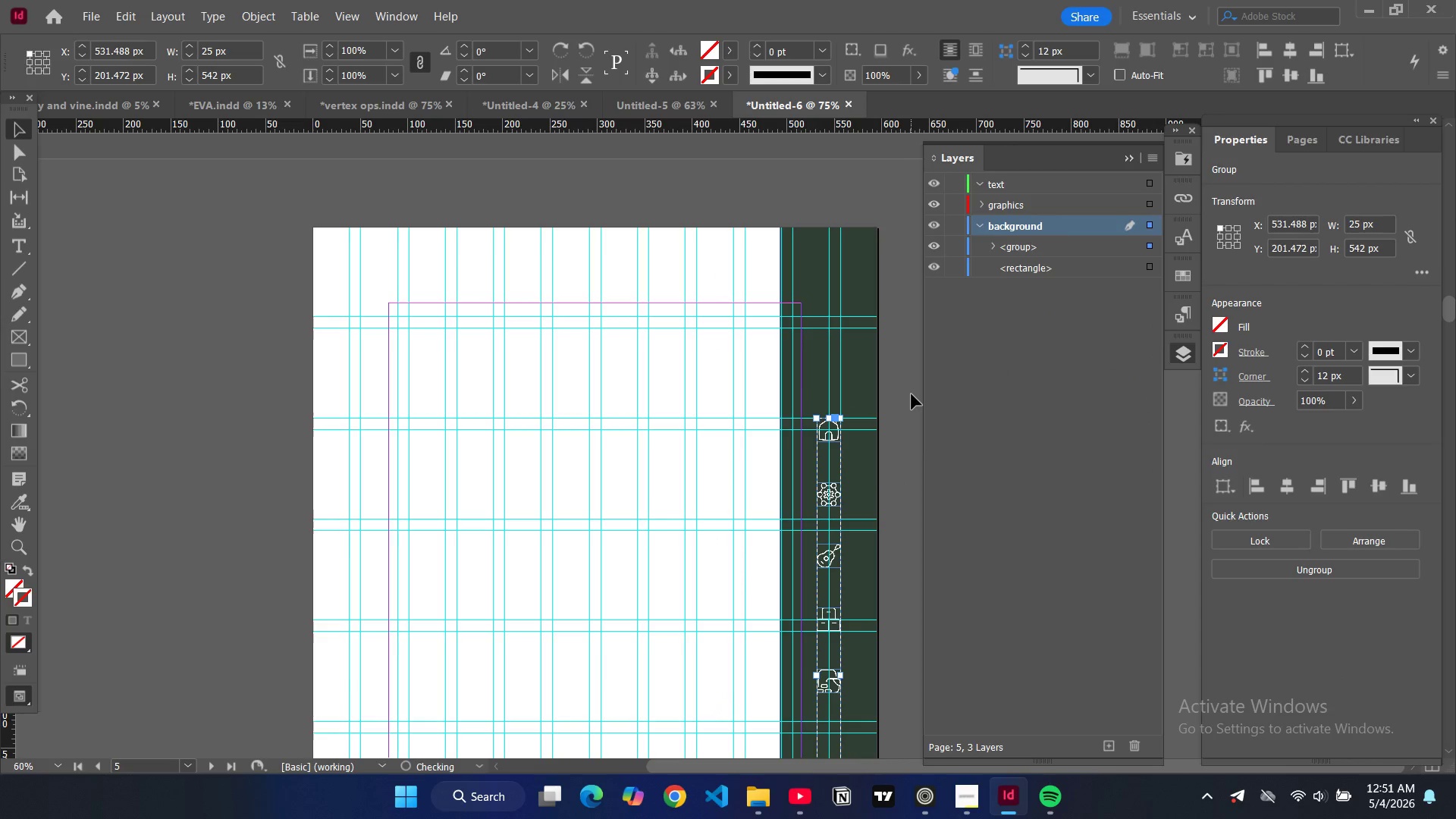 
left_click([912, 394])
 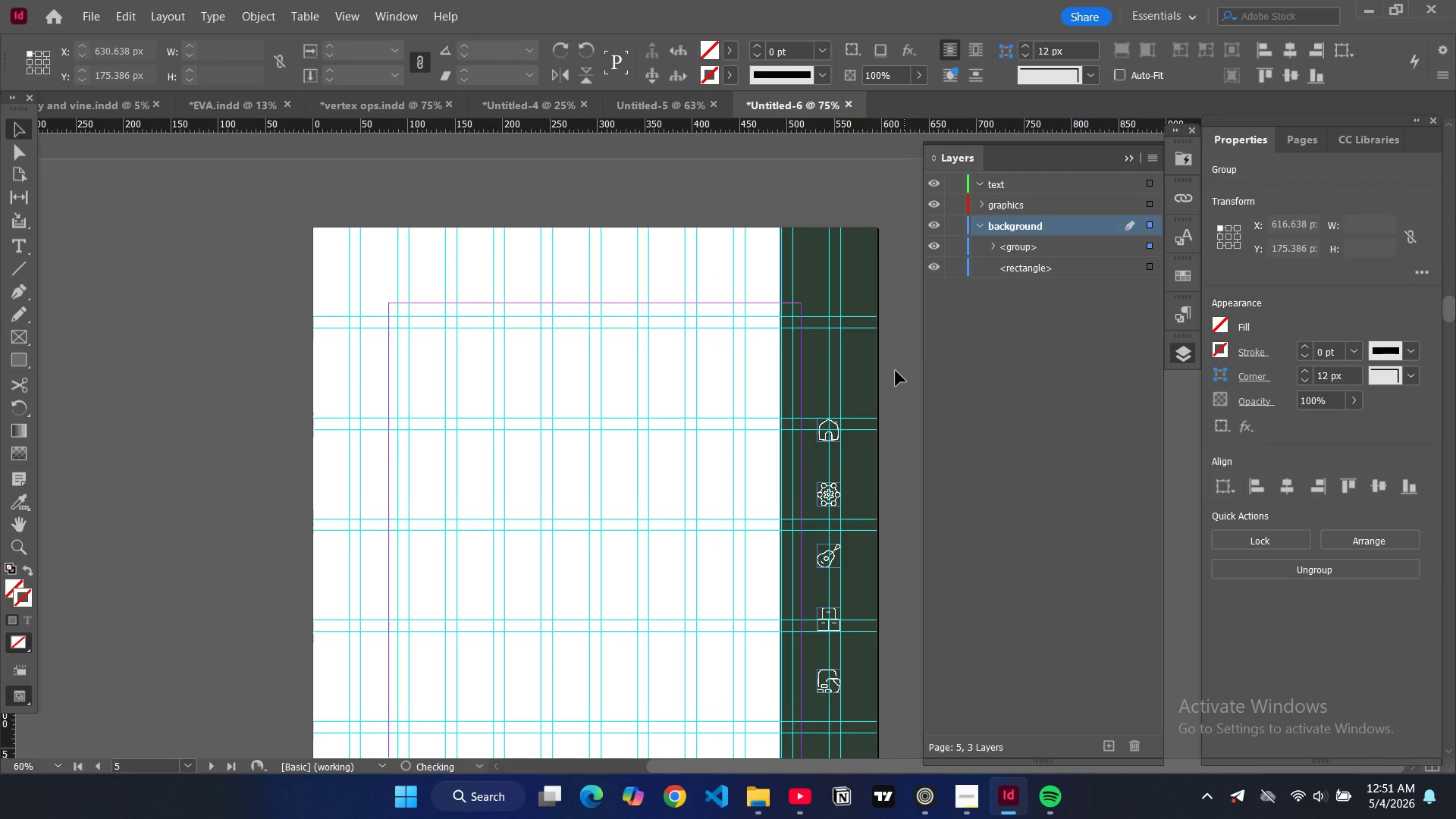 
scroll: coordinate [875, 317], scroll_direction: up, amount: 20.0
 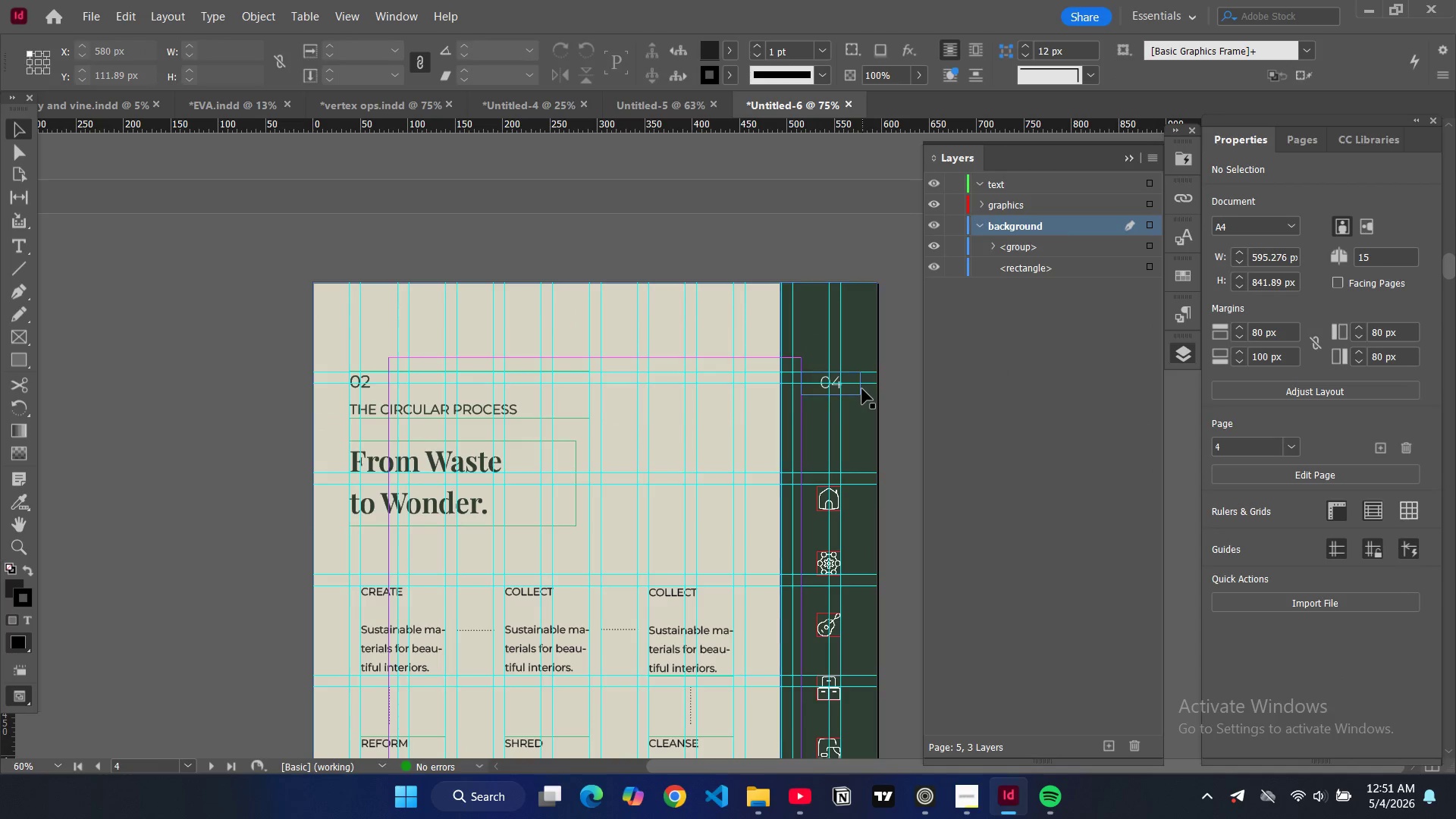 
left_click([862, 391])
 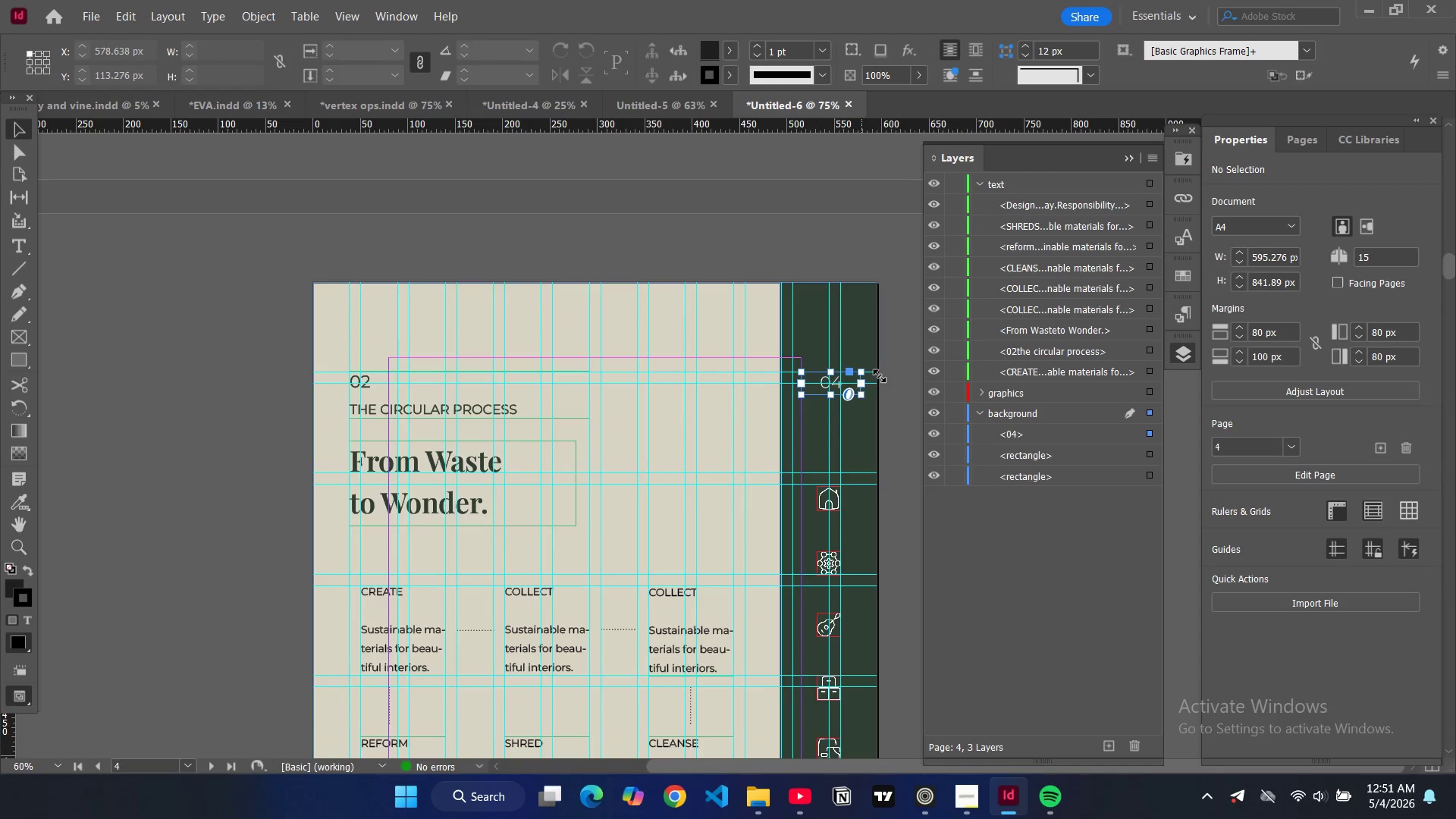 
key(Control+C)
 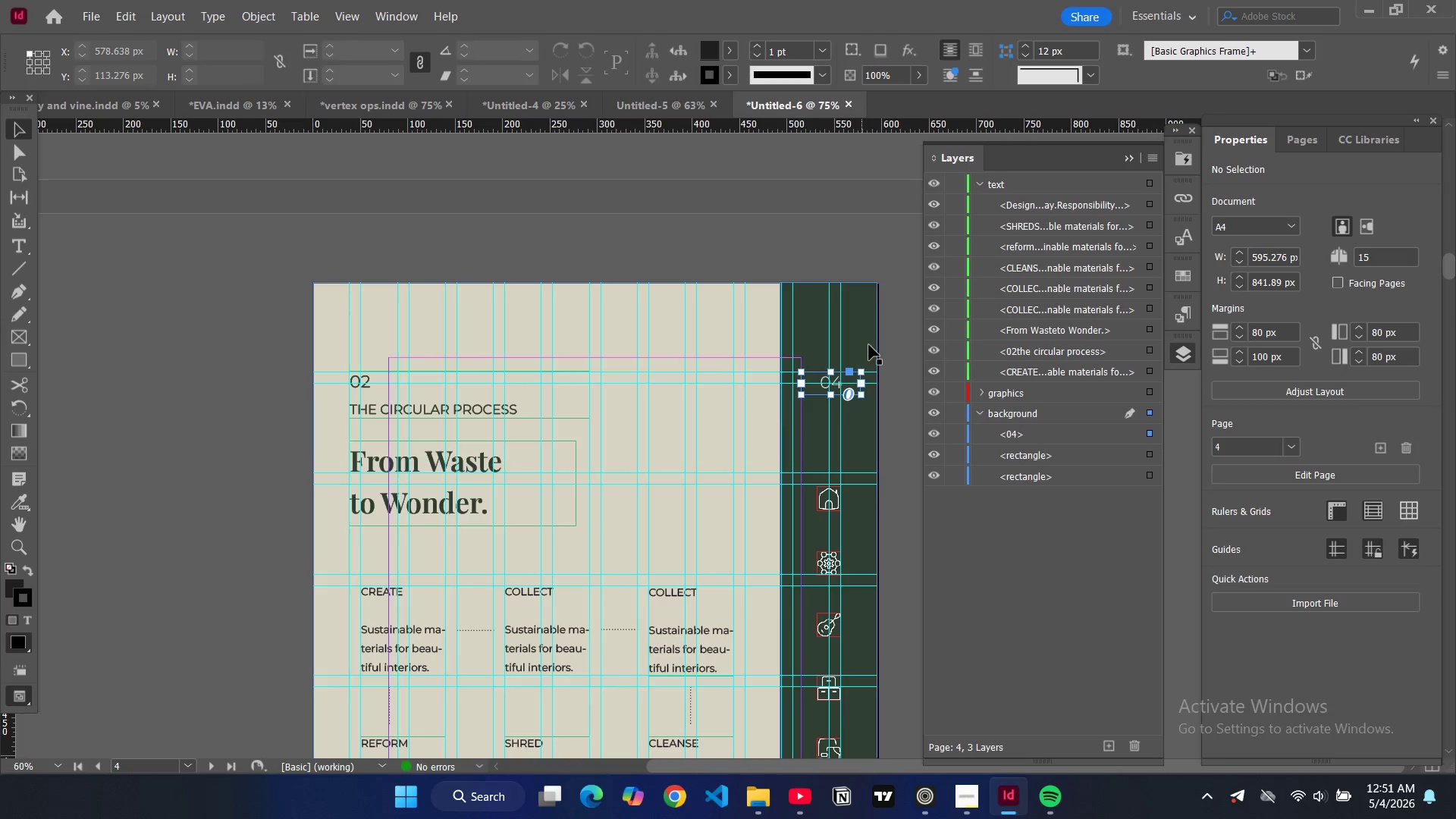 
scroll: coordinate [862, 369], scroll_direction: down, amount: 22.0
 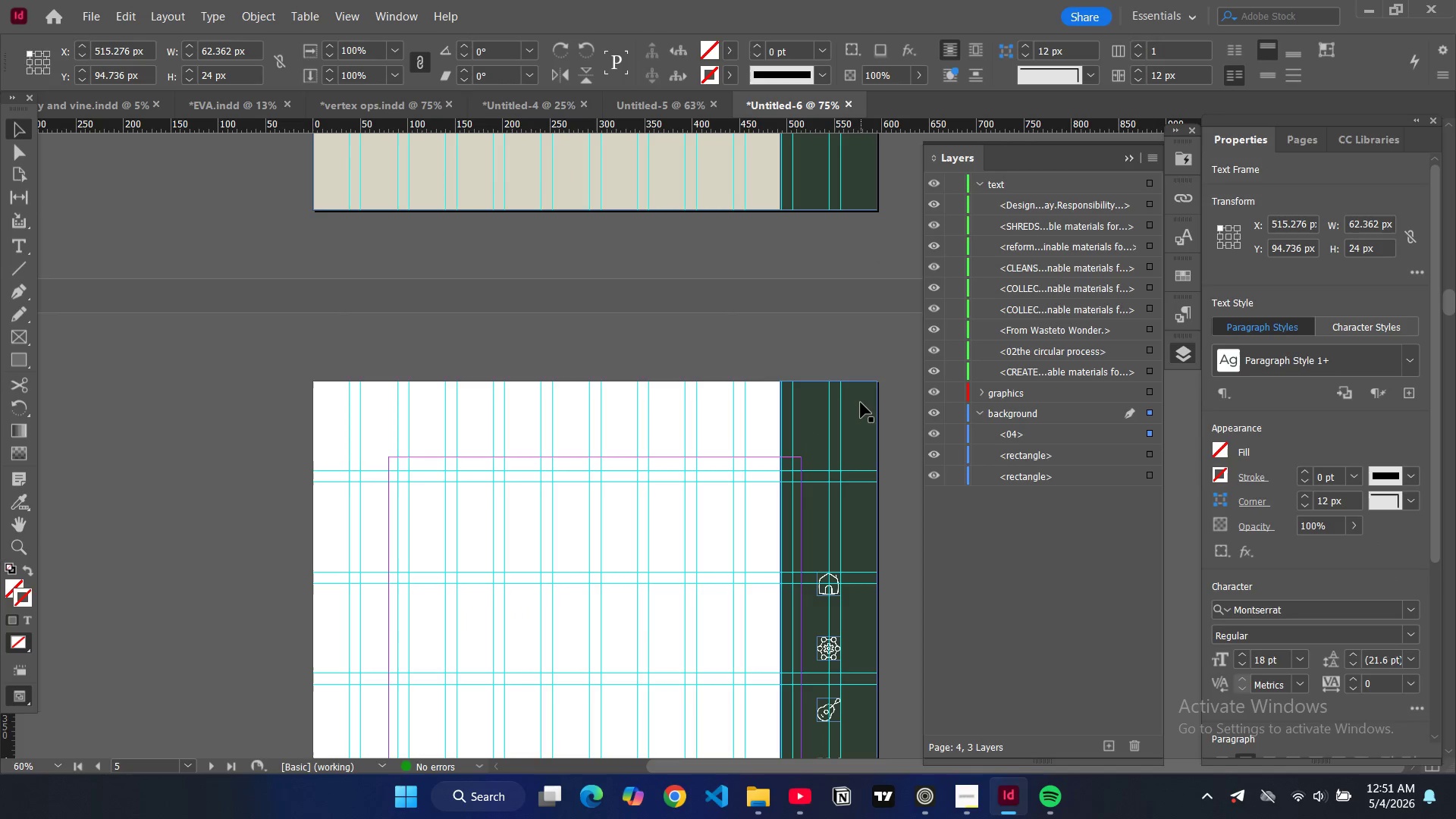 
left_click([861, 403])
 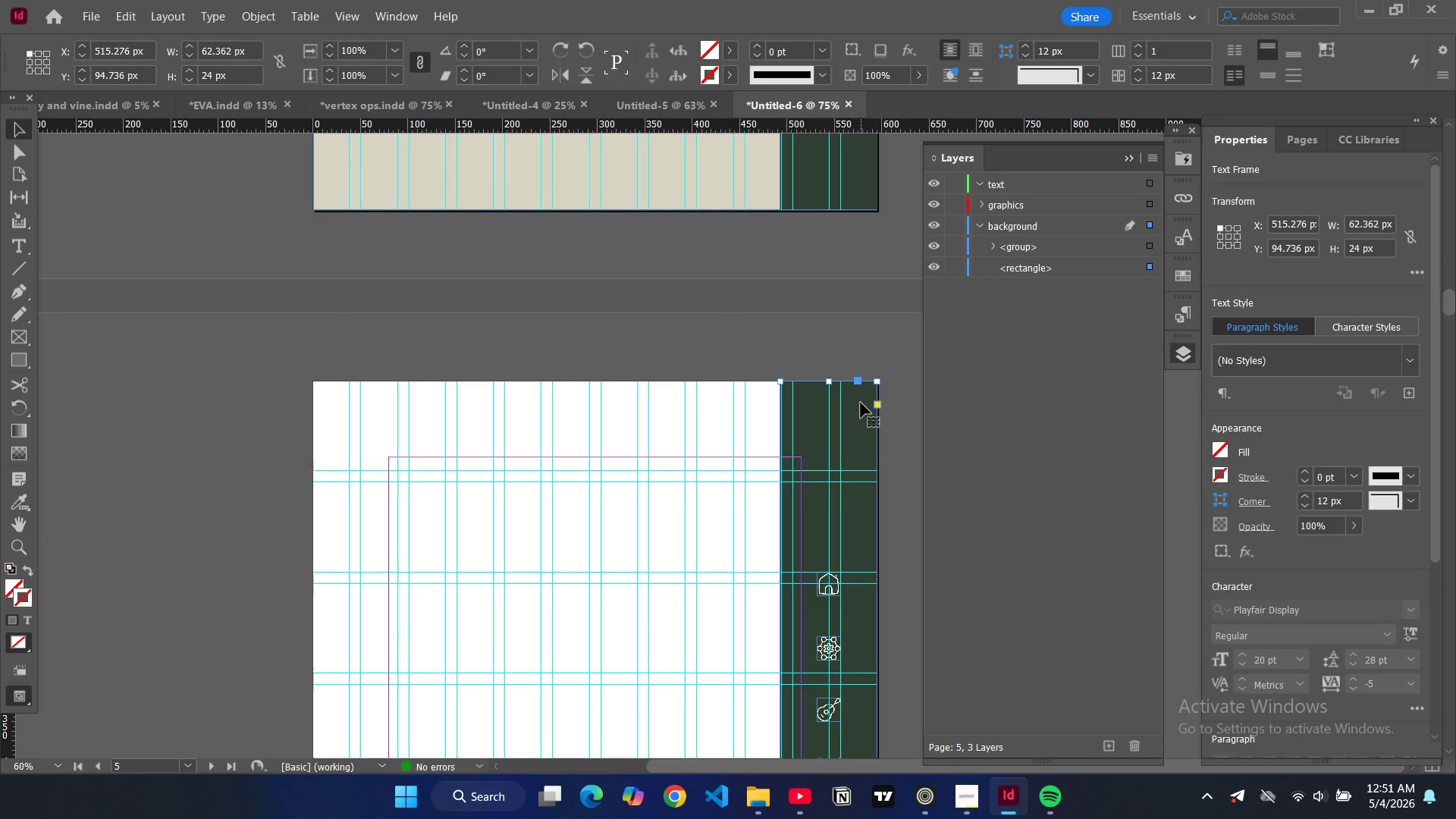 
key(Control+V)
 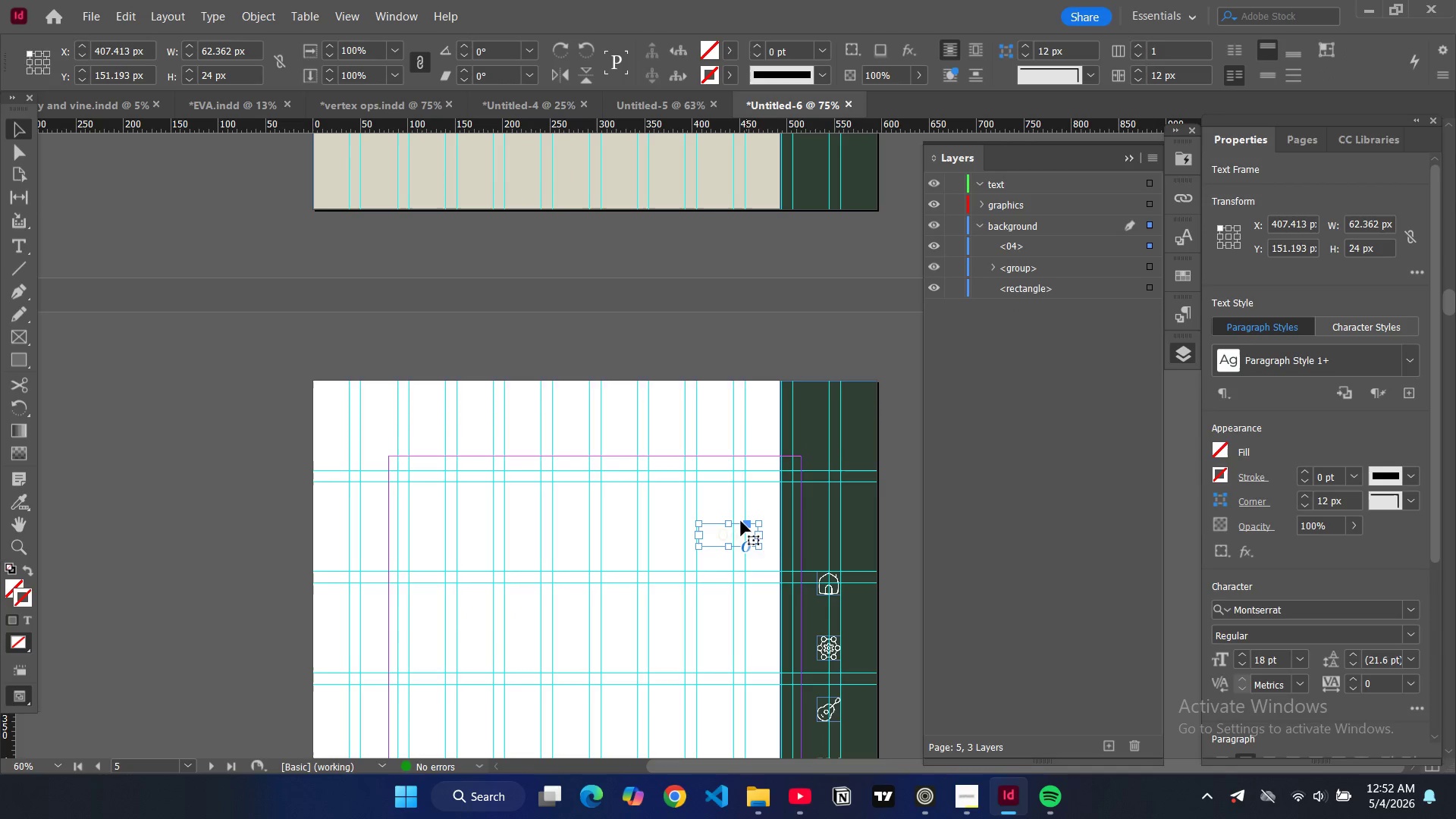 
left_click_drag(start_coordinate=[734, 531], to_coordinate=[836, 482])
 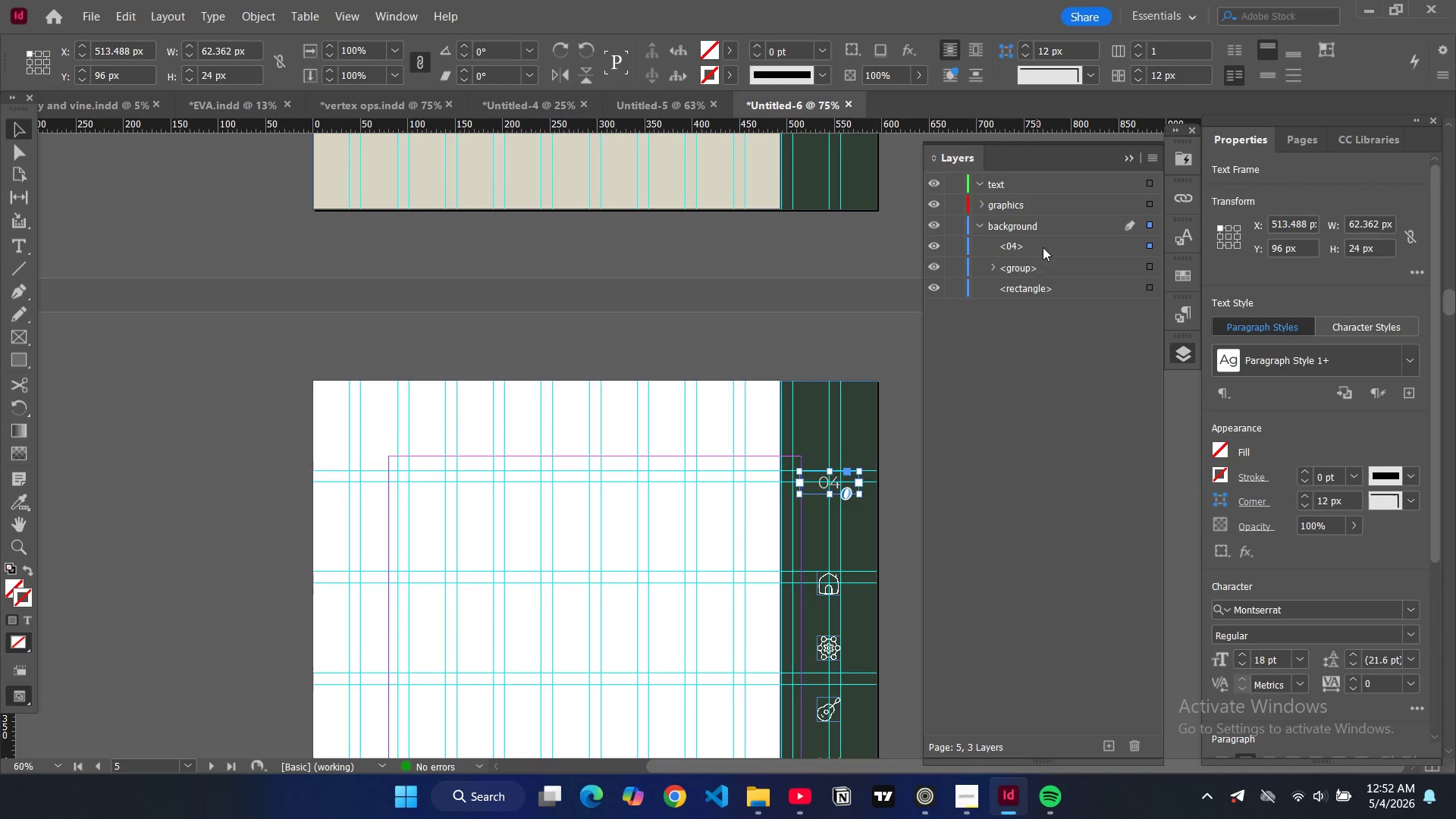 
left_click_drag(start_coordinate=[1043, 243], to_coordinate=[1028, 193])
 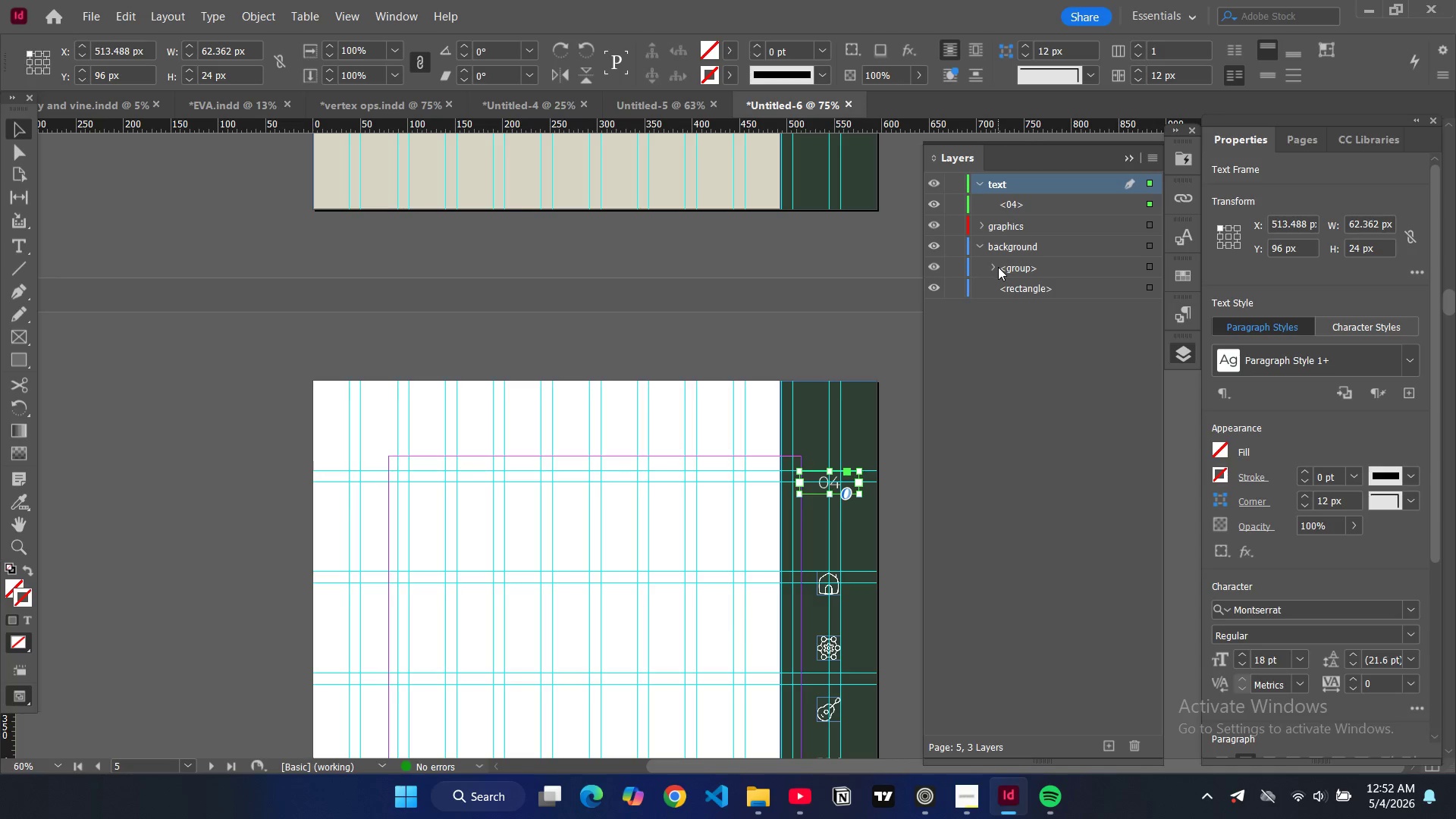 
left_click_drag(start_coordinate=[998, 267], to_coordinate=[1006, 239])
 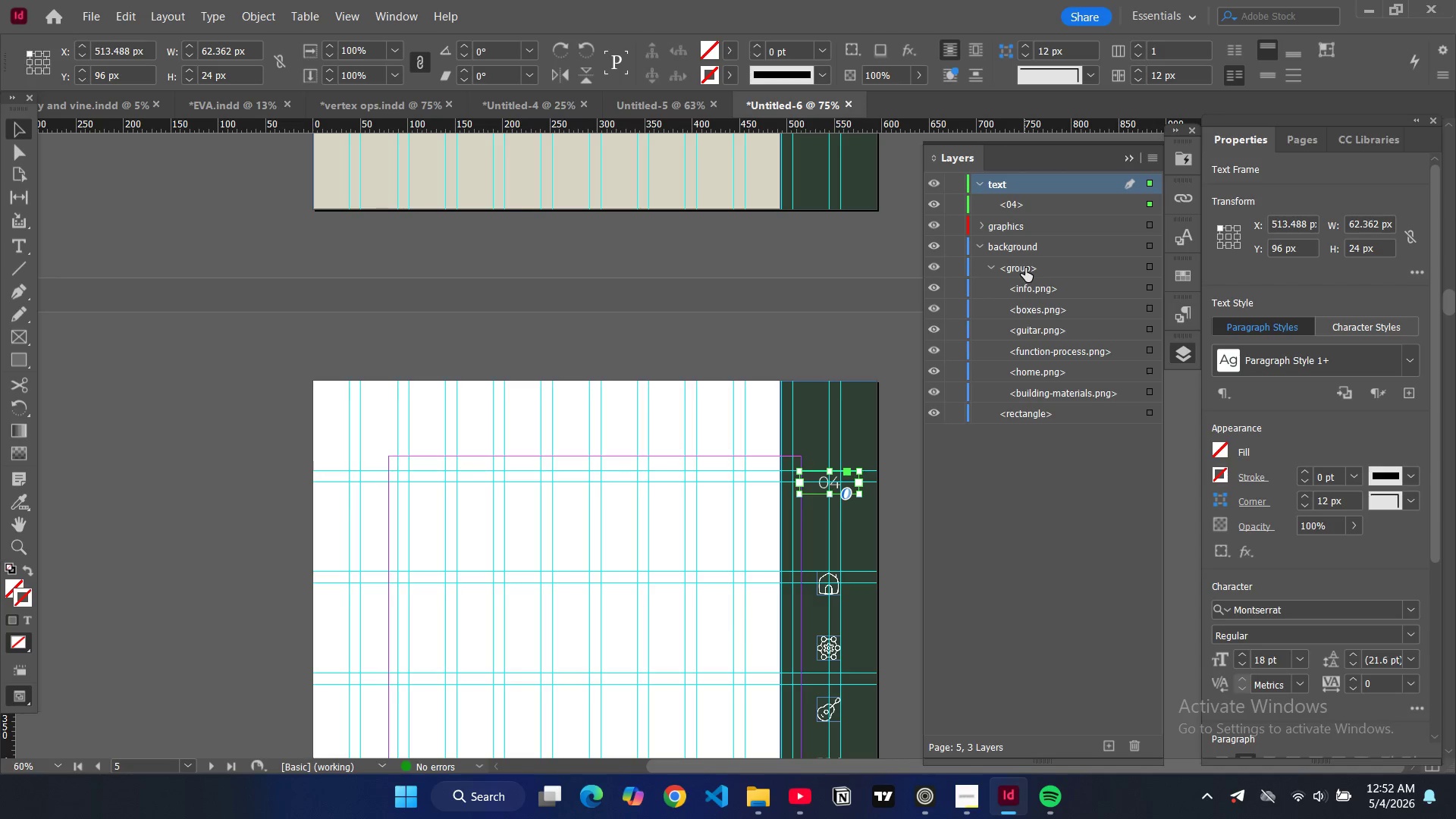 
left_click_drag(start_coordinate=[1025, 268], to_coordinate=[1025, 235])
 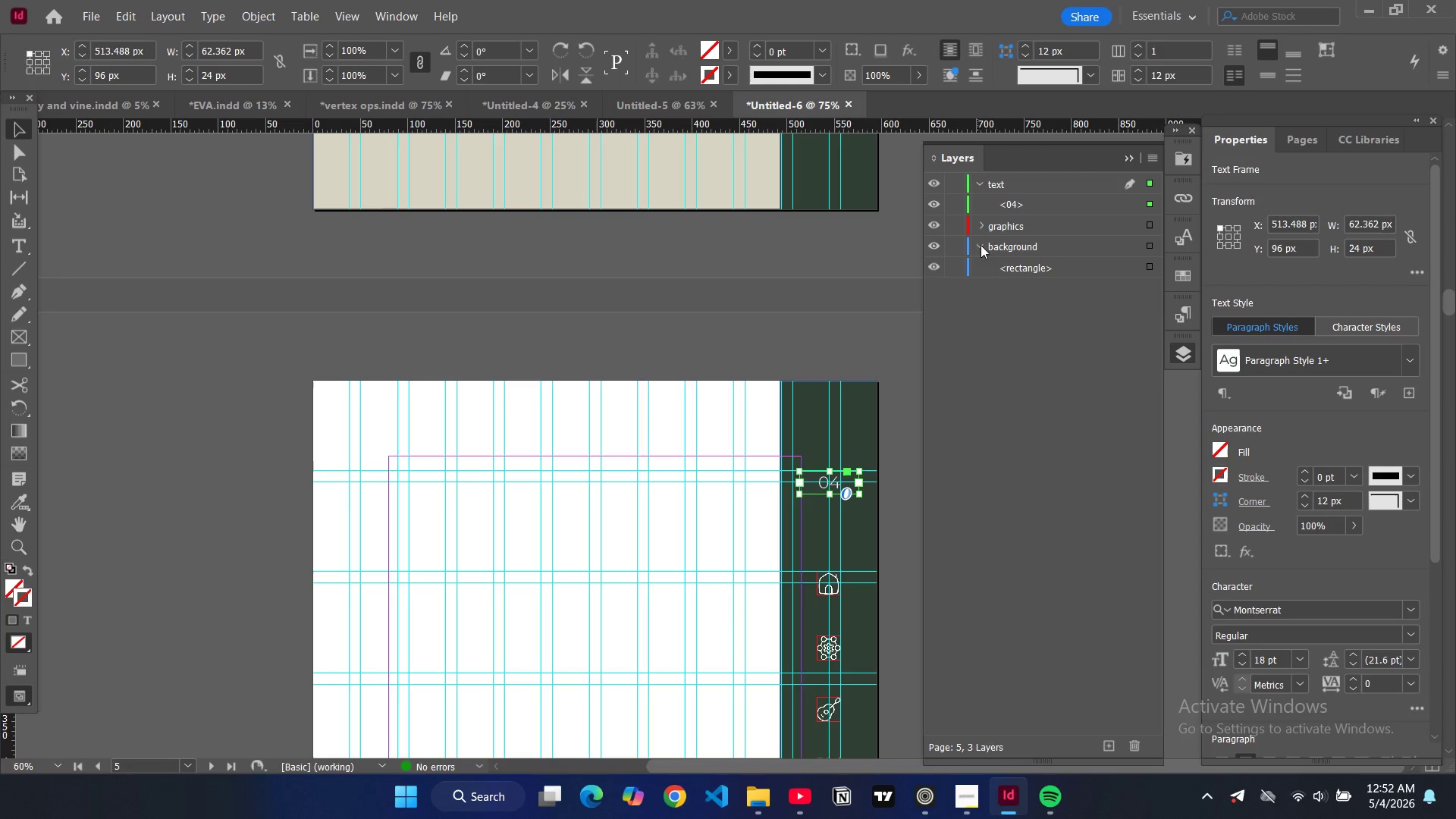 
left_click([987, 247])
 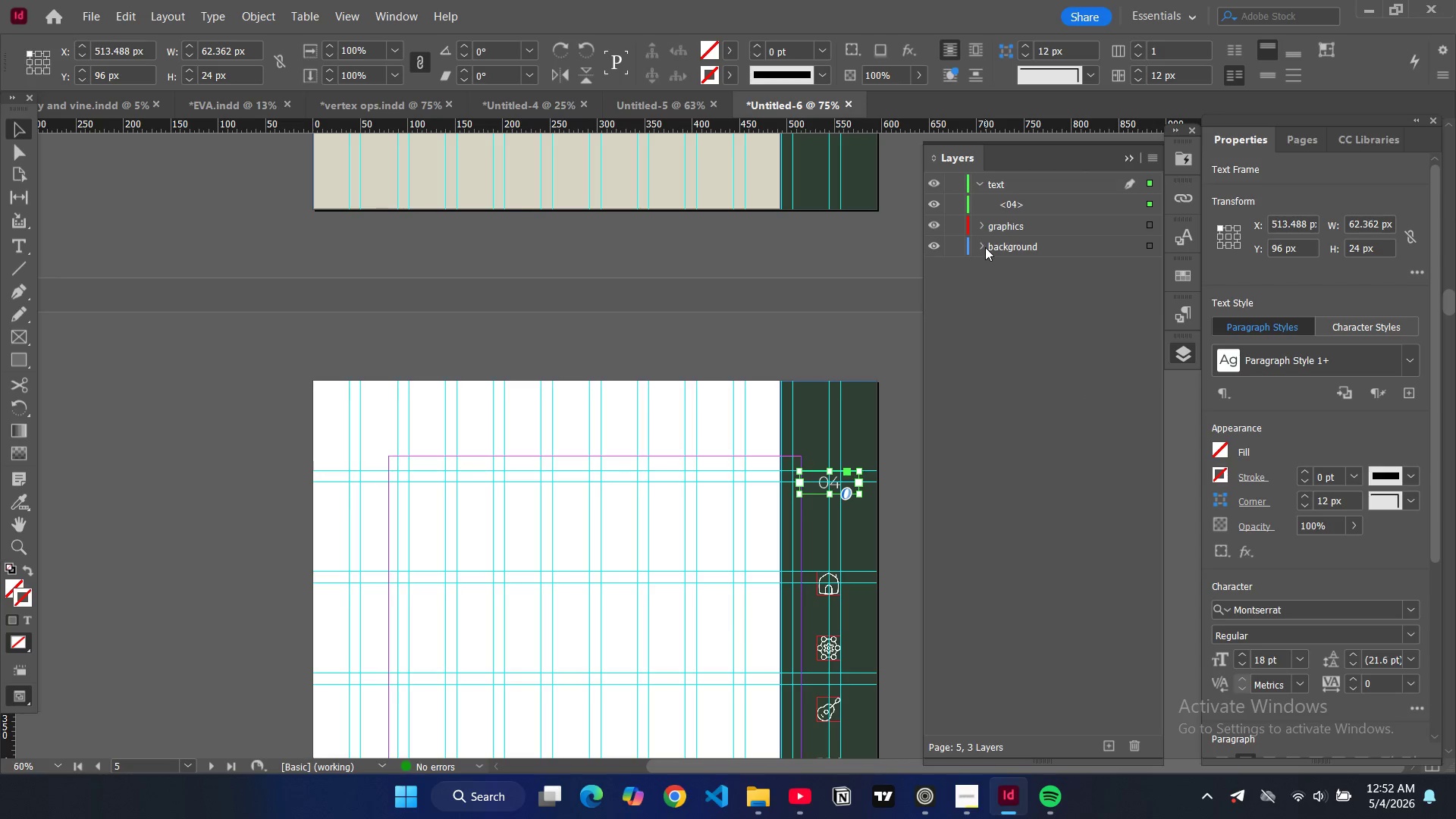 
left_click([985, 247])
 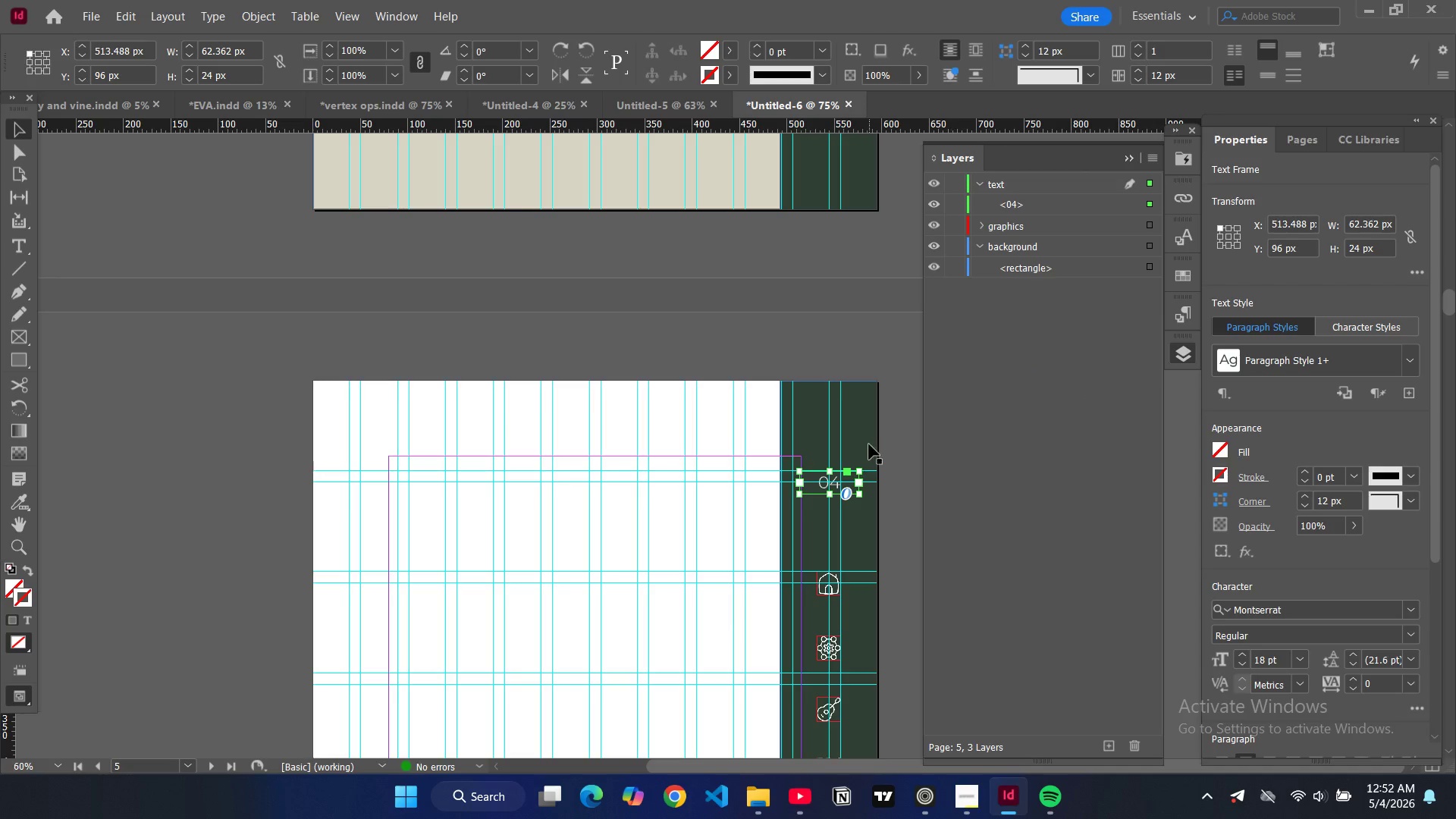 
scroll: coordinate [861, 406], scroll_direction: down, amount: 4.0
 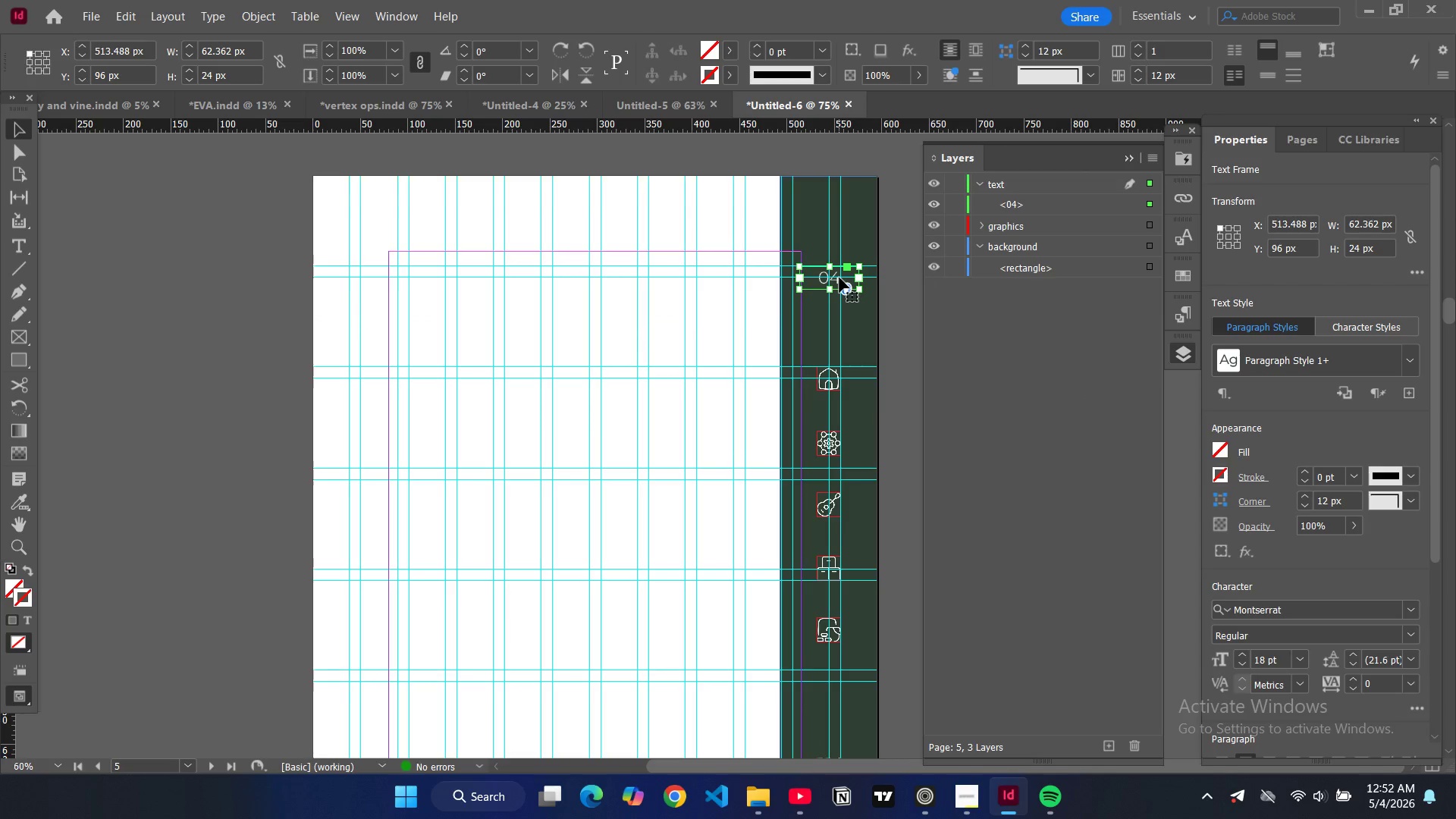 
double_click([839, 278])
 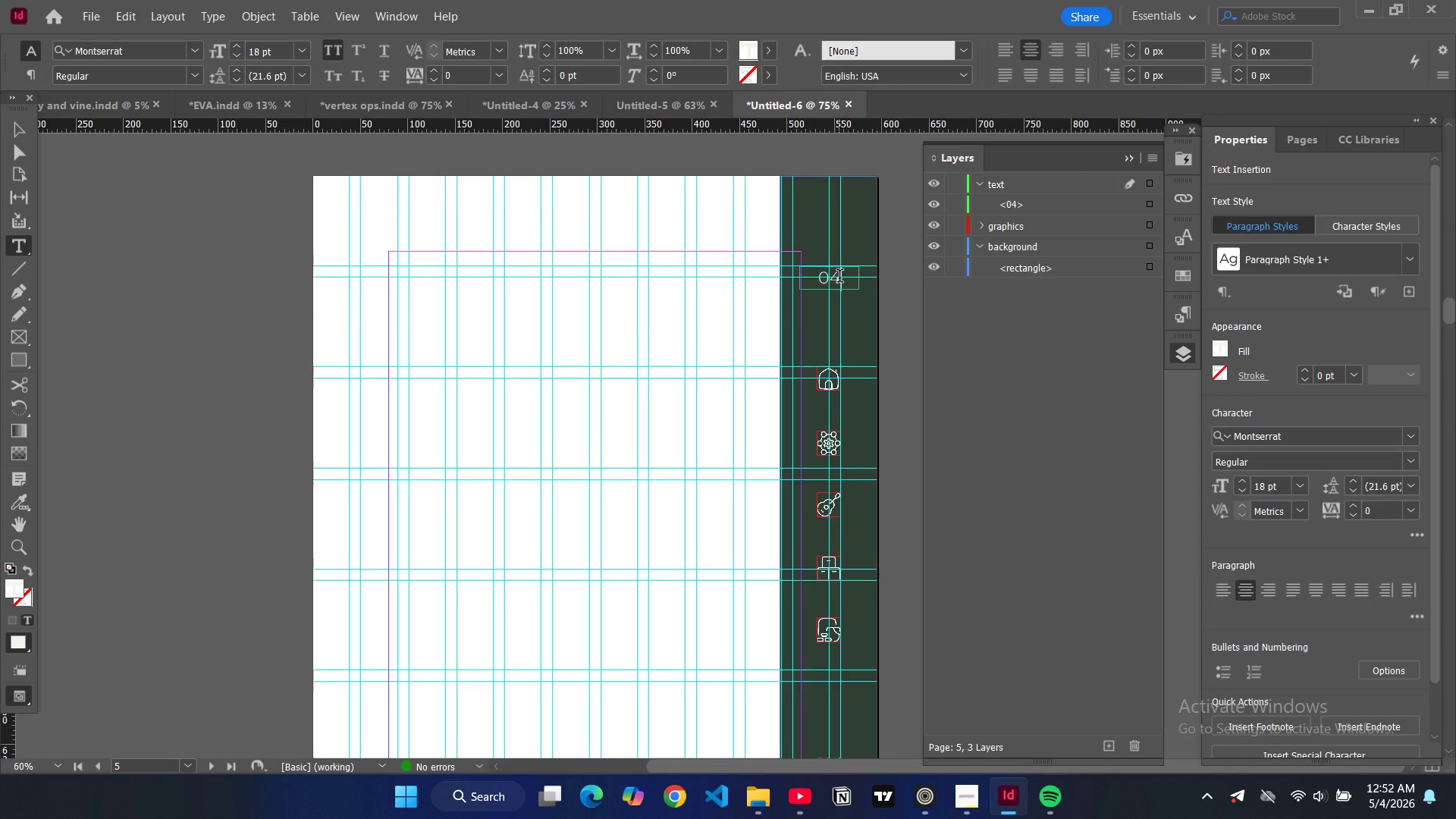 
key(Backspace)
 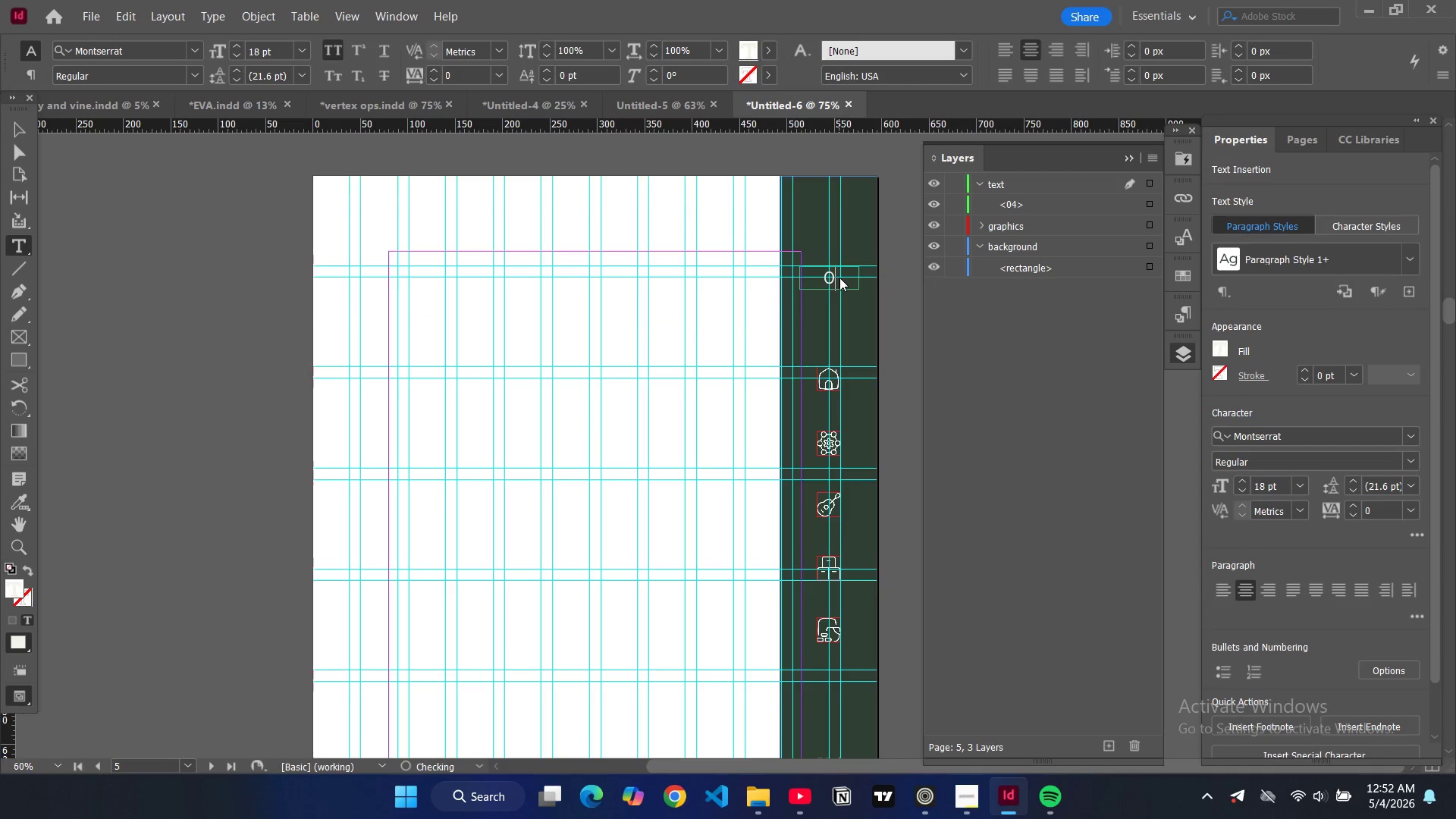 
key(5)
 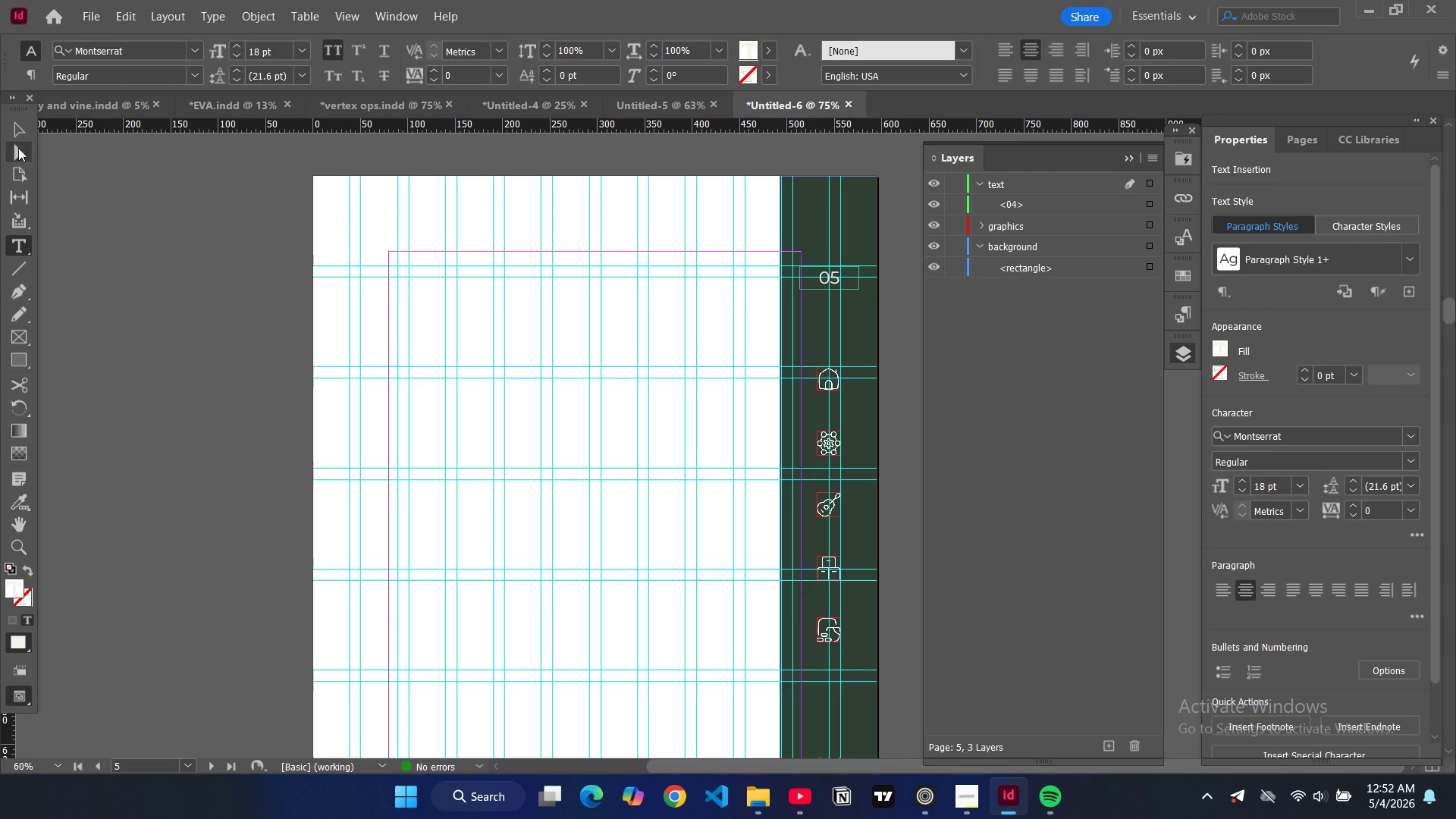 
left_click([16, 136])
 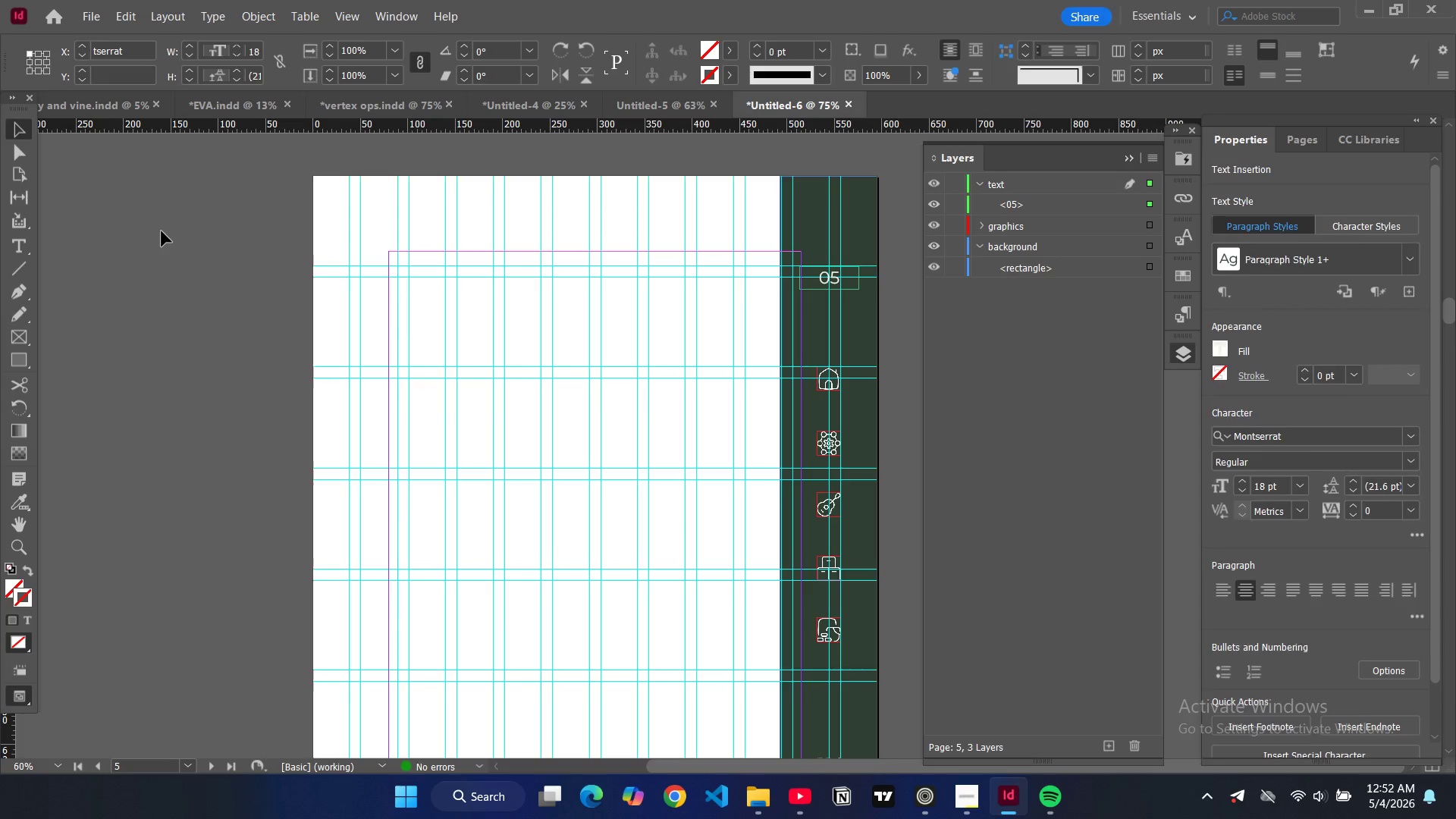 
left_click([162, 231])
 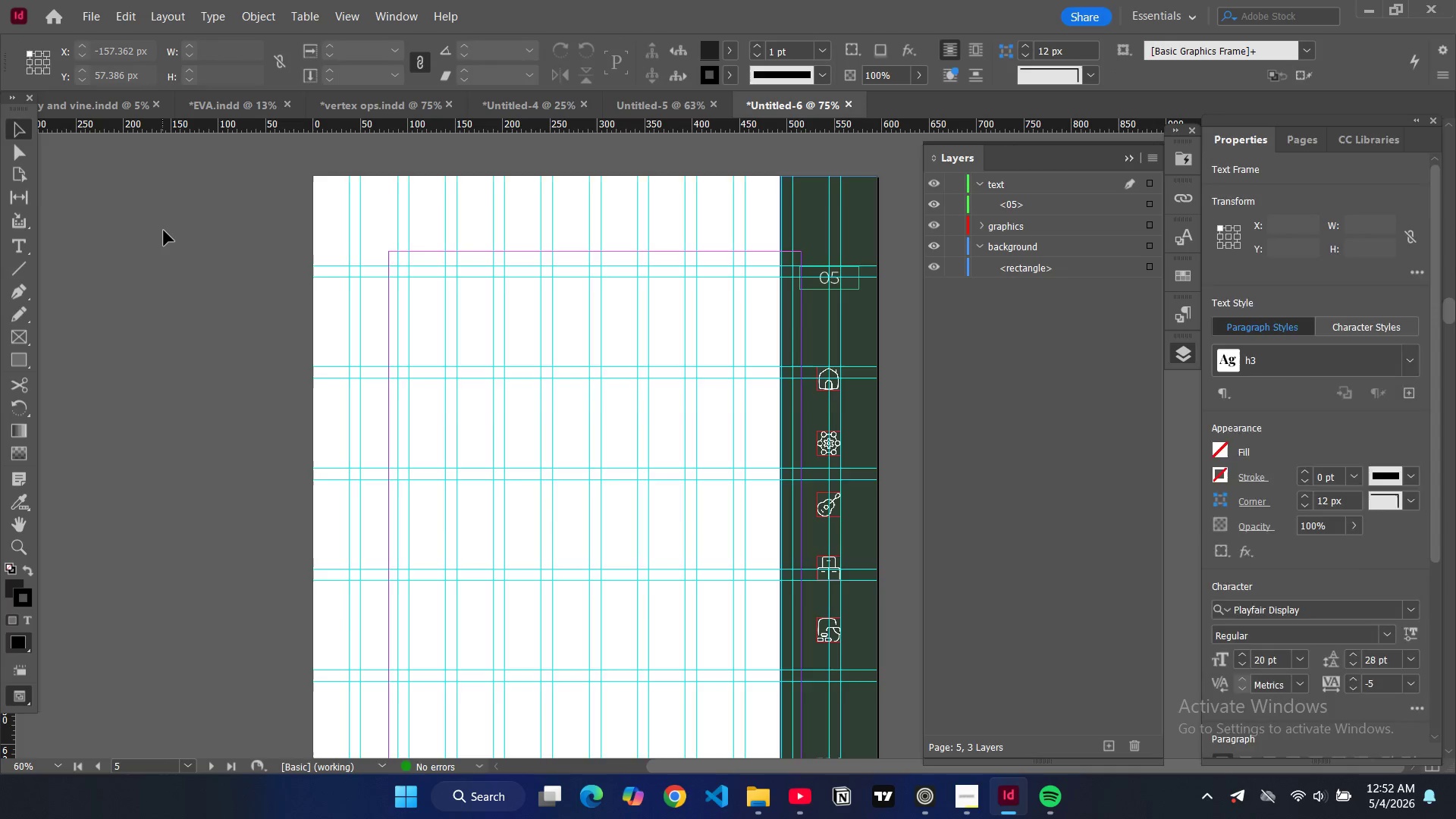 
key(W)
 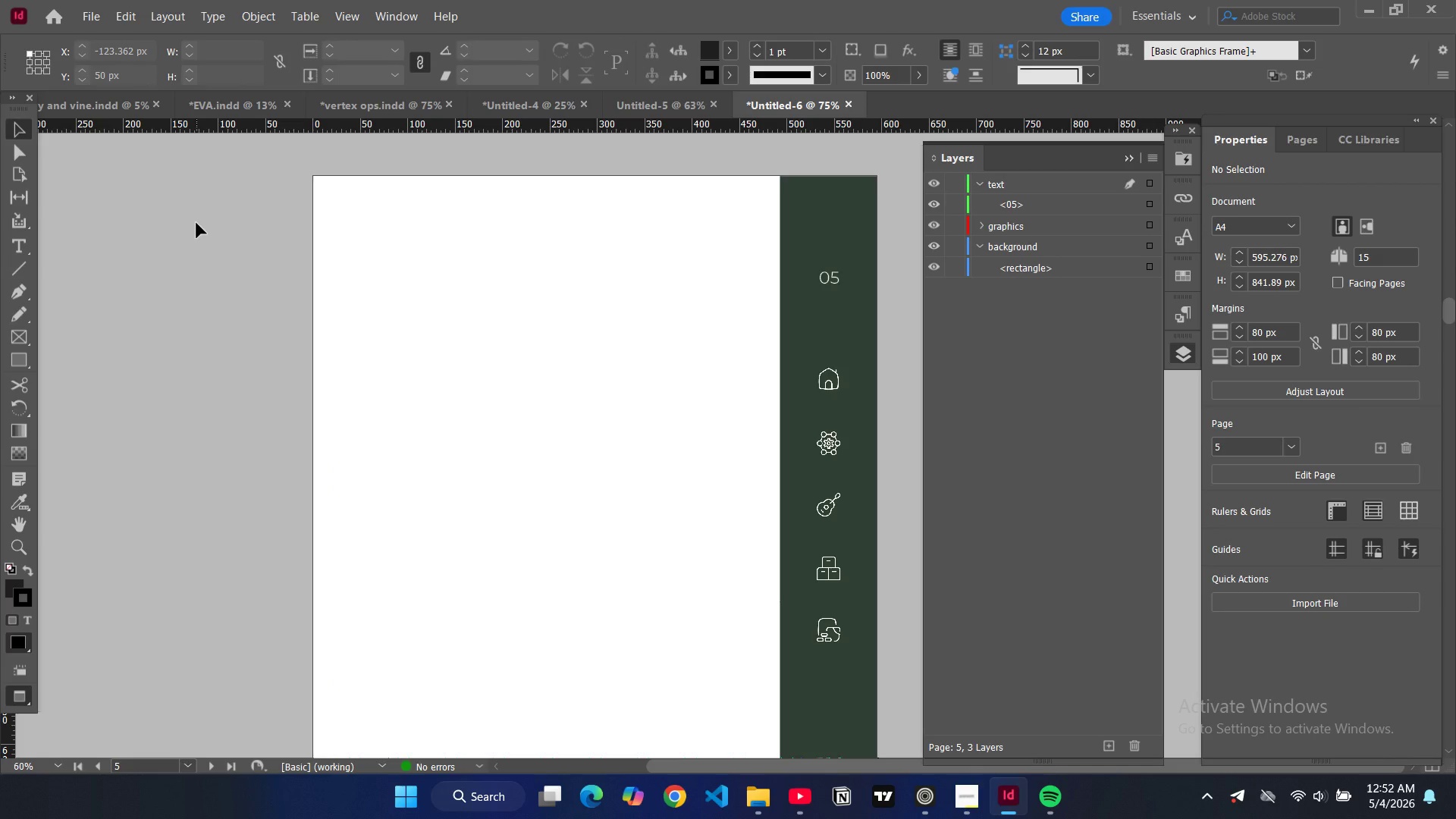 
wait(9.5)
 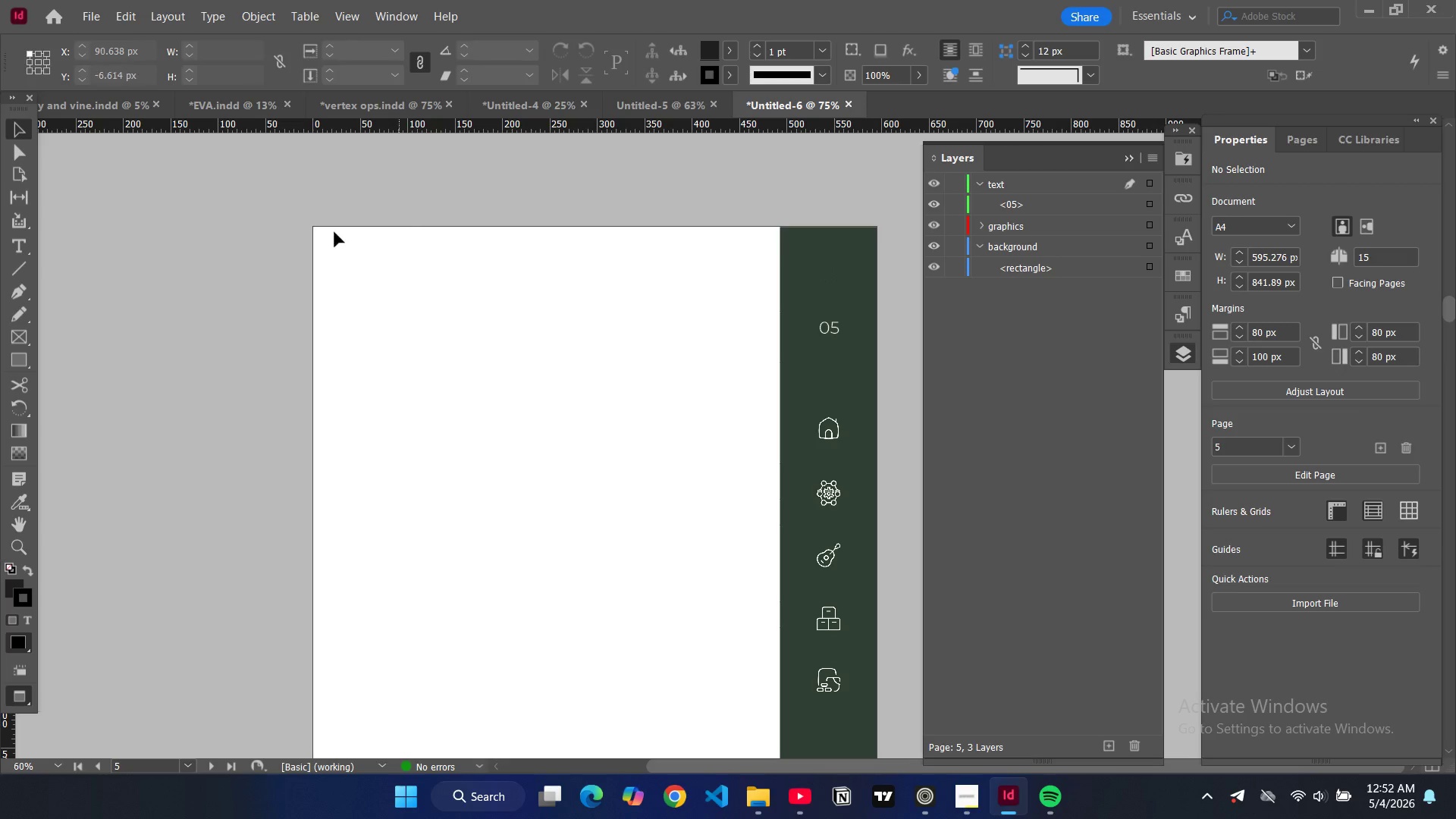 
key(W)
 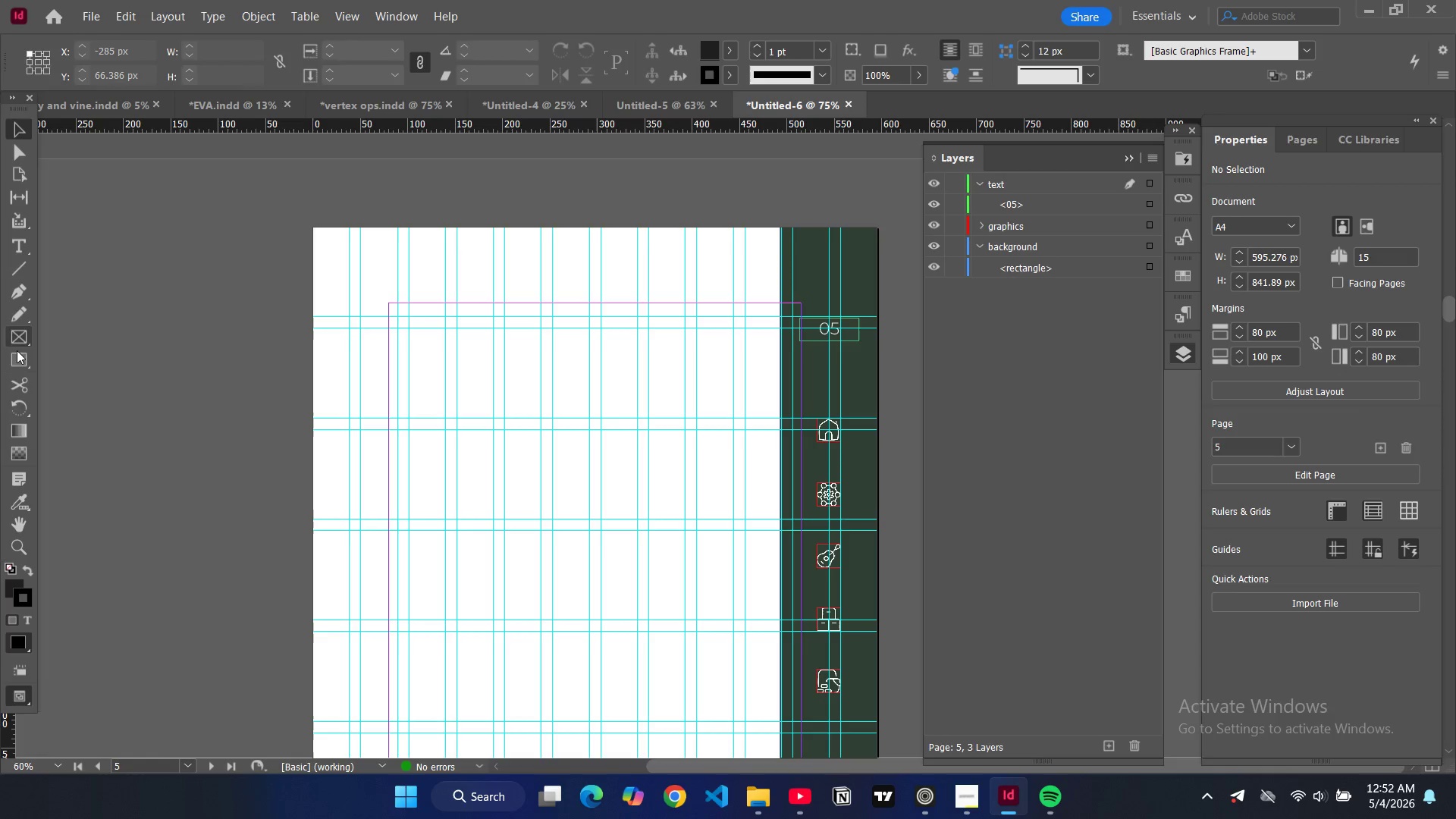 
scroll: coordinate [400, 220], scroll_direction: up, amount: 1.0
 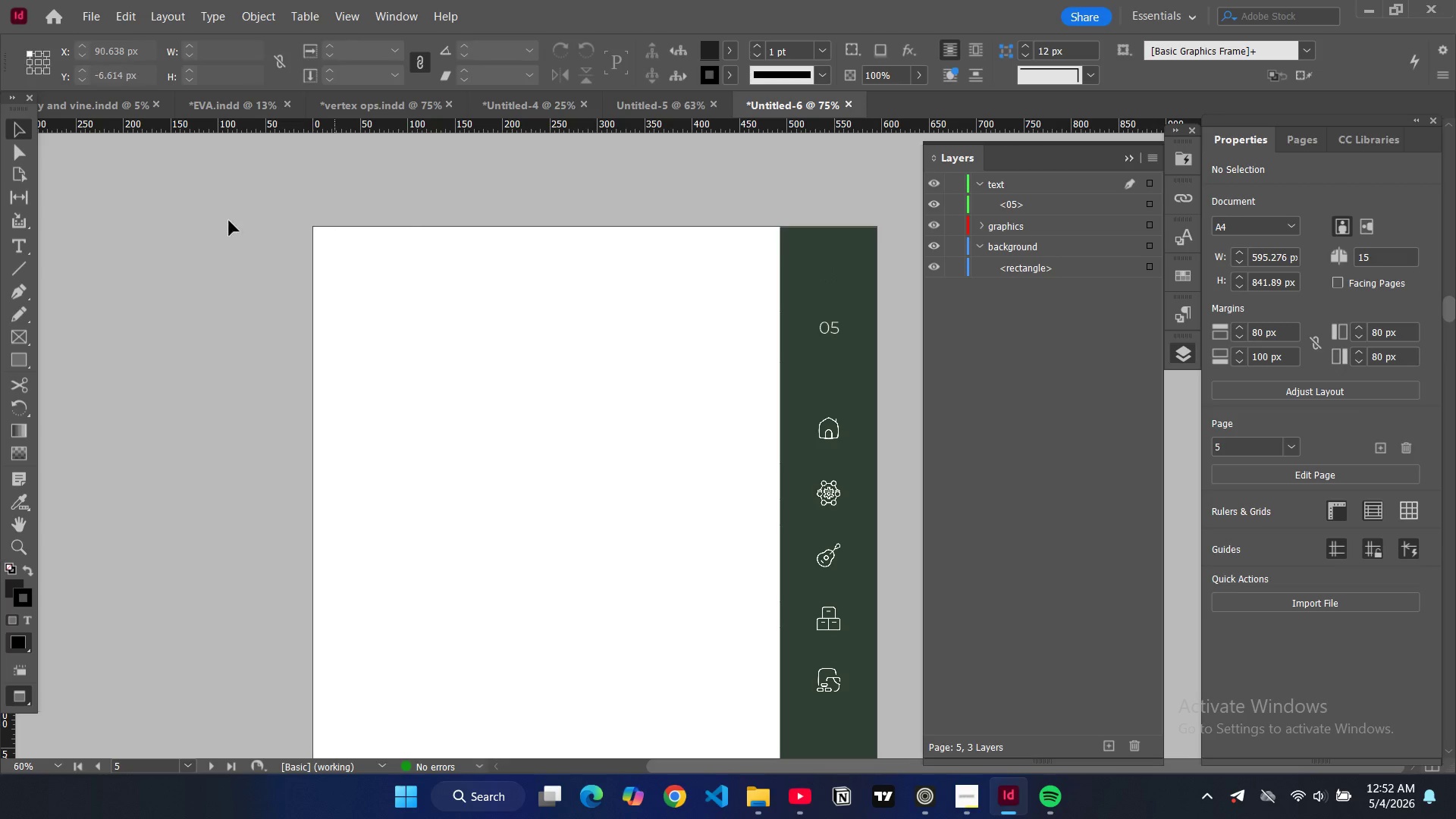 
left_click([10, 361])
 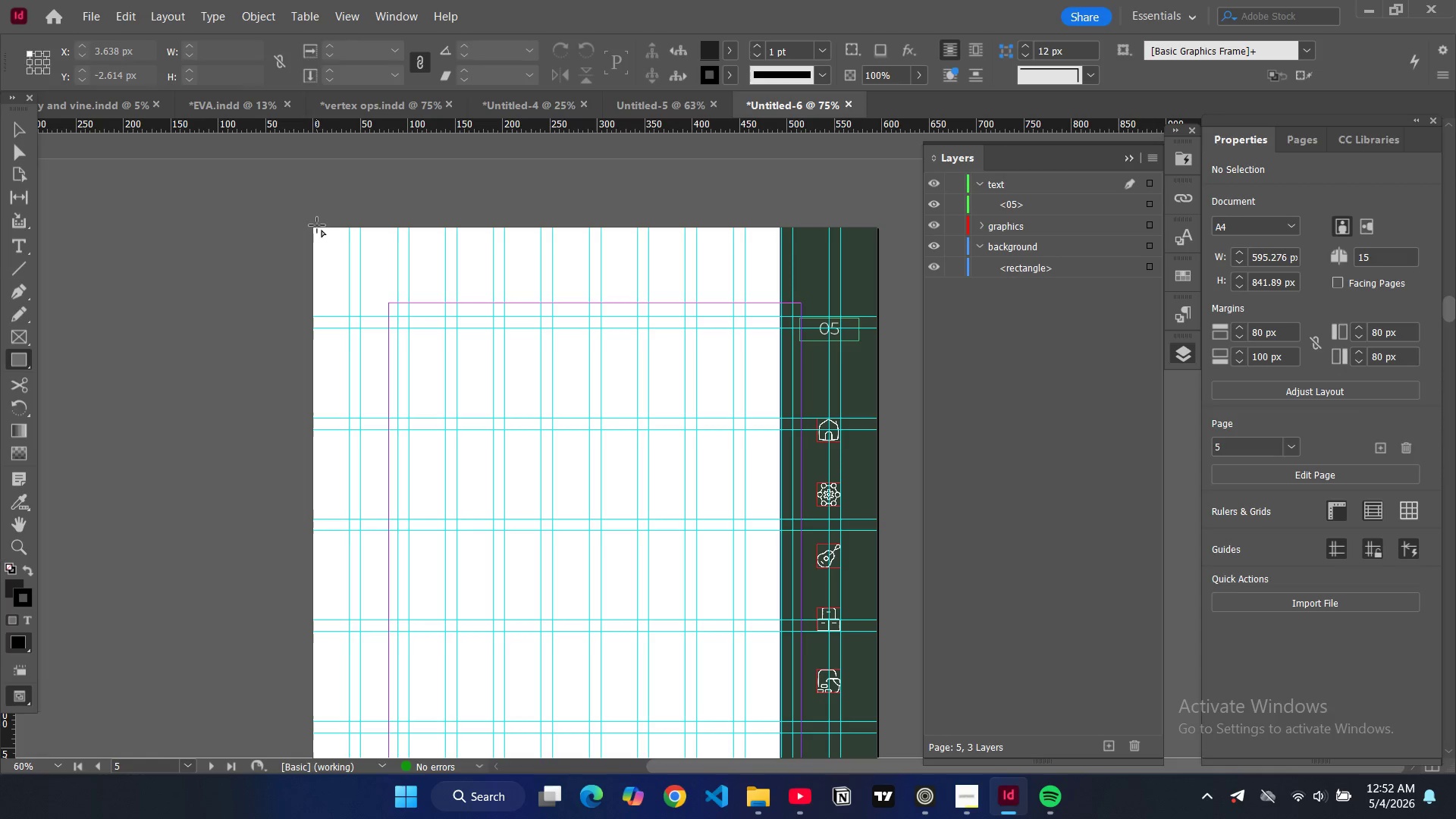 
left_click_drag(start_coordinate=[312, 228], to_coordinate=[880, 645])
 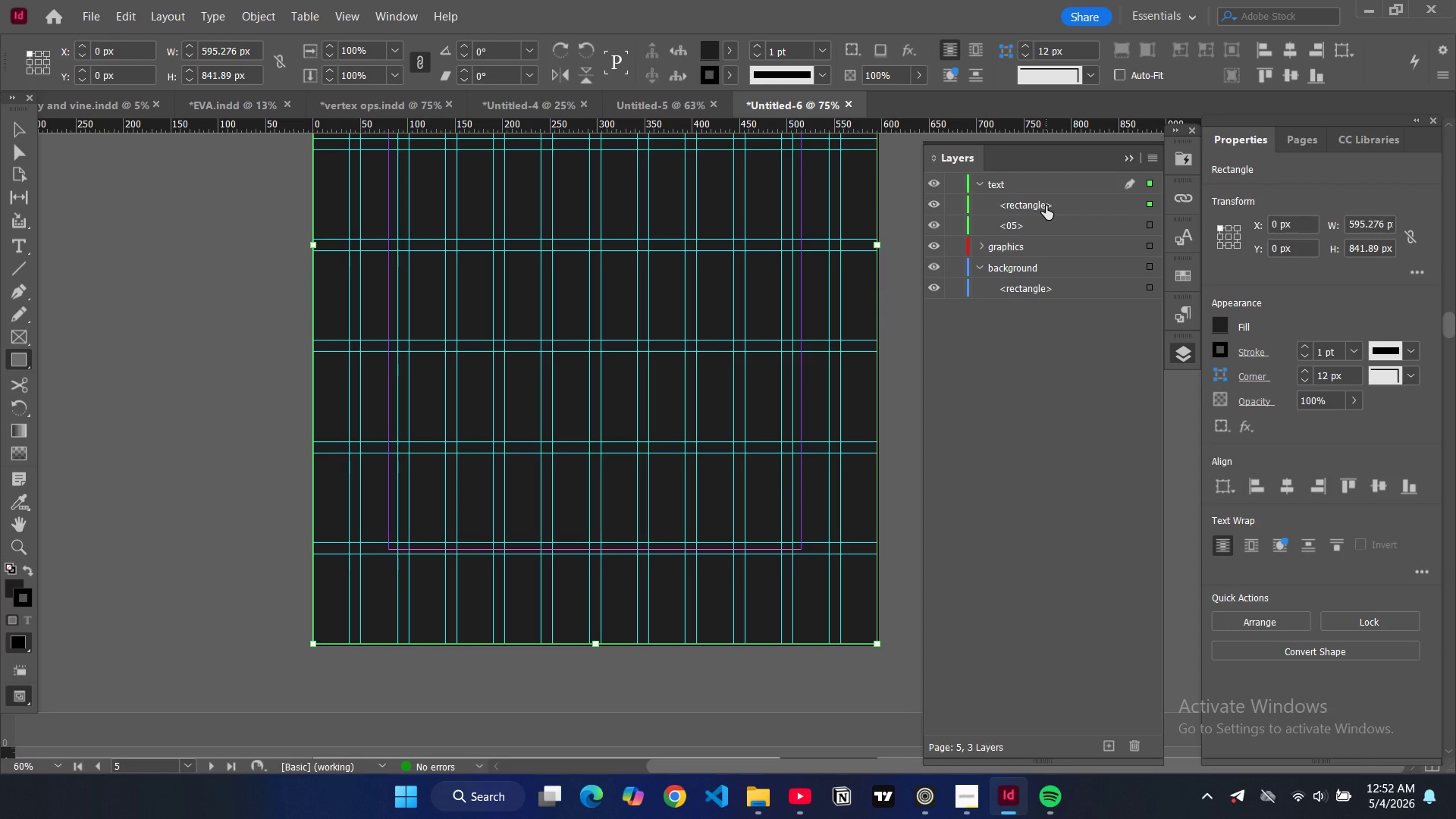 
left_click_drag(start_coordinate=[1046, 203], to_coordinate=[1044, 295])
 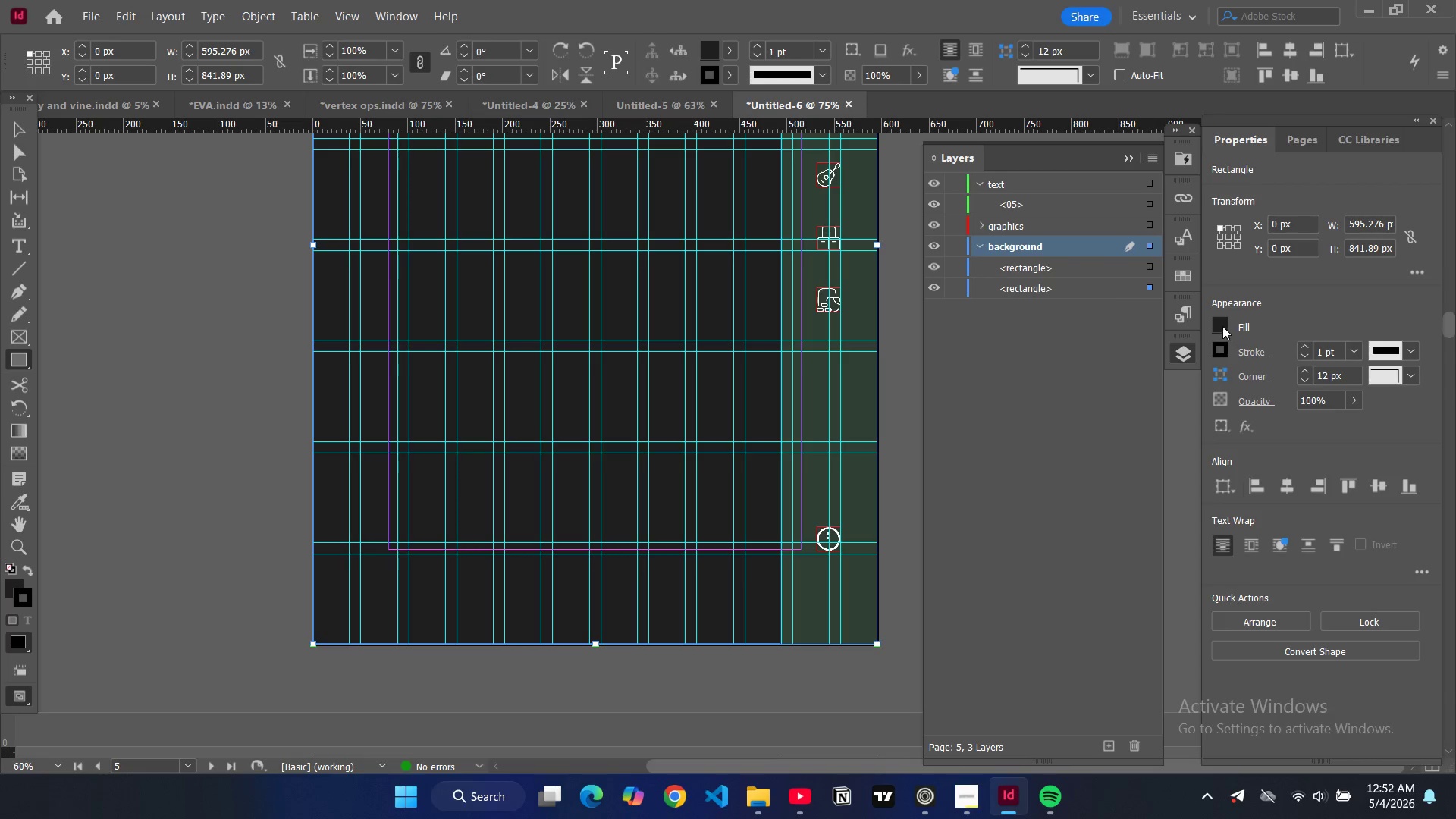 
left_click([1228, 350])
 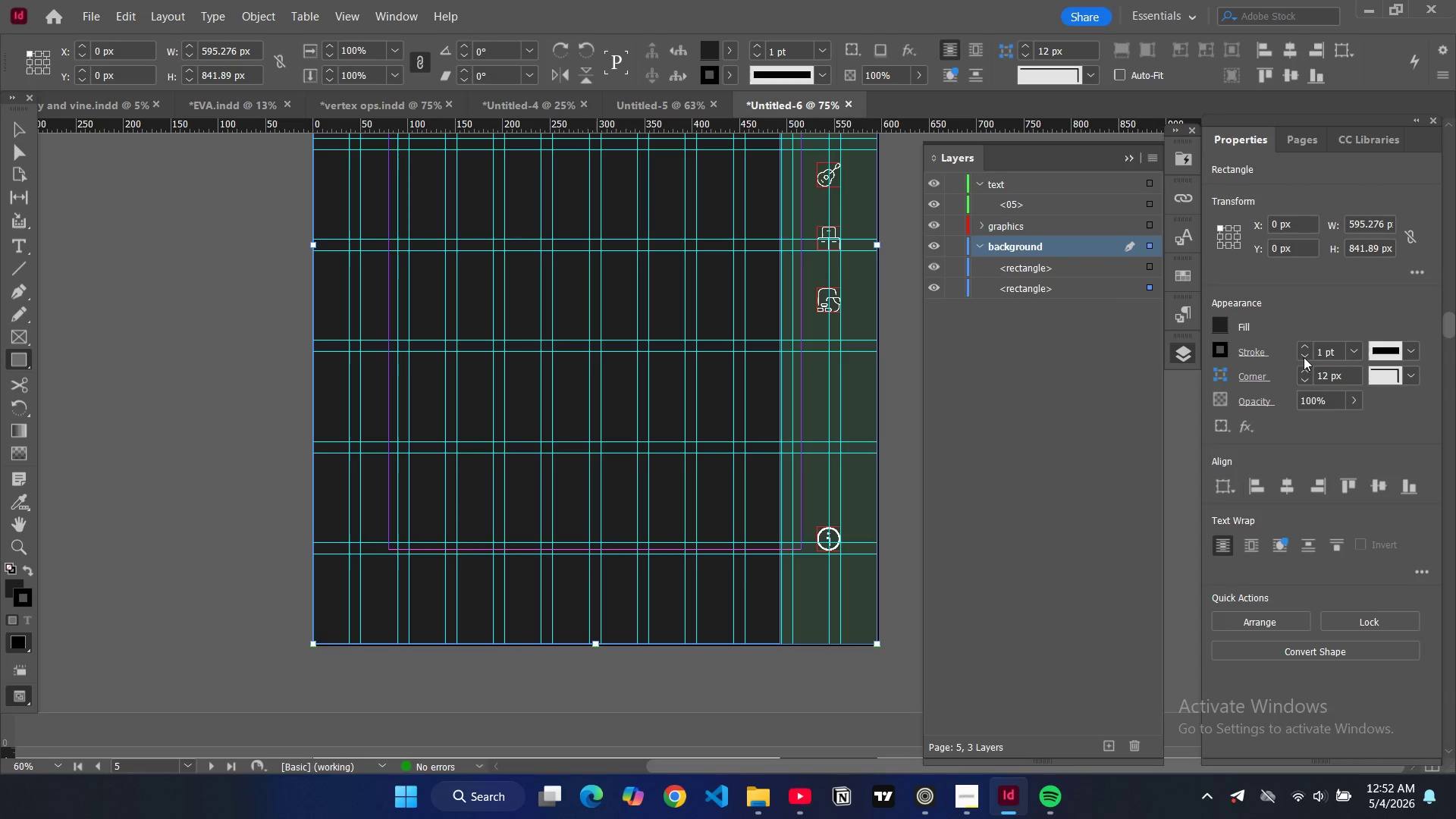 
left_click([1305, 356])
 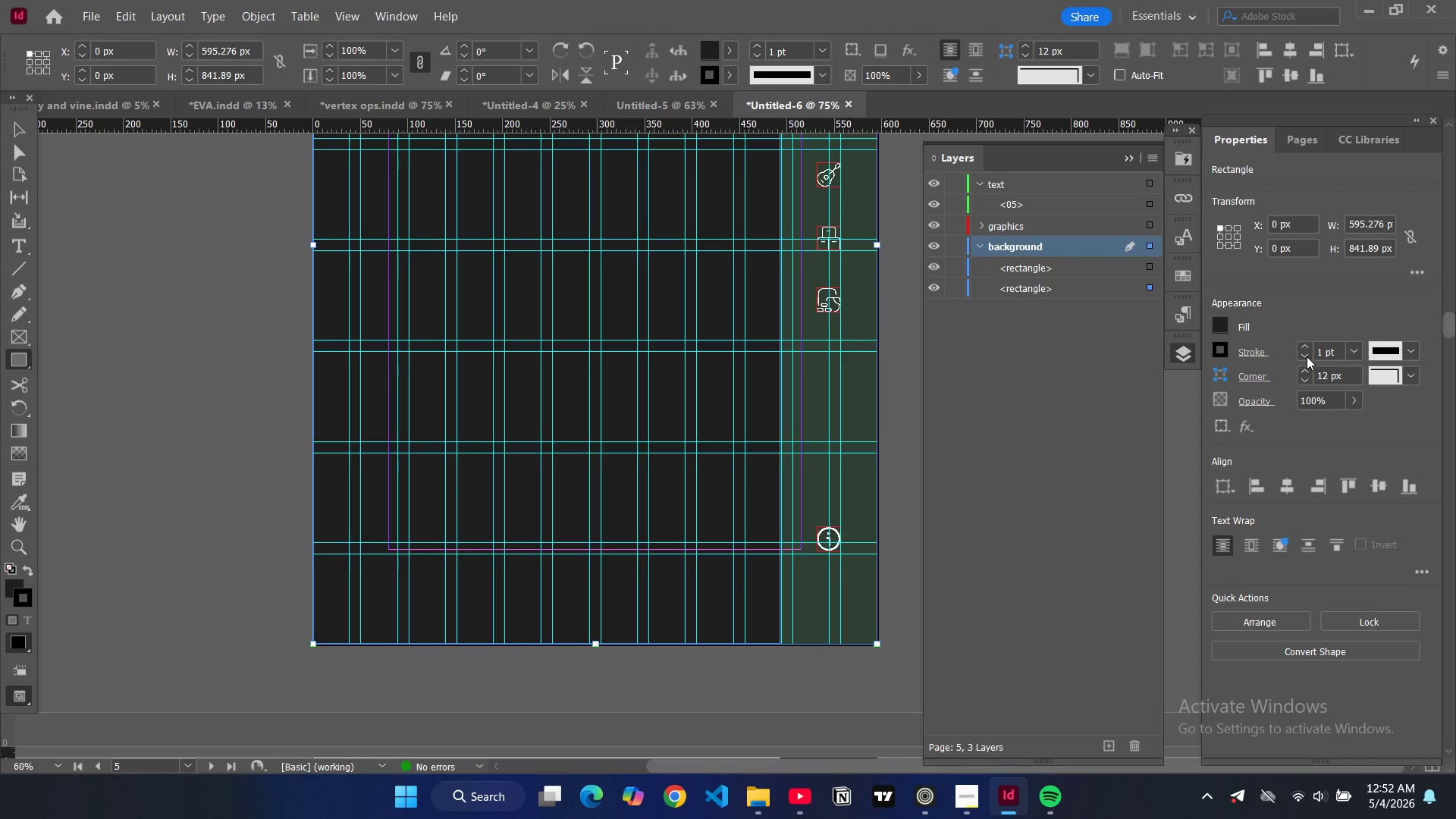 
left_click([1307, 356])
 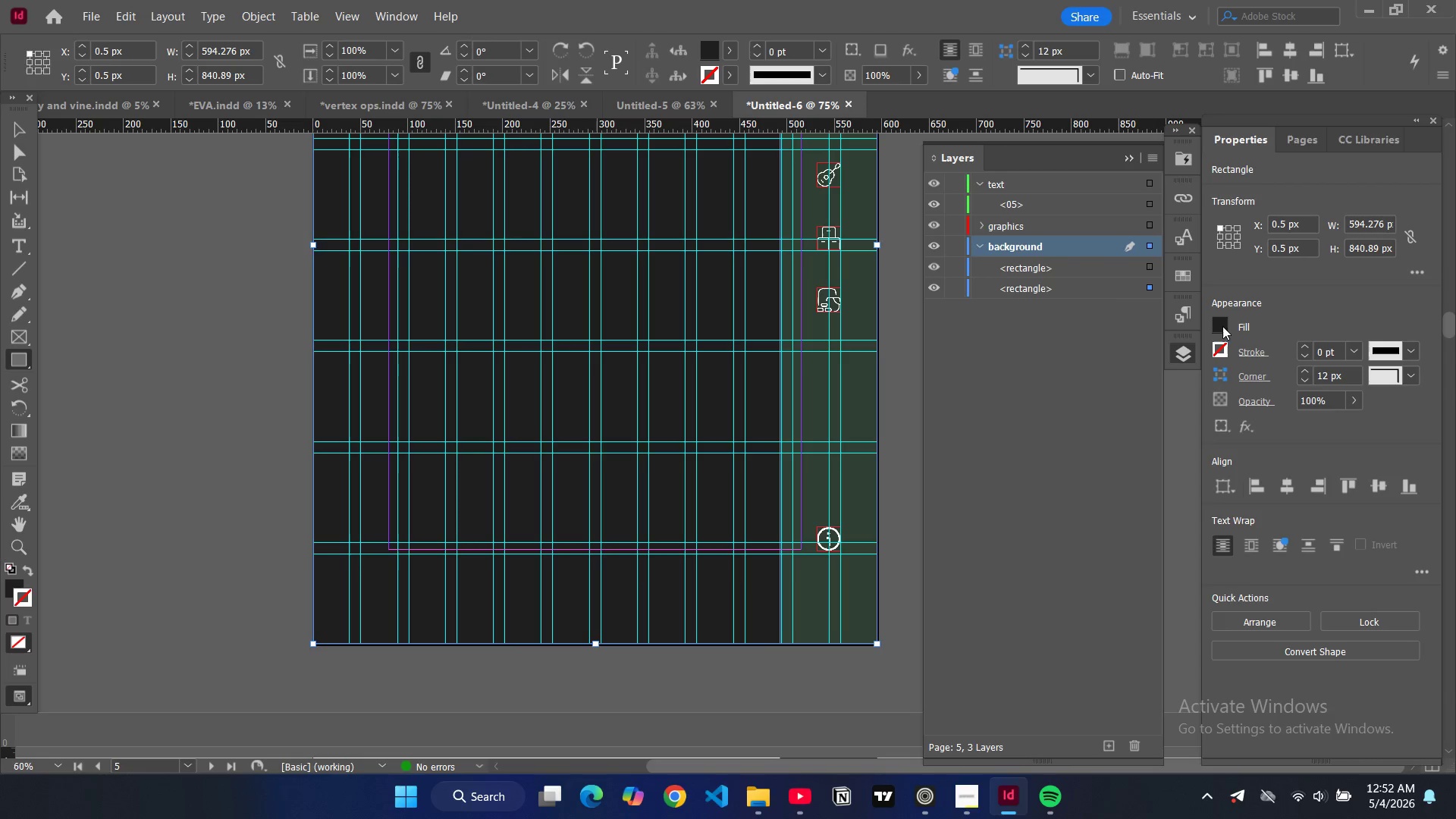 
left_click([1221, 326])
 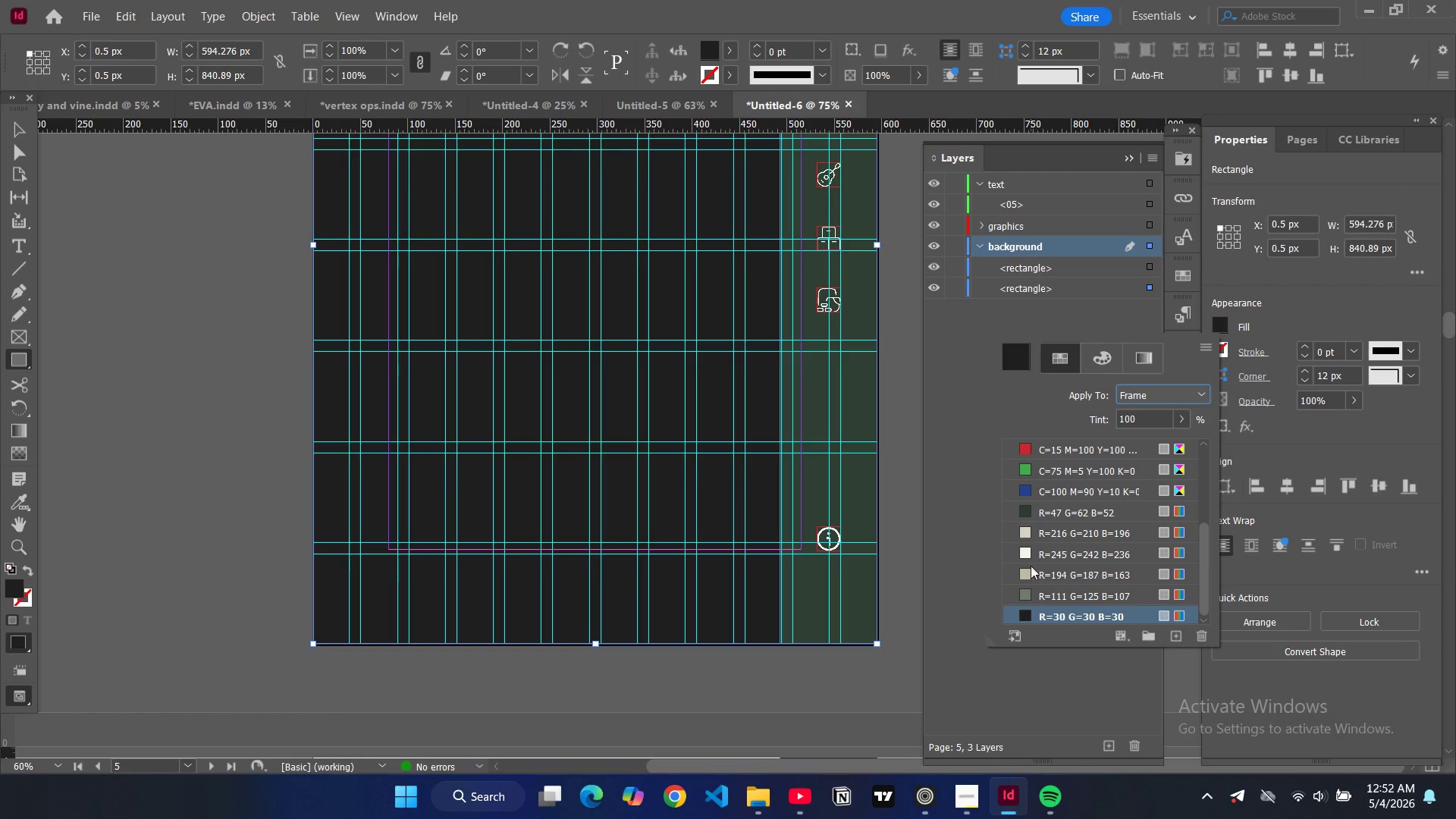 
left_click([1028, 535])
 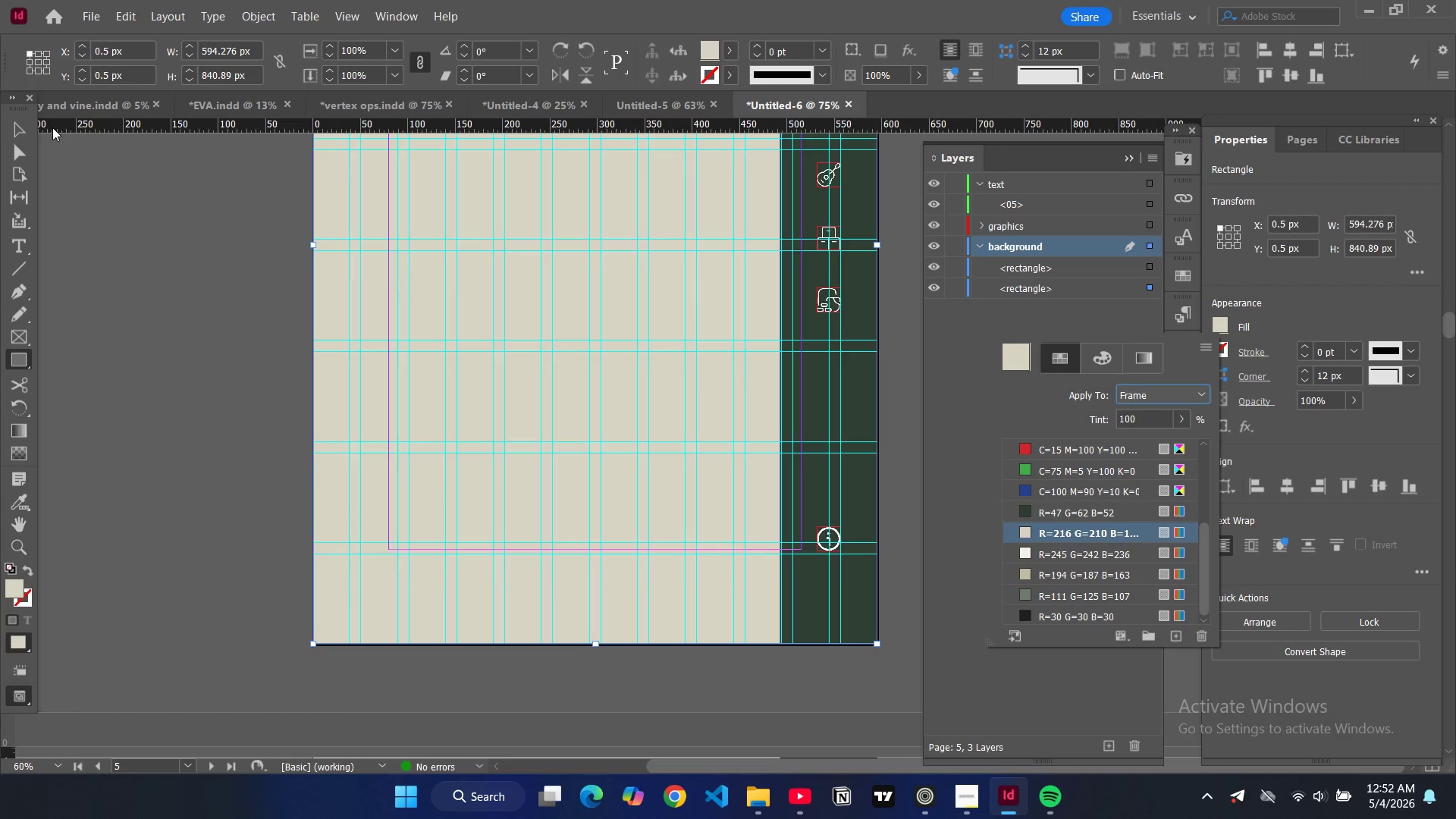 
left_click([22, 127])
 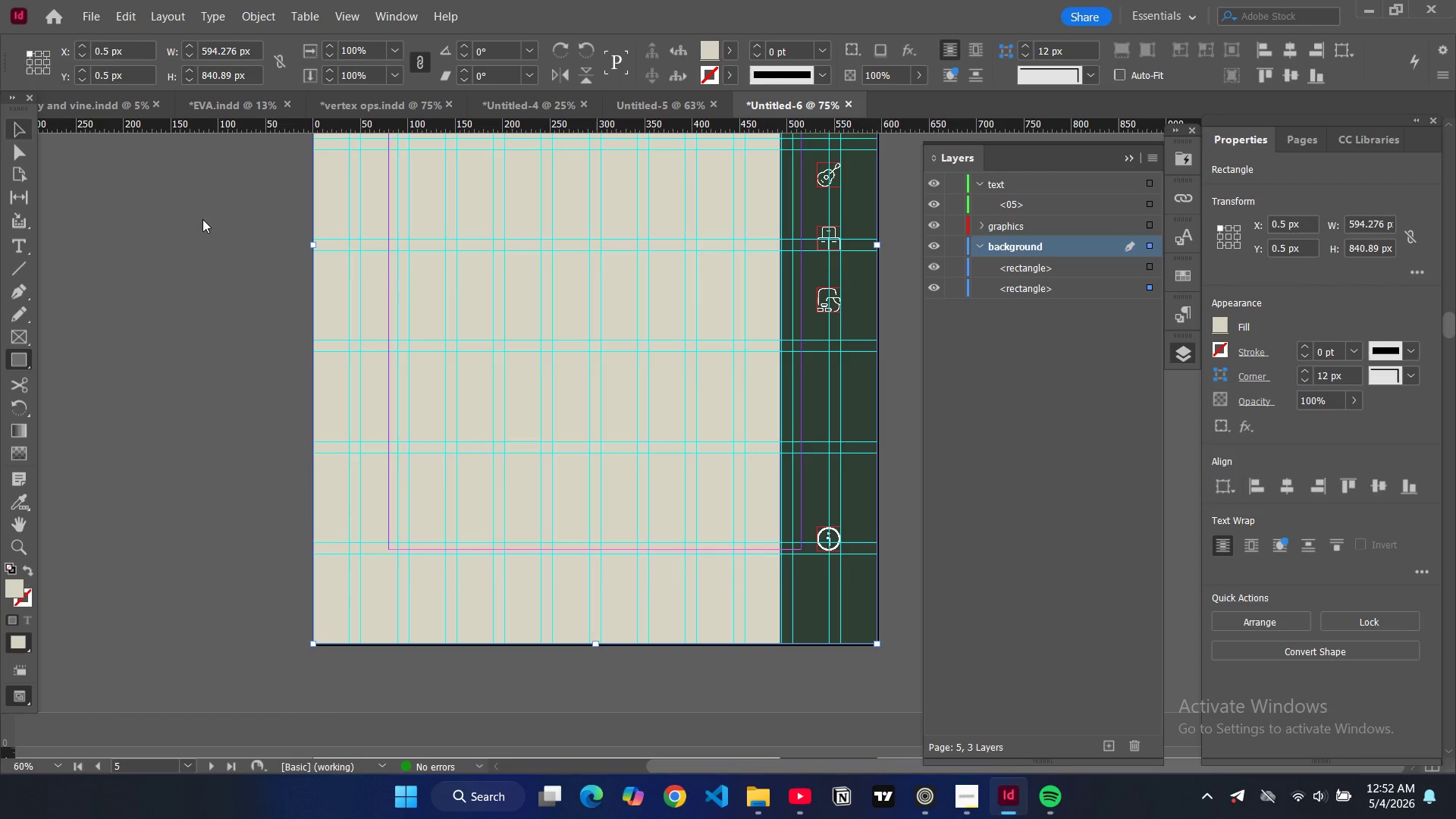 
double_click([202, 219])
 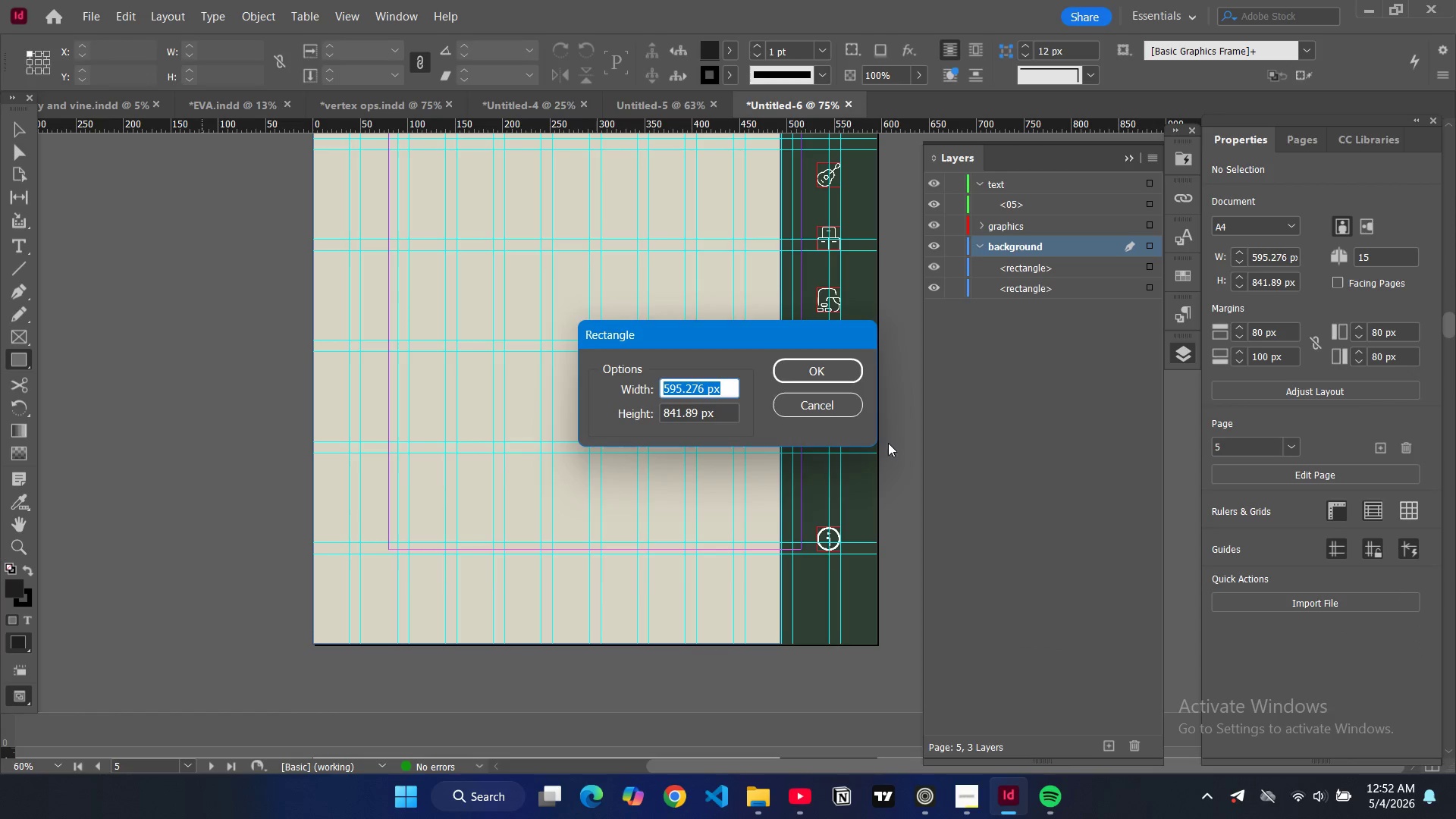 
left_click([834, 402])
 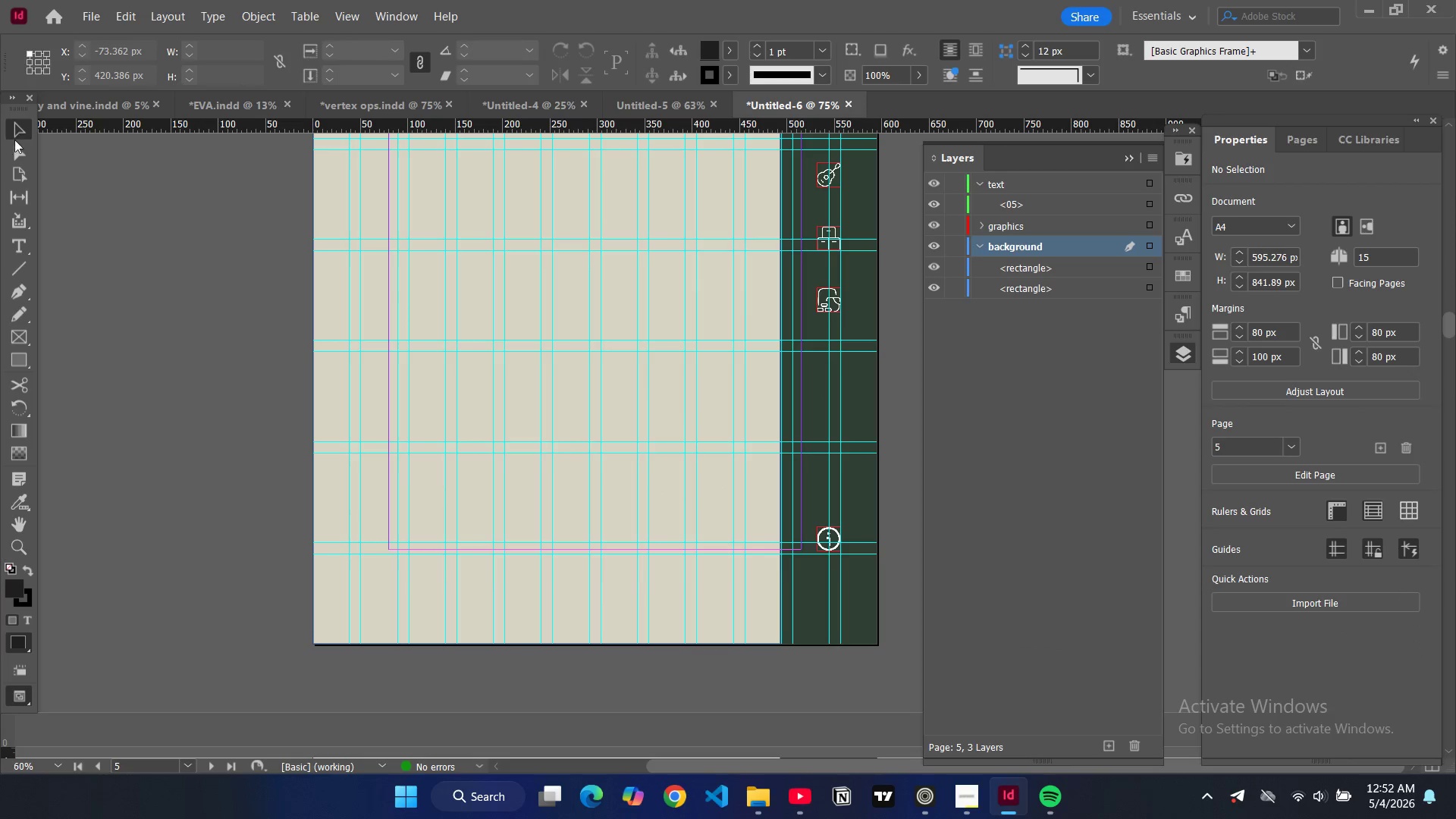 
left_click([158, 206])
 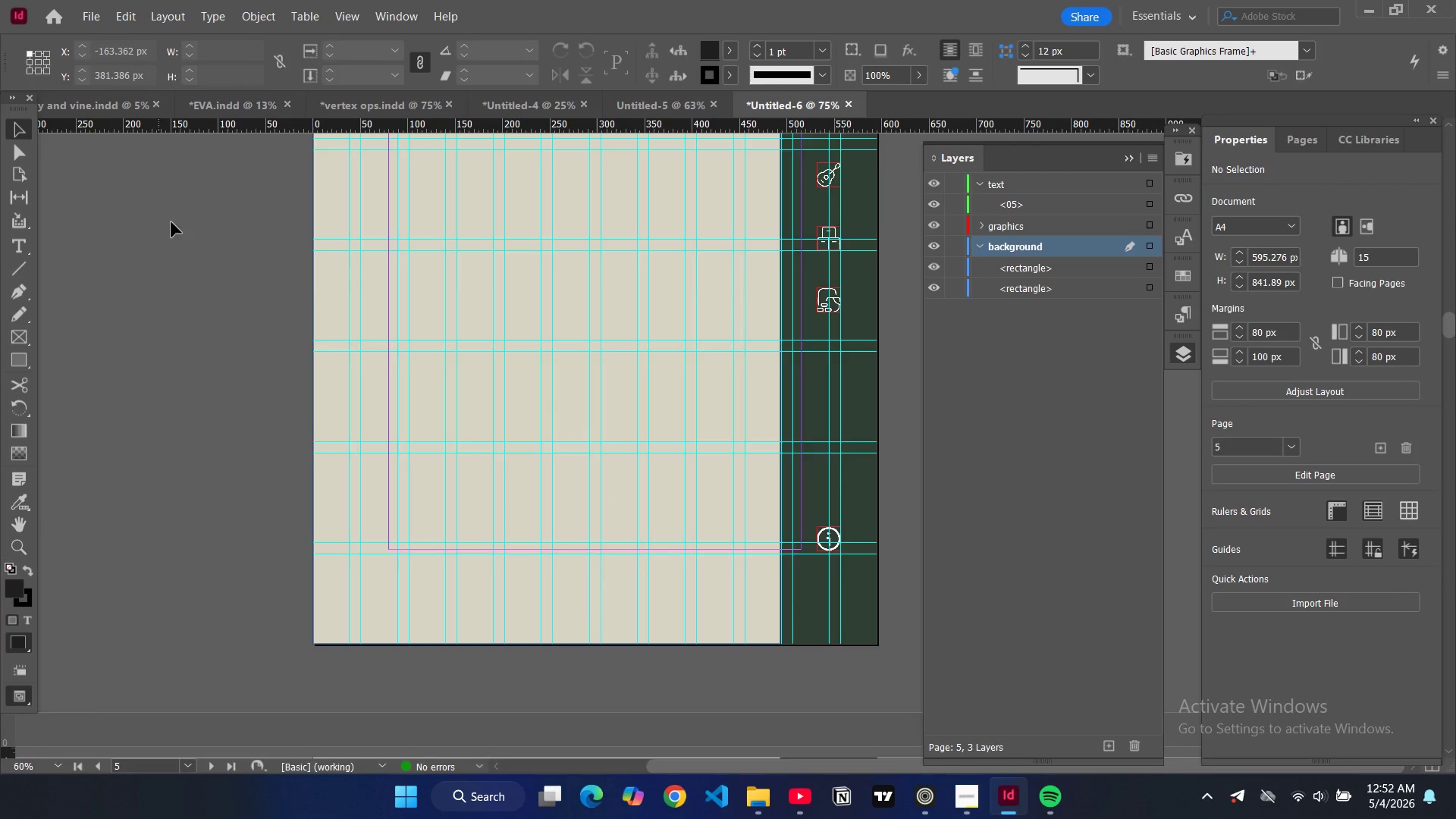 
key(W)
 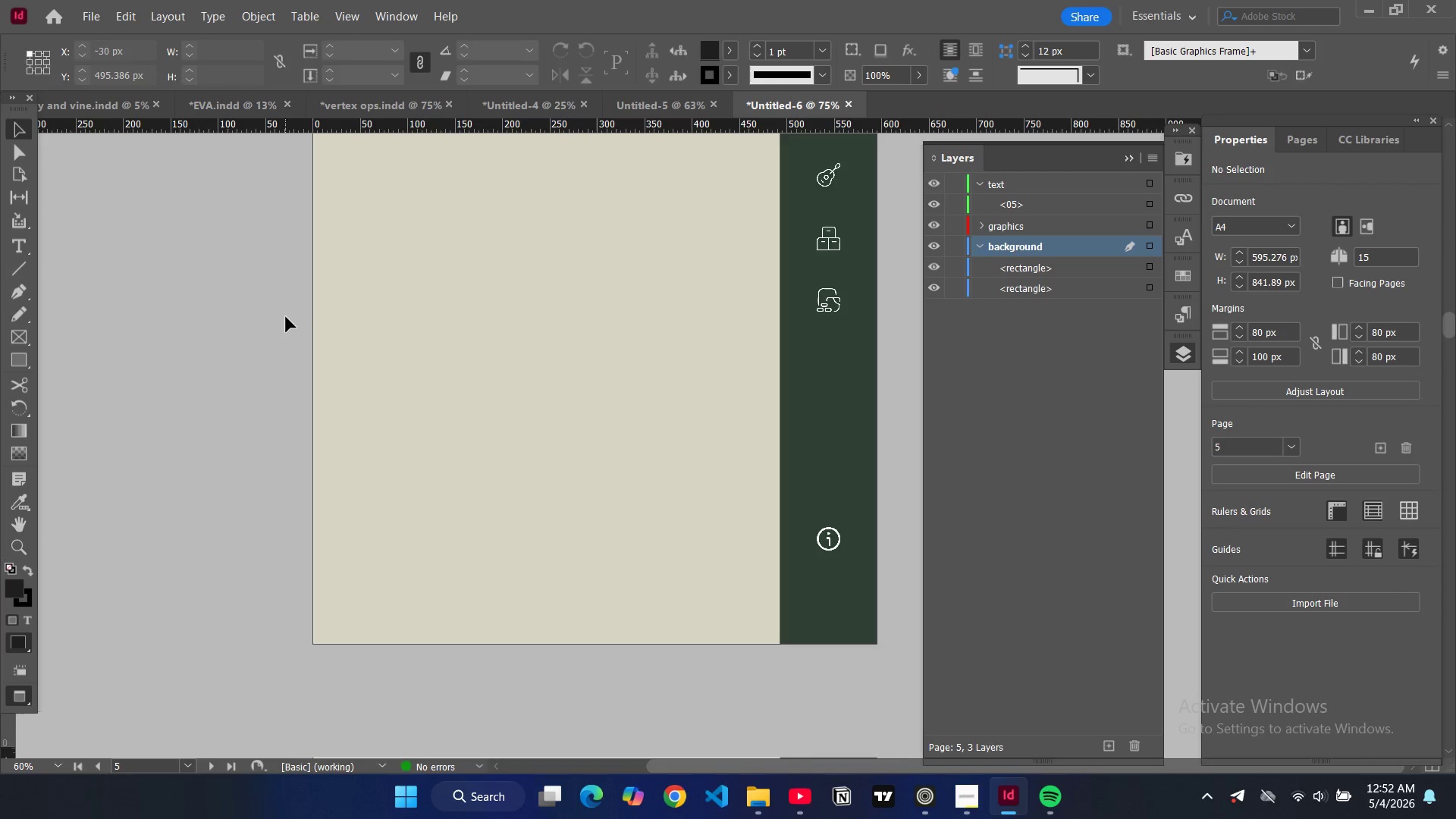 
scroll: coordinate [286, 317], scroll_direction: up, amount: 6.0
 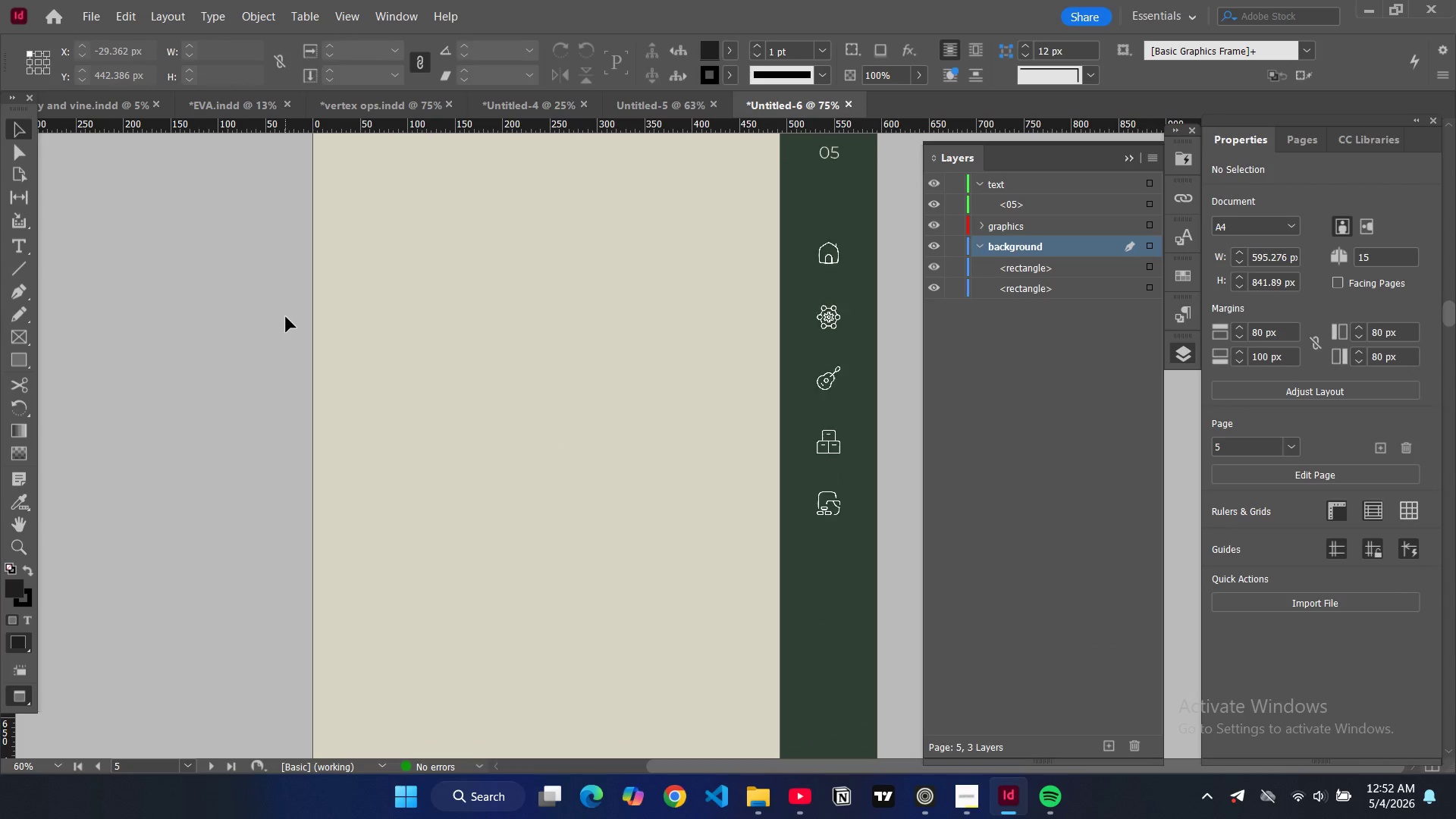 
scroll: coordinate [286, 317], scroll_direction: down, amount: 7.0
 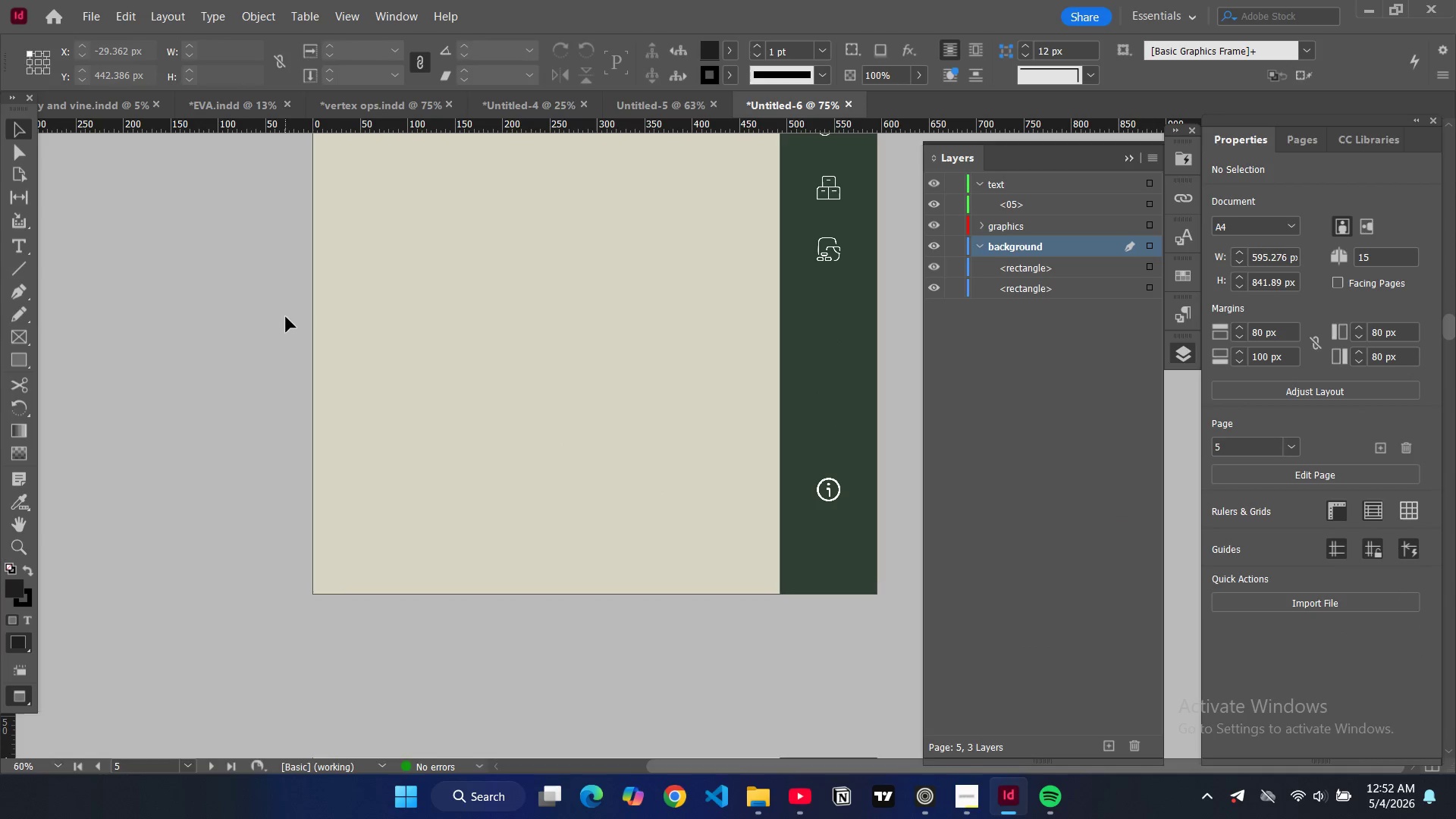 
key(W)
 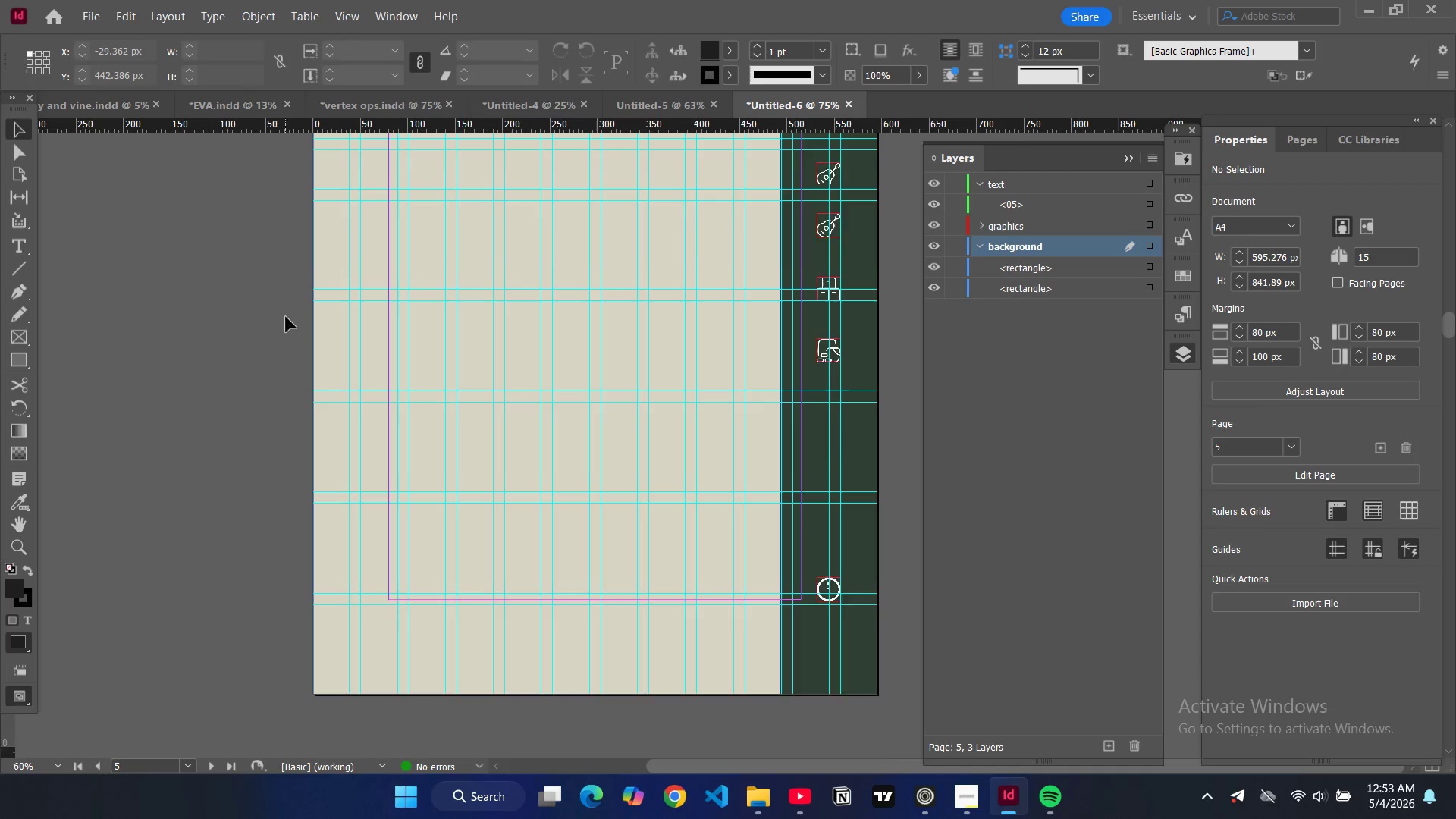 
scroll: coordinate [403, 256], scroll_direction: up, amount: 28.0
 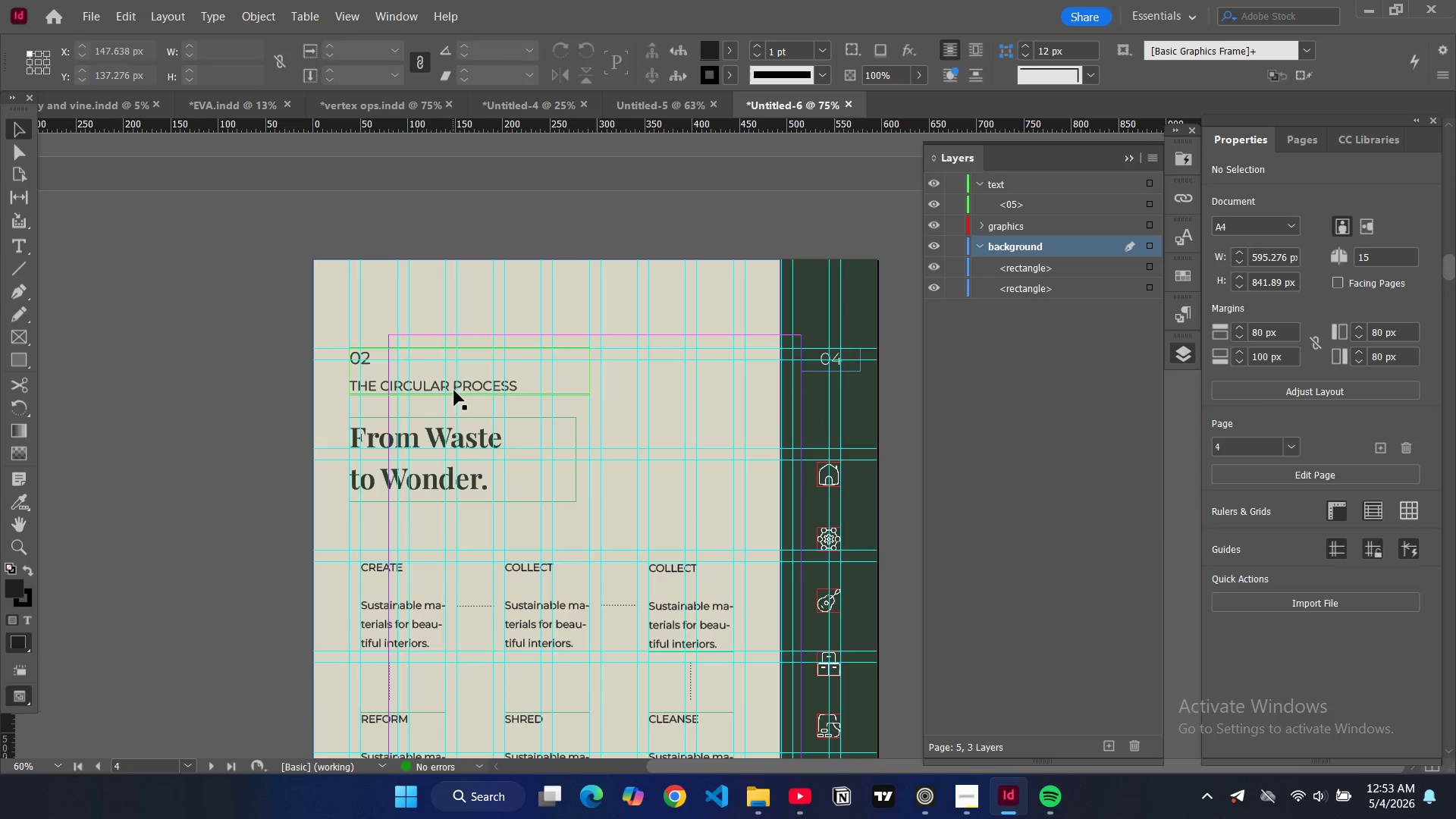 
left_click([457, 391])
 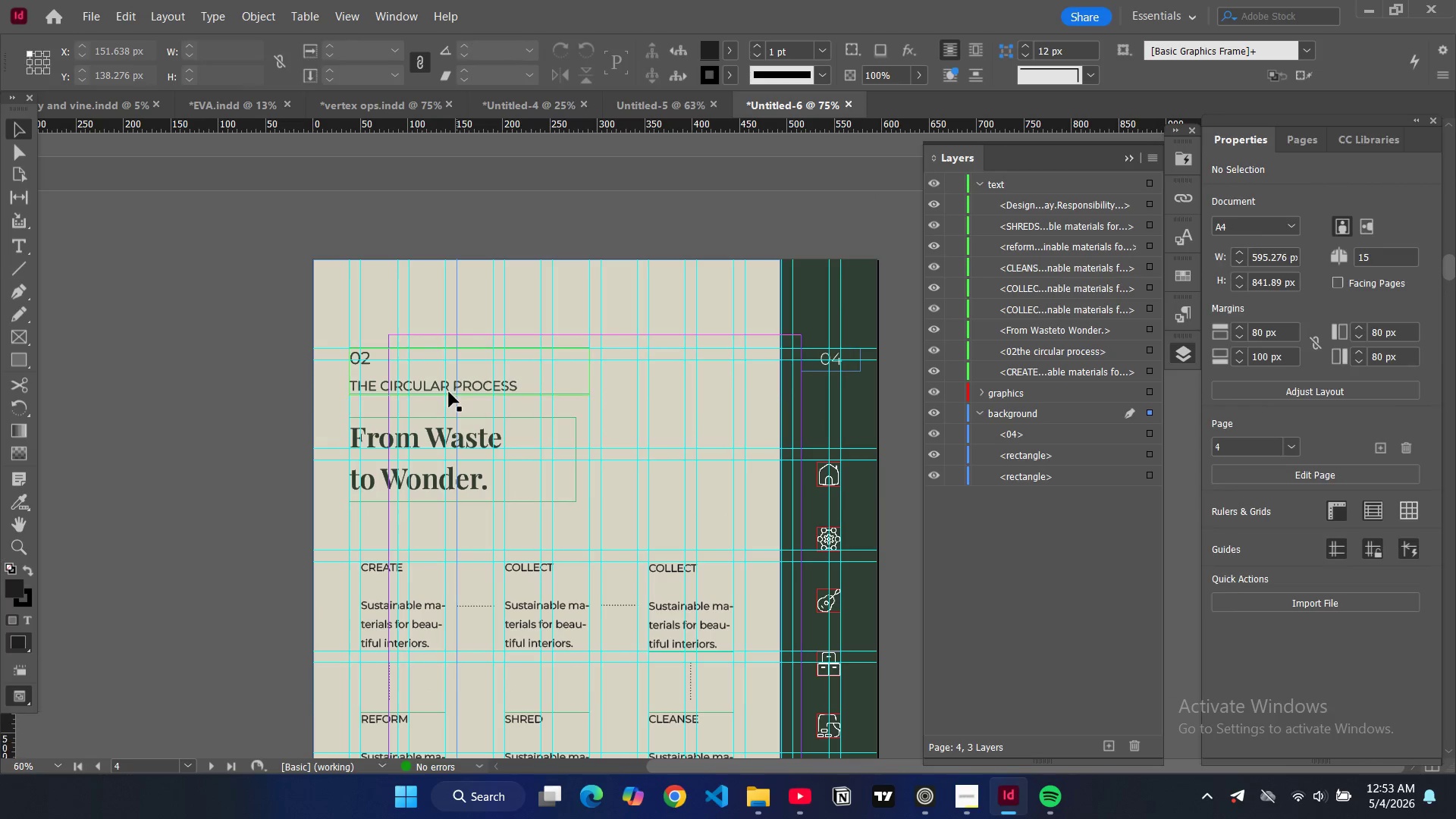 
left_click([449, 392])
 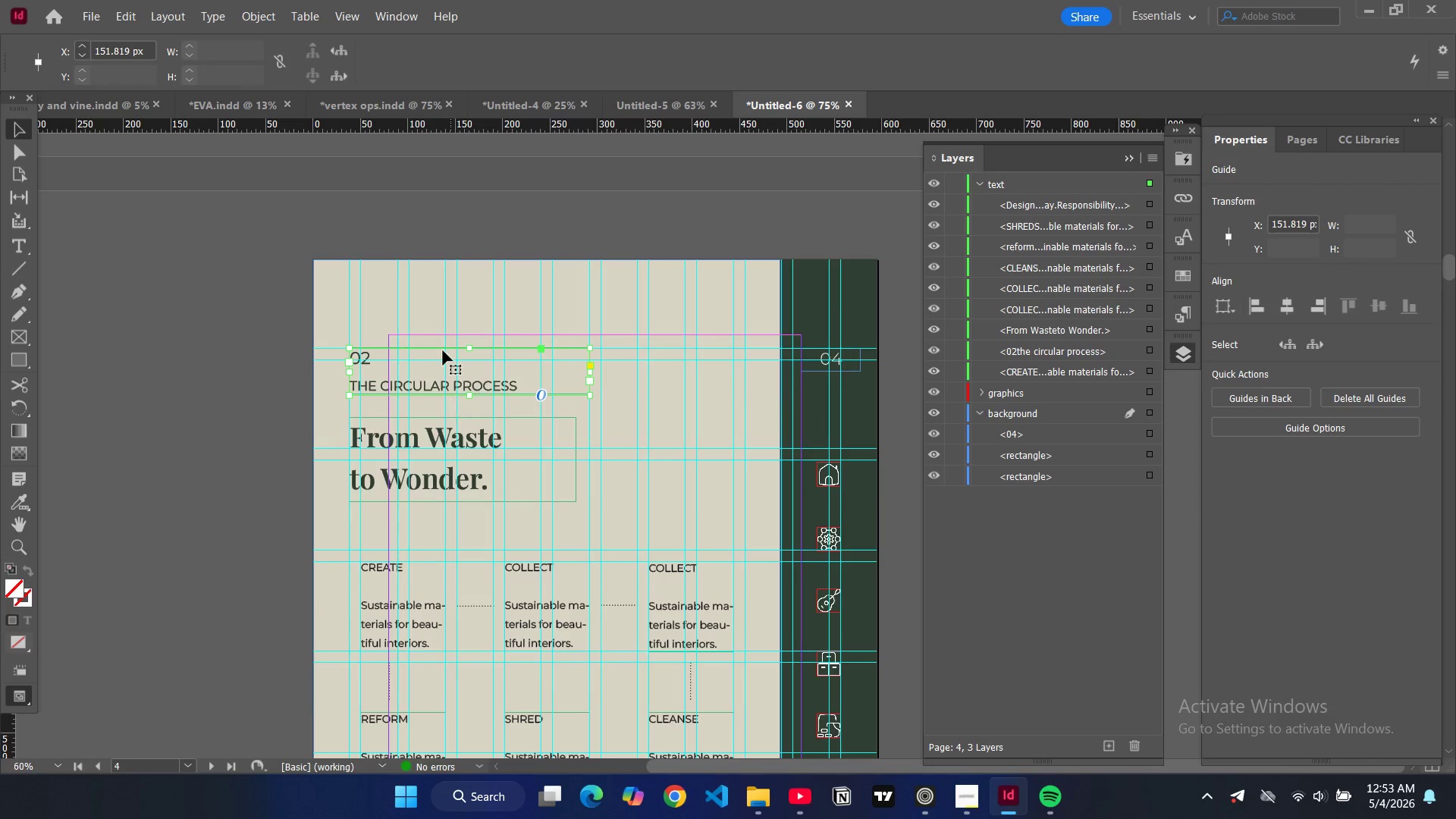 
key(Control+C)
 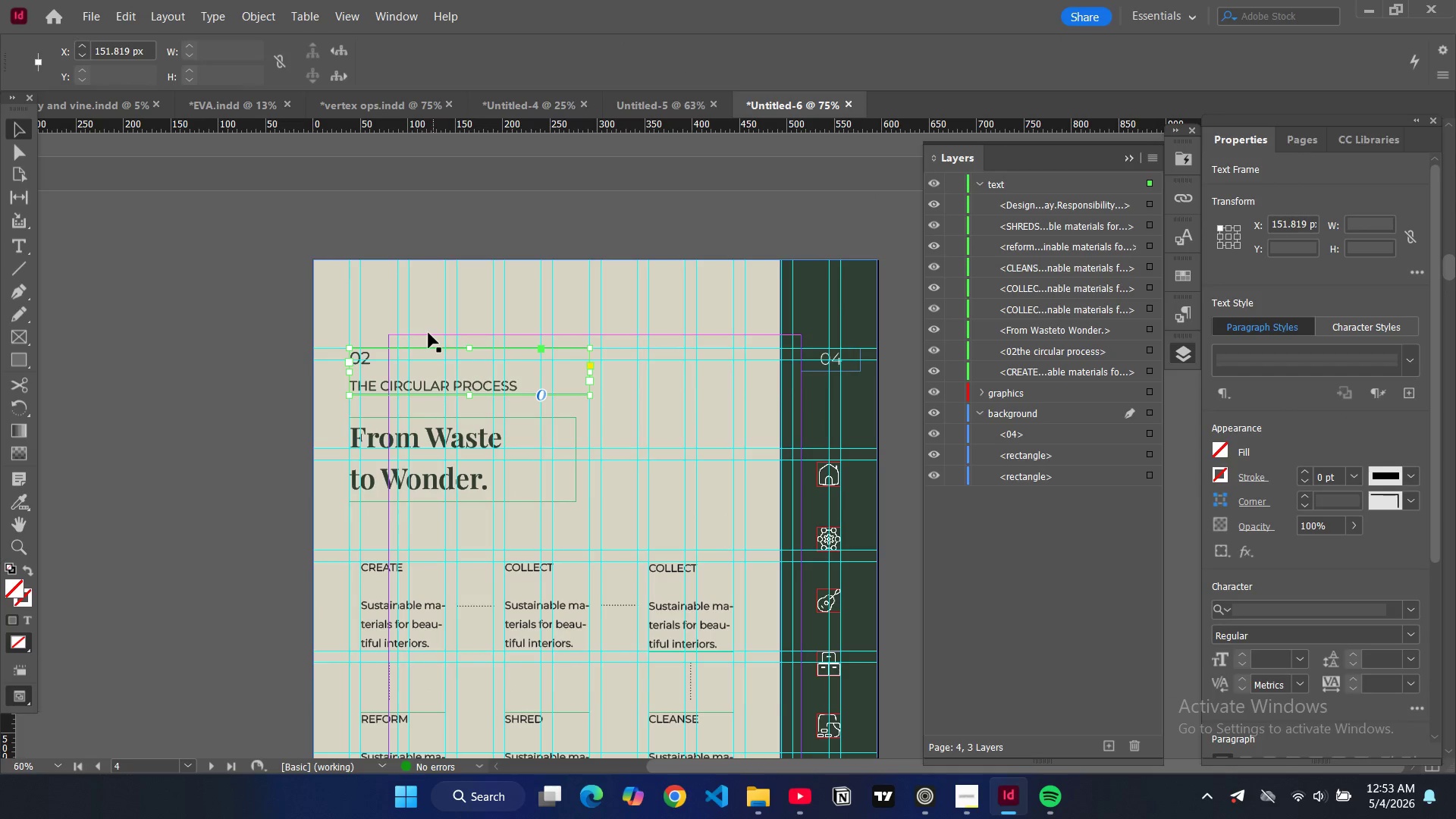 
scroll: coordinate [428, 331], scroll_direction: down, amount: 24.0
 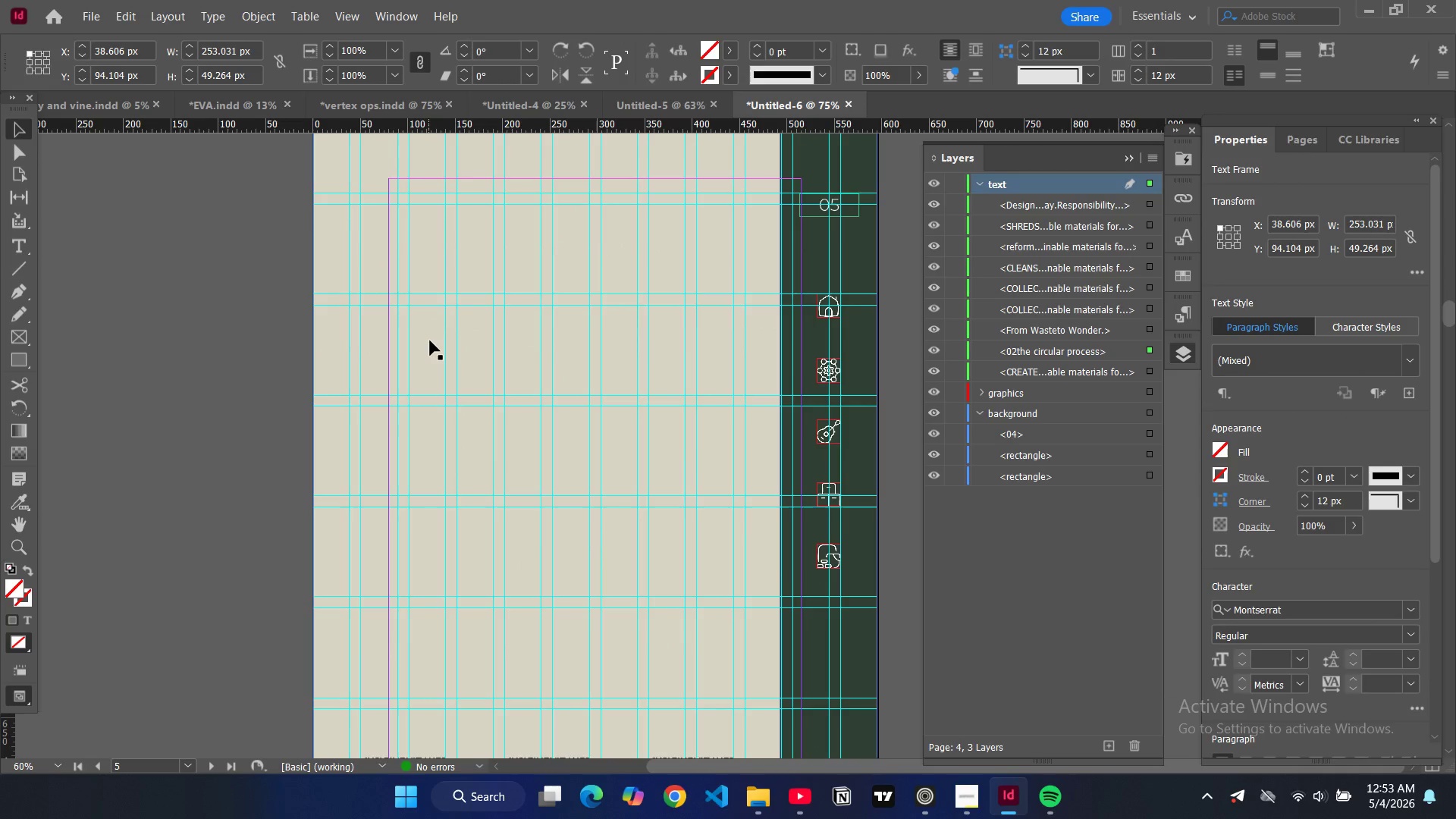 
left_click([430, 344])
 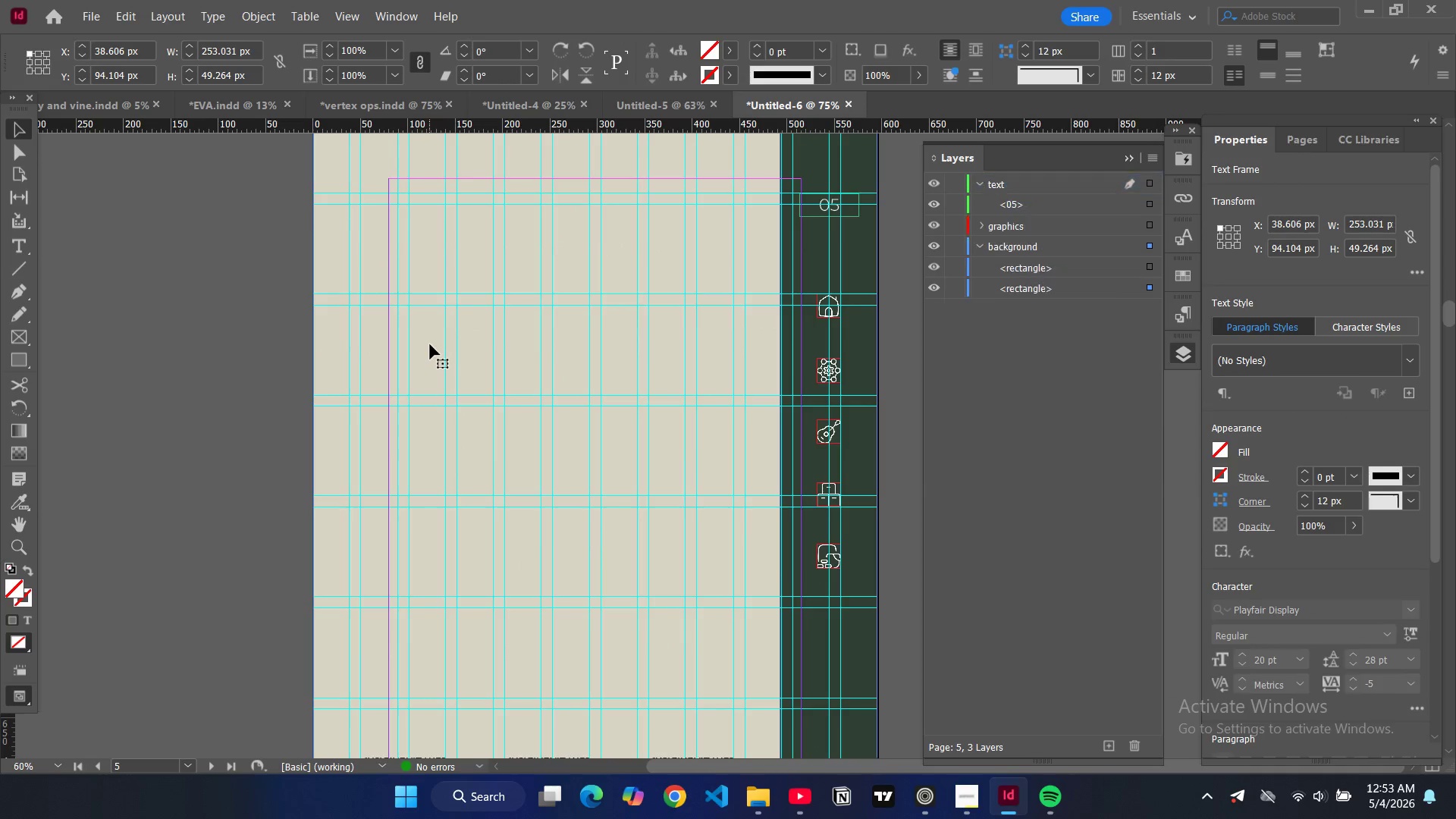 
key(Control+V)
 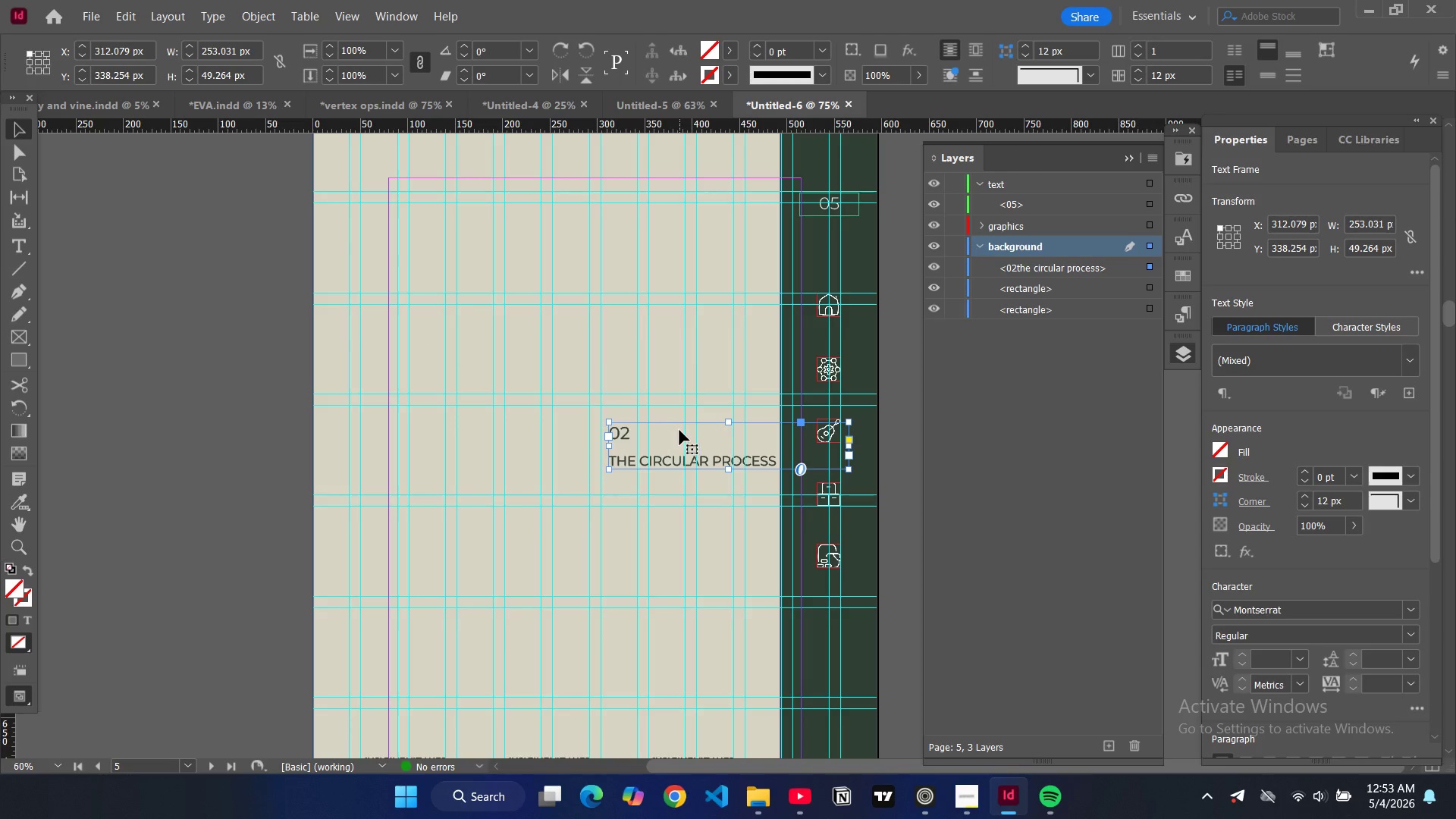 
left_click_drag(start_coordinate=[676, 437], to_coordinate=[416, 206])
 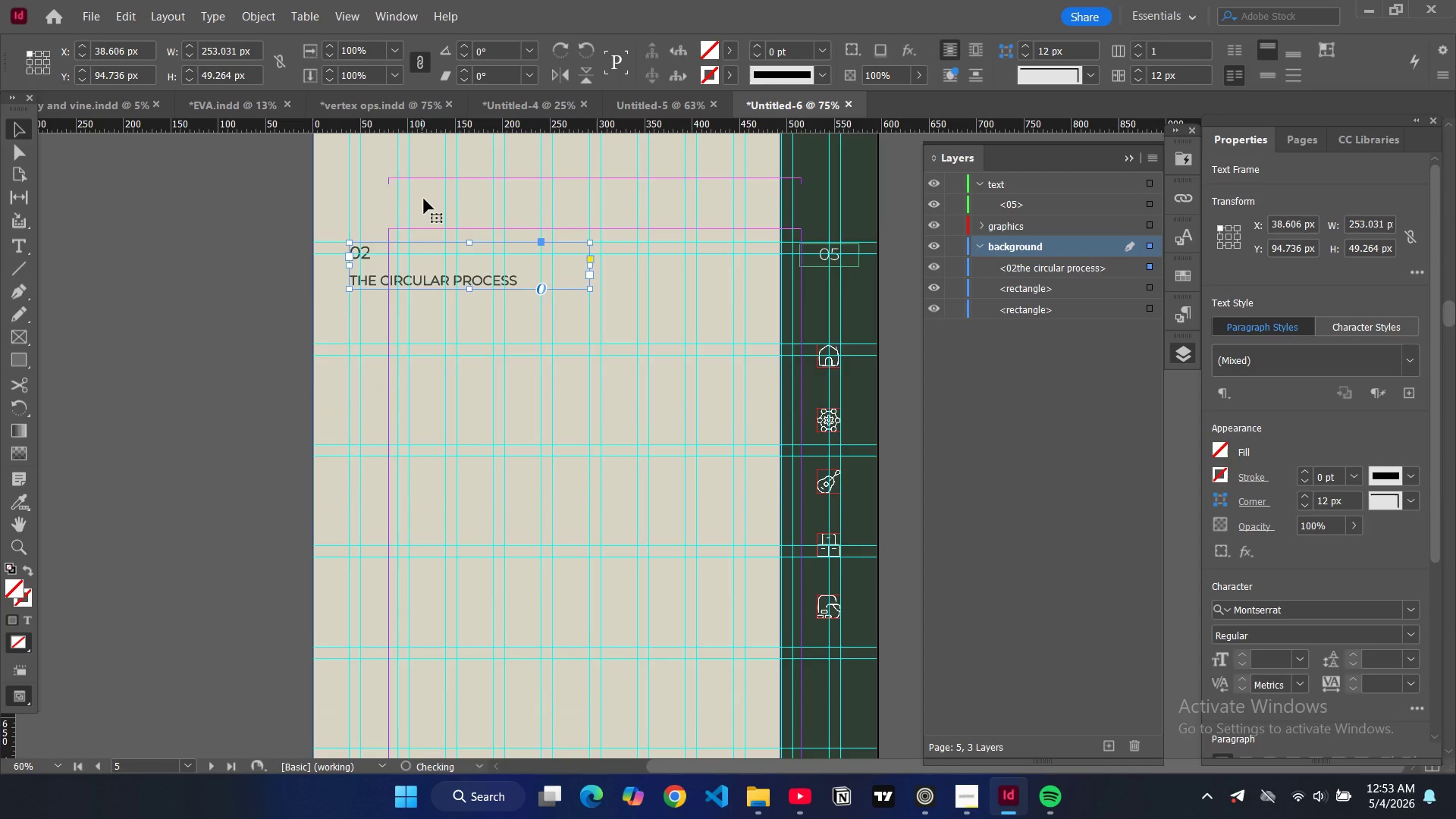 
scroll: coordinate [424, 199], scroll_direction: up, amount: 18.0
 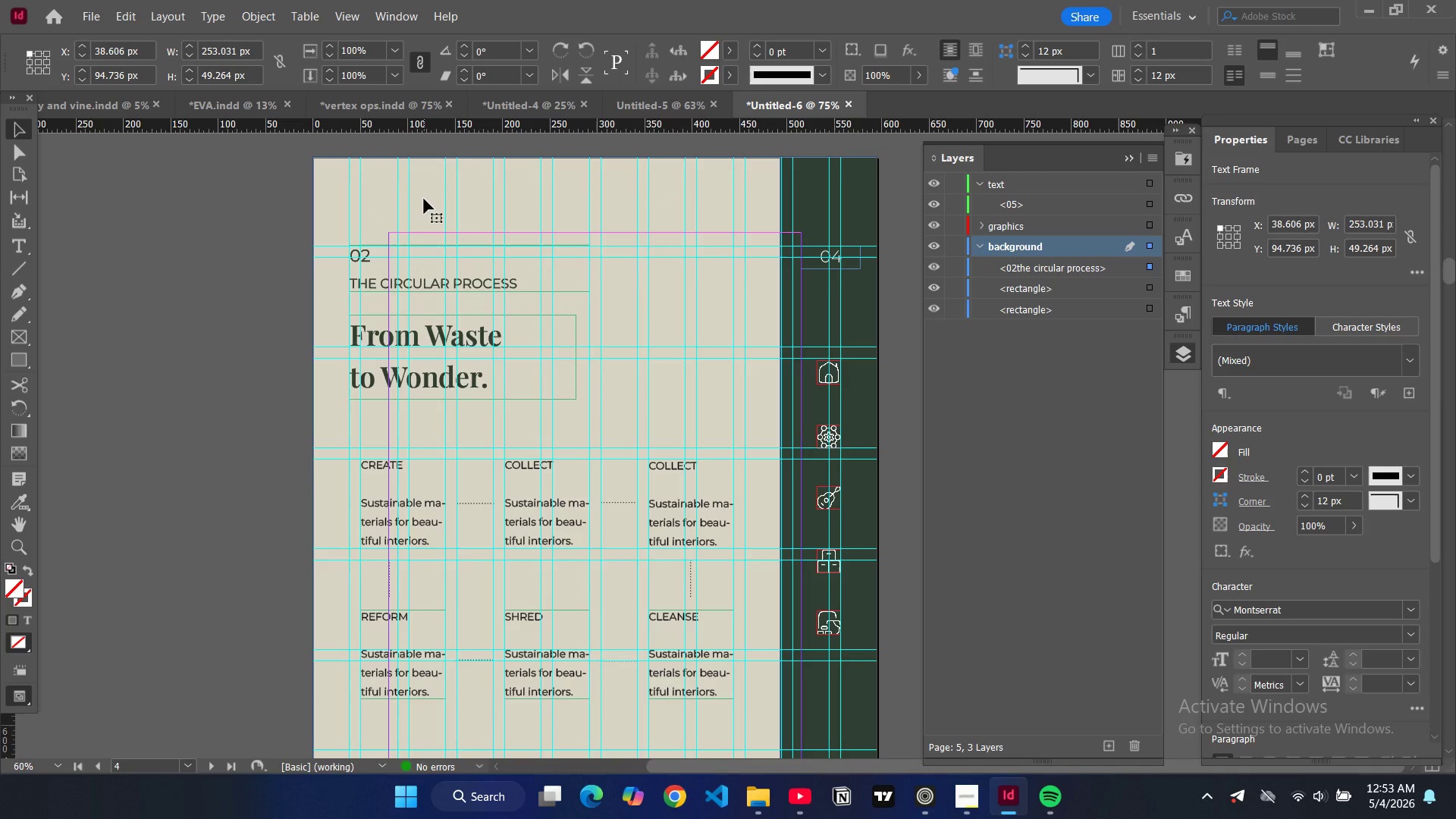 
scroll: coordinate [424, 199], scroll_direction: down, amount: 16.0
 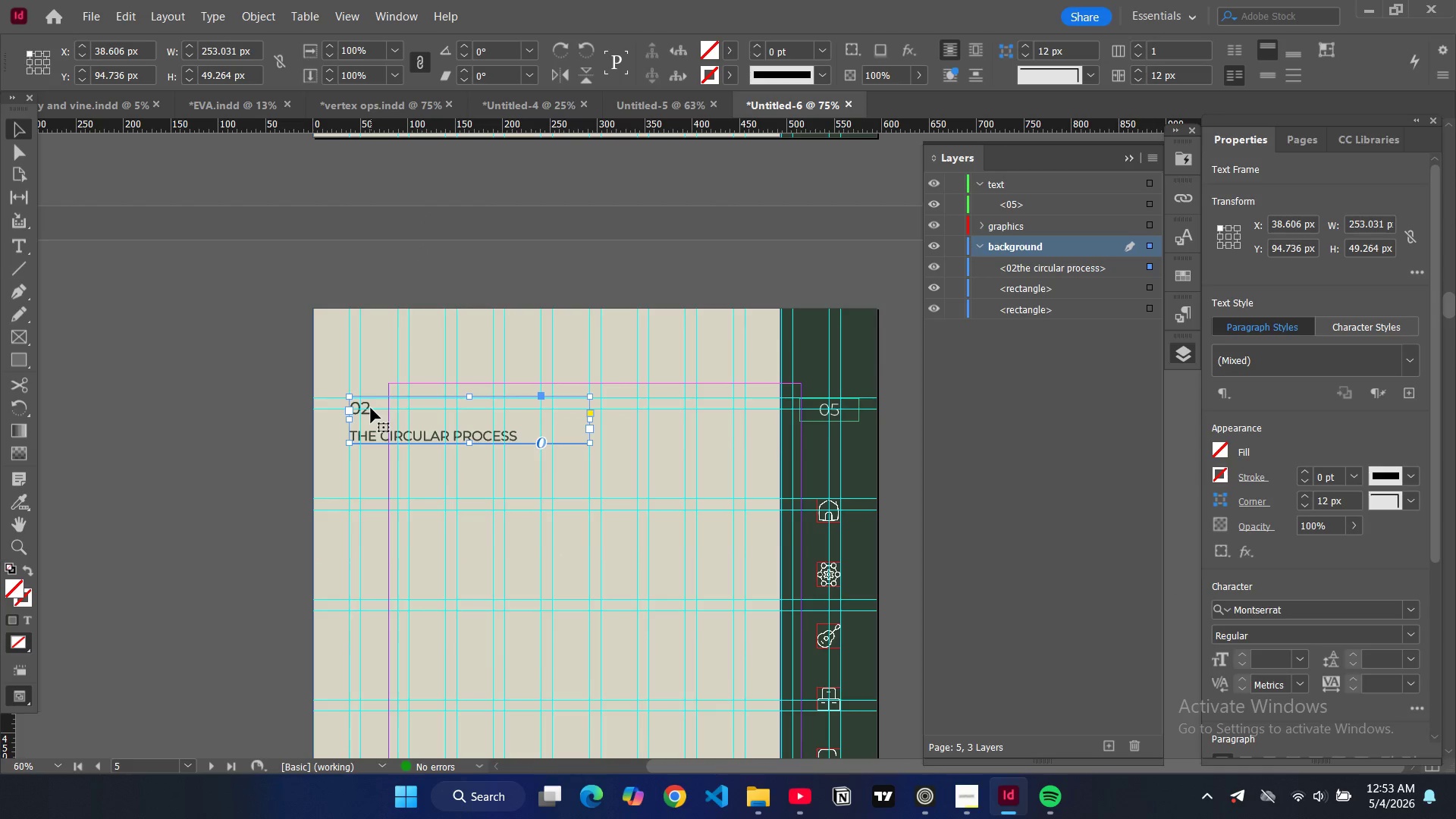 
double_click([371, 408])
 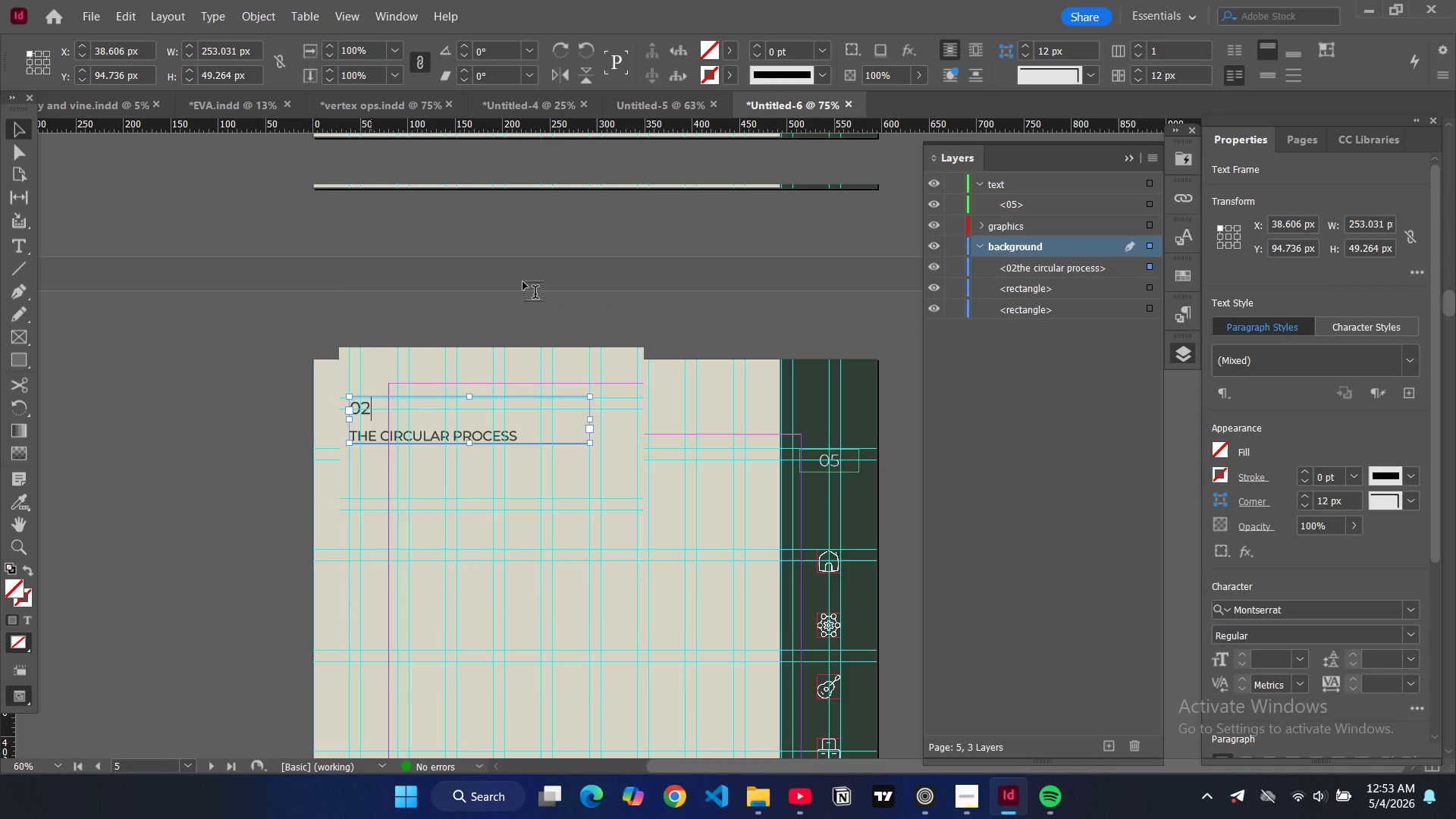 
scroll: coordinate [525, 282], scroll_direction: up, amount: 13.0
 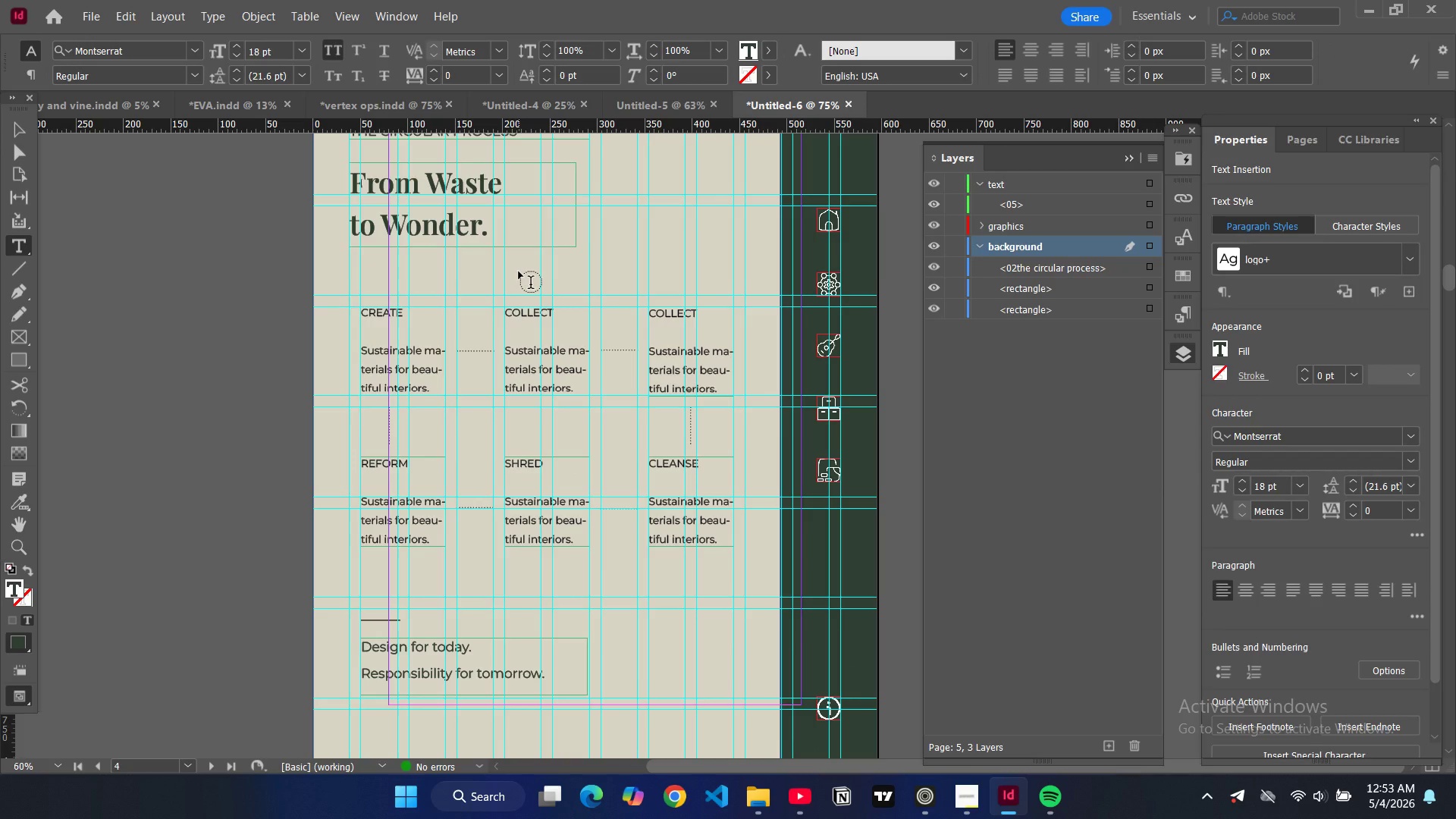 
scroll: coordinate [519, 271], scroll_direction: down, amount: 14.0
 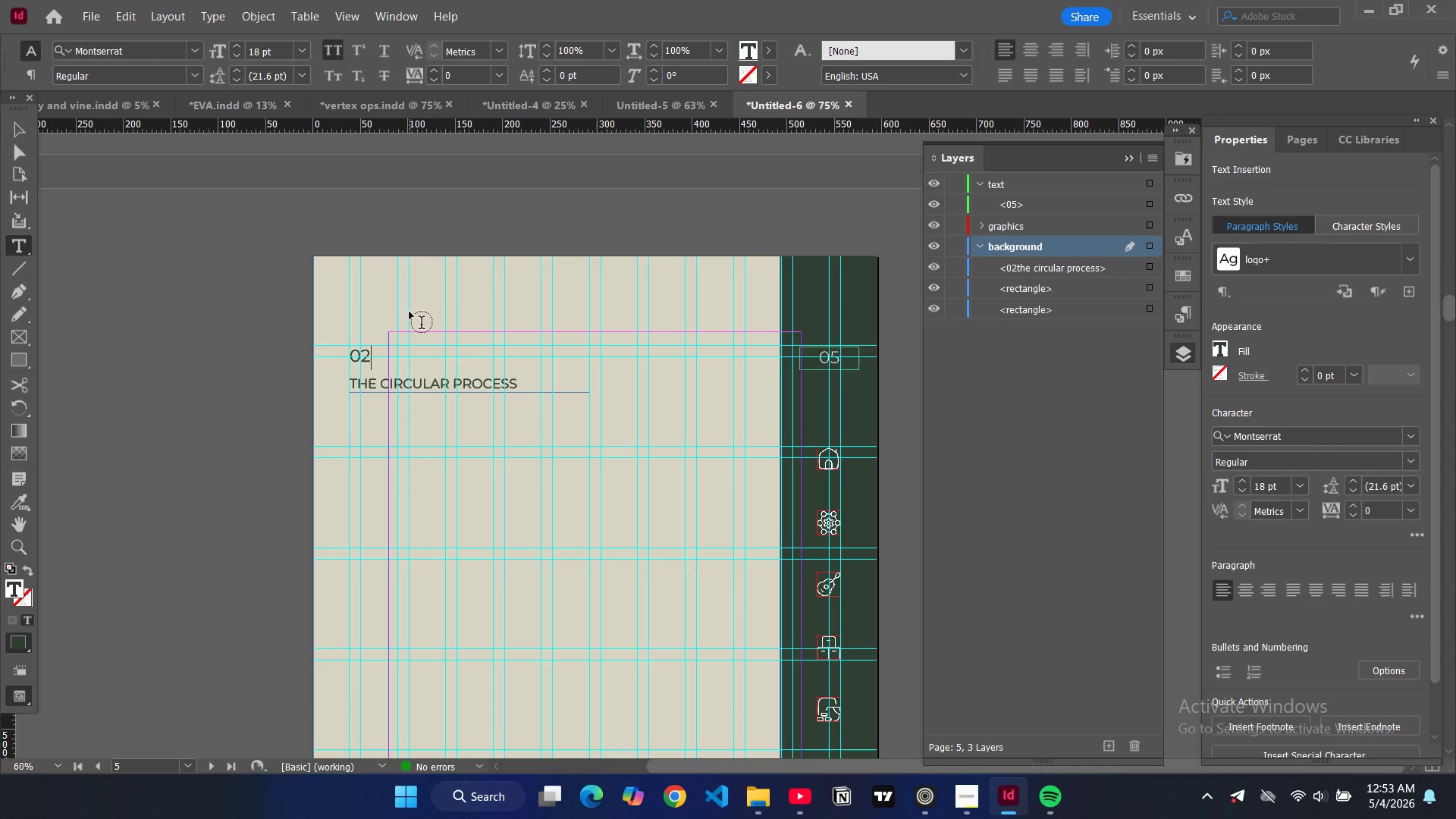 
key(Backspace)
 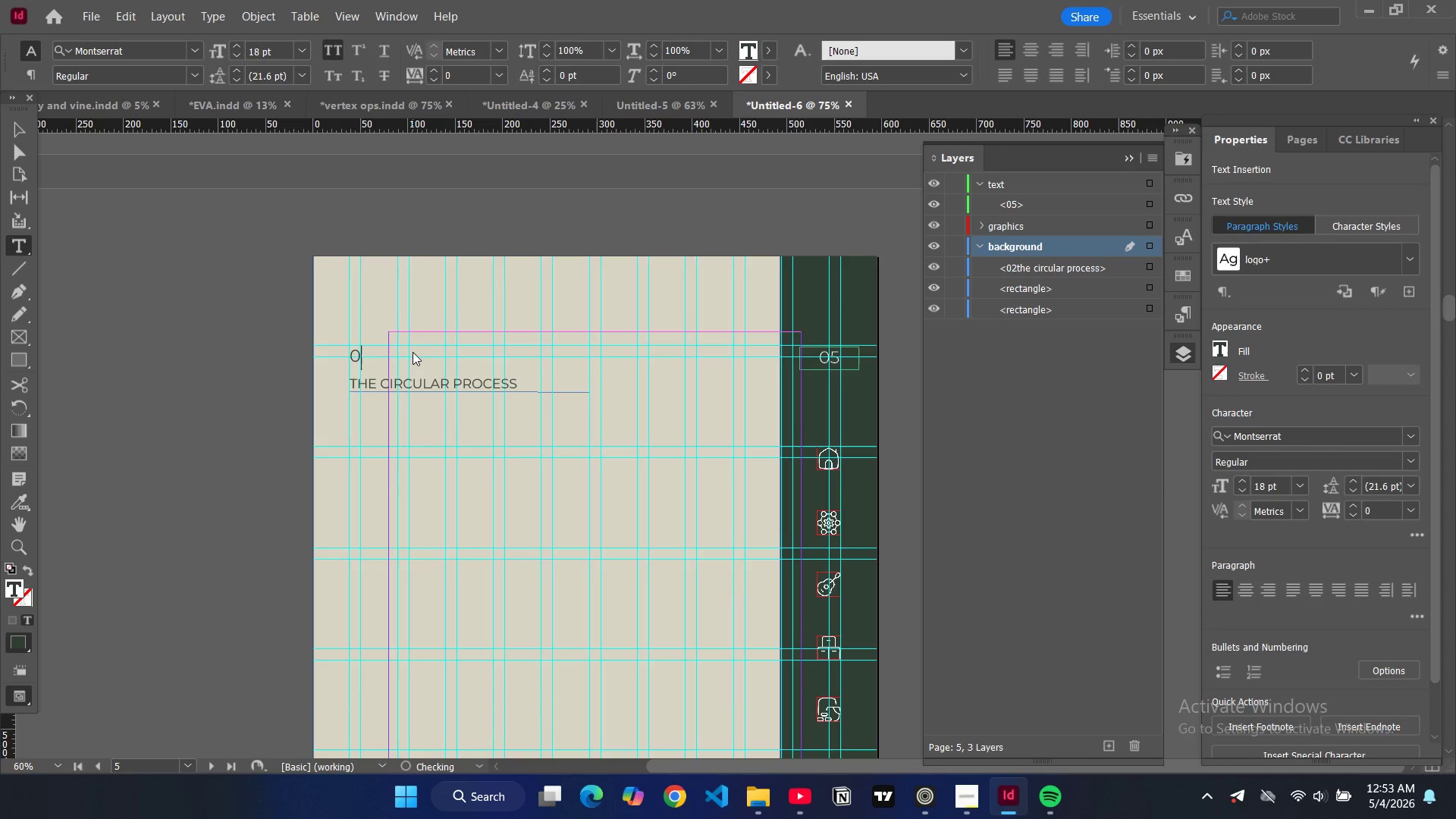 
key(3)
 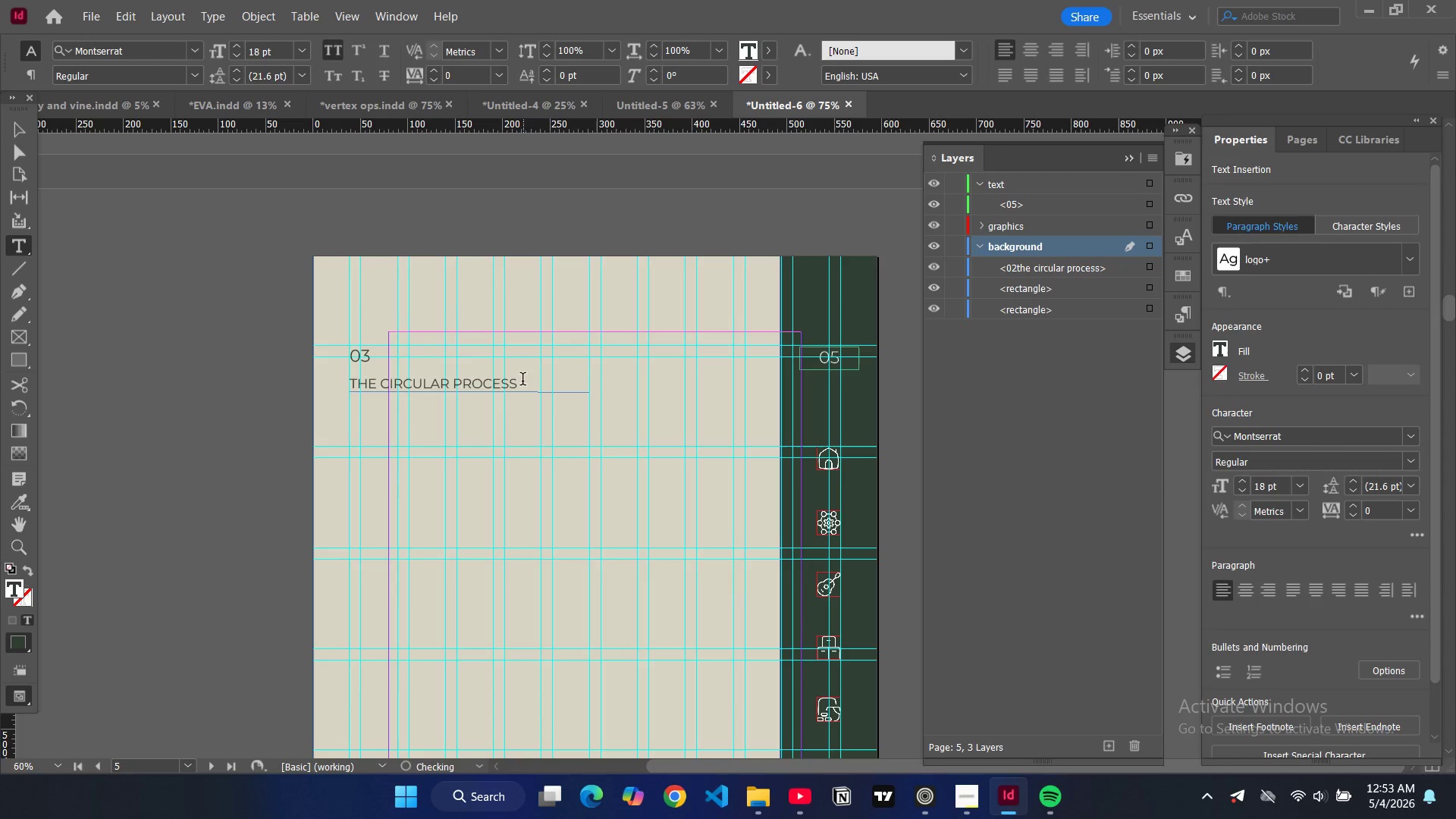 
left_click_drag(start_coordinate=[522, 381], to_coordinate=[342, 383])
 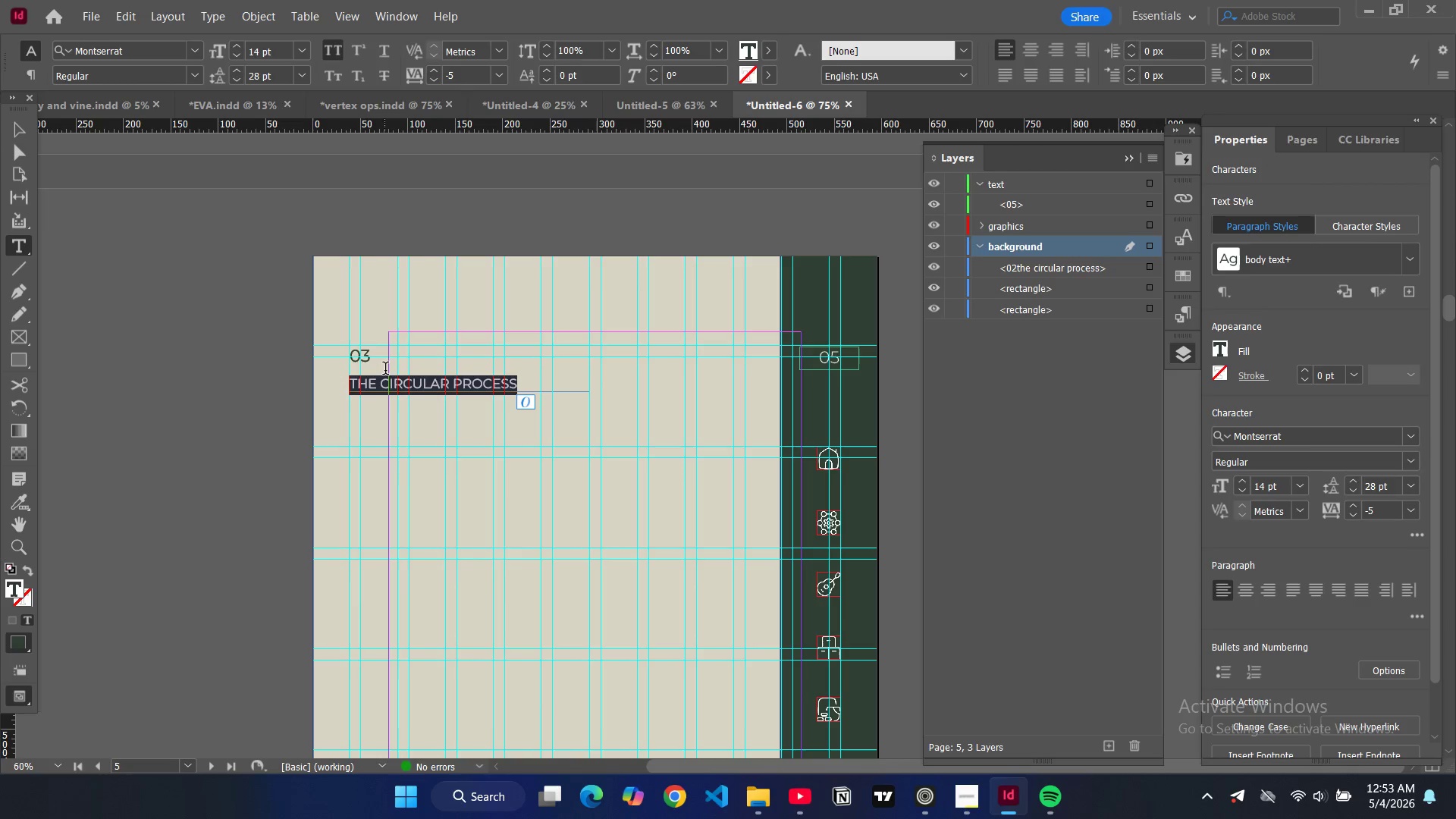 
type(material composition)
 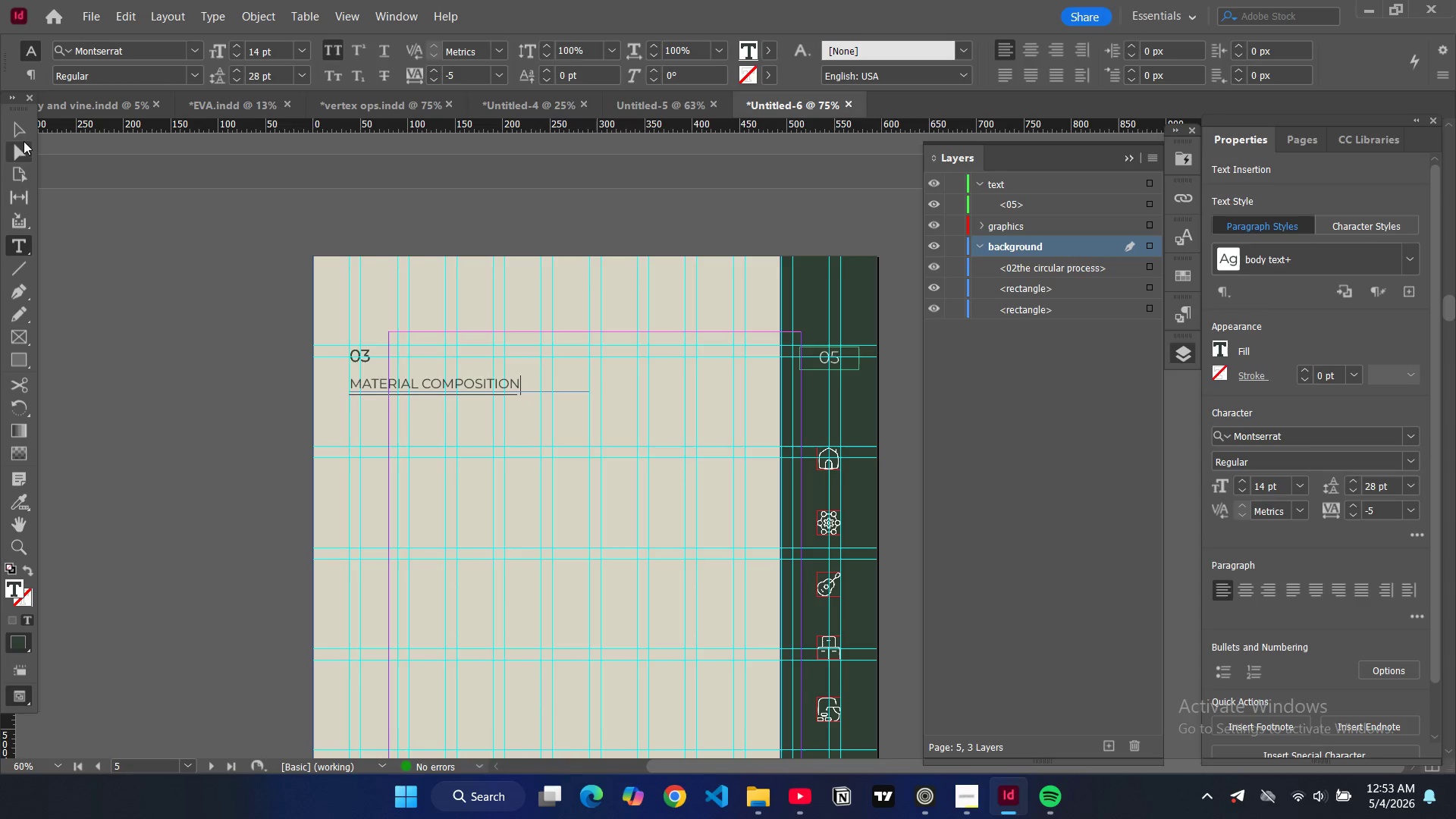 
left_click([11, 124])
 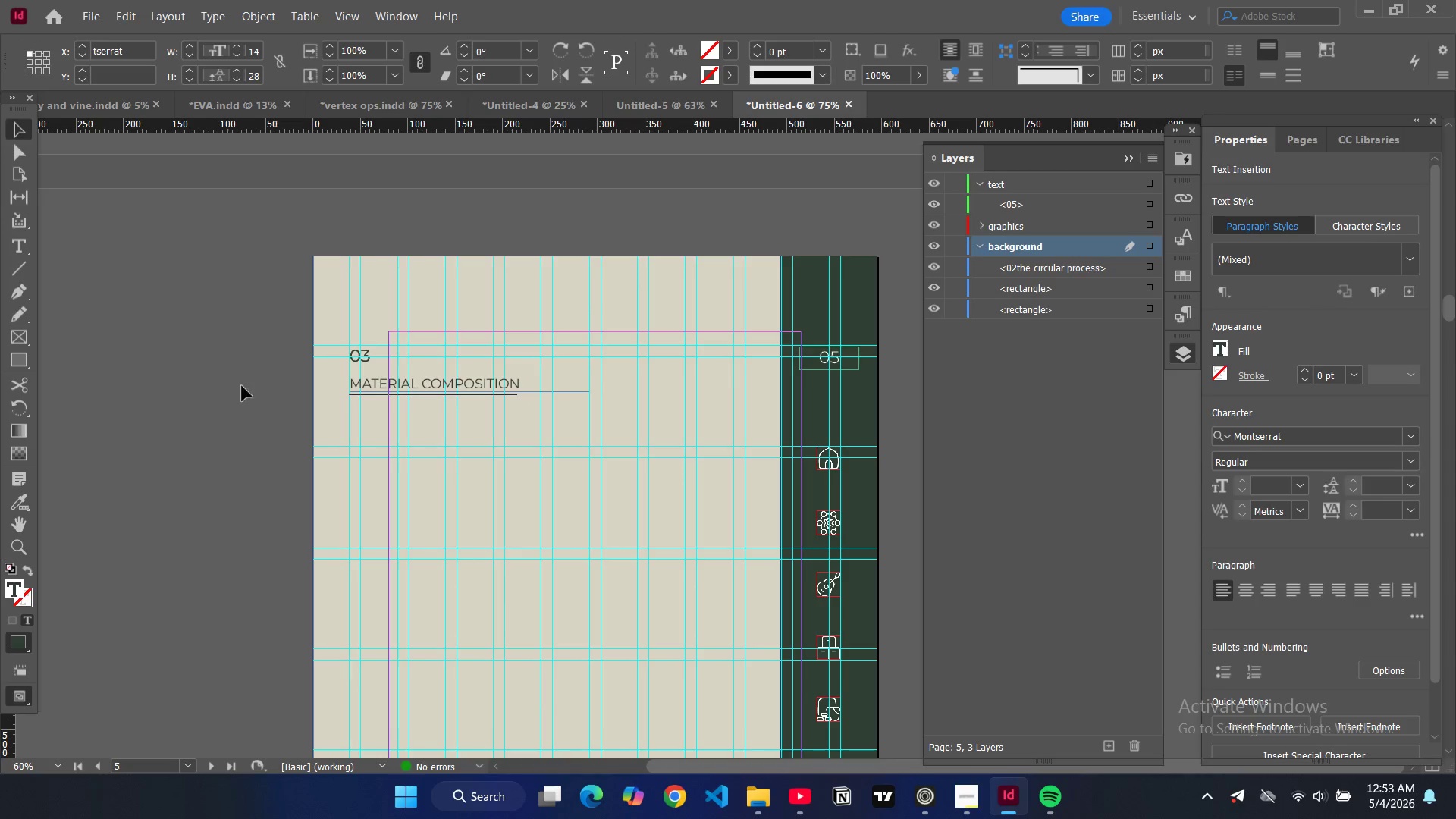 
scroll: coordinate [300, 394], scroll_direction: down, amount: 2.0
 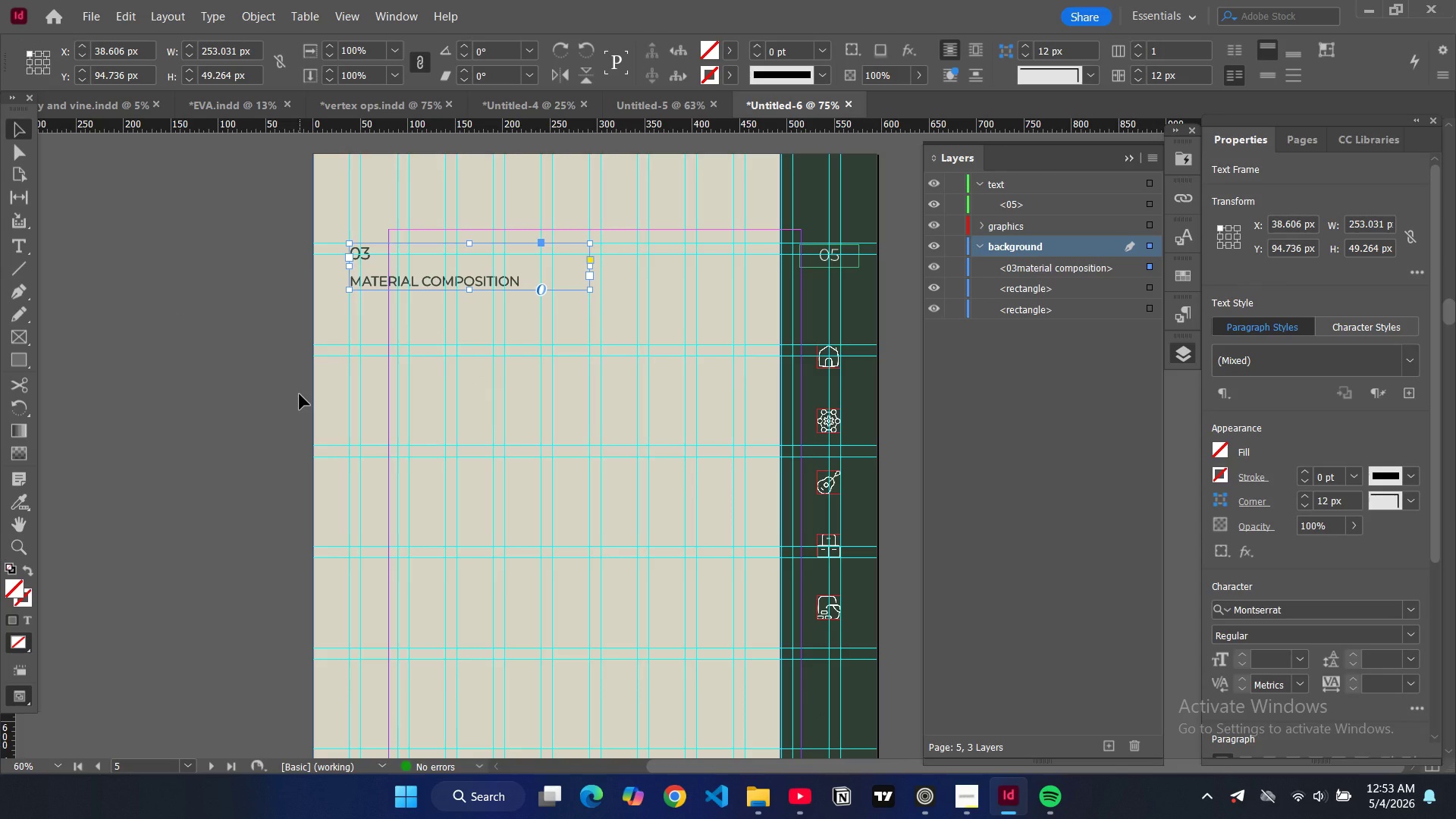 
scroll: coordinate [395, 351], scroll_direction: up, amount: 20.0
 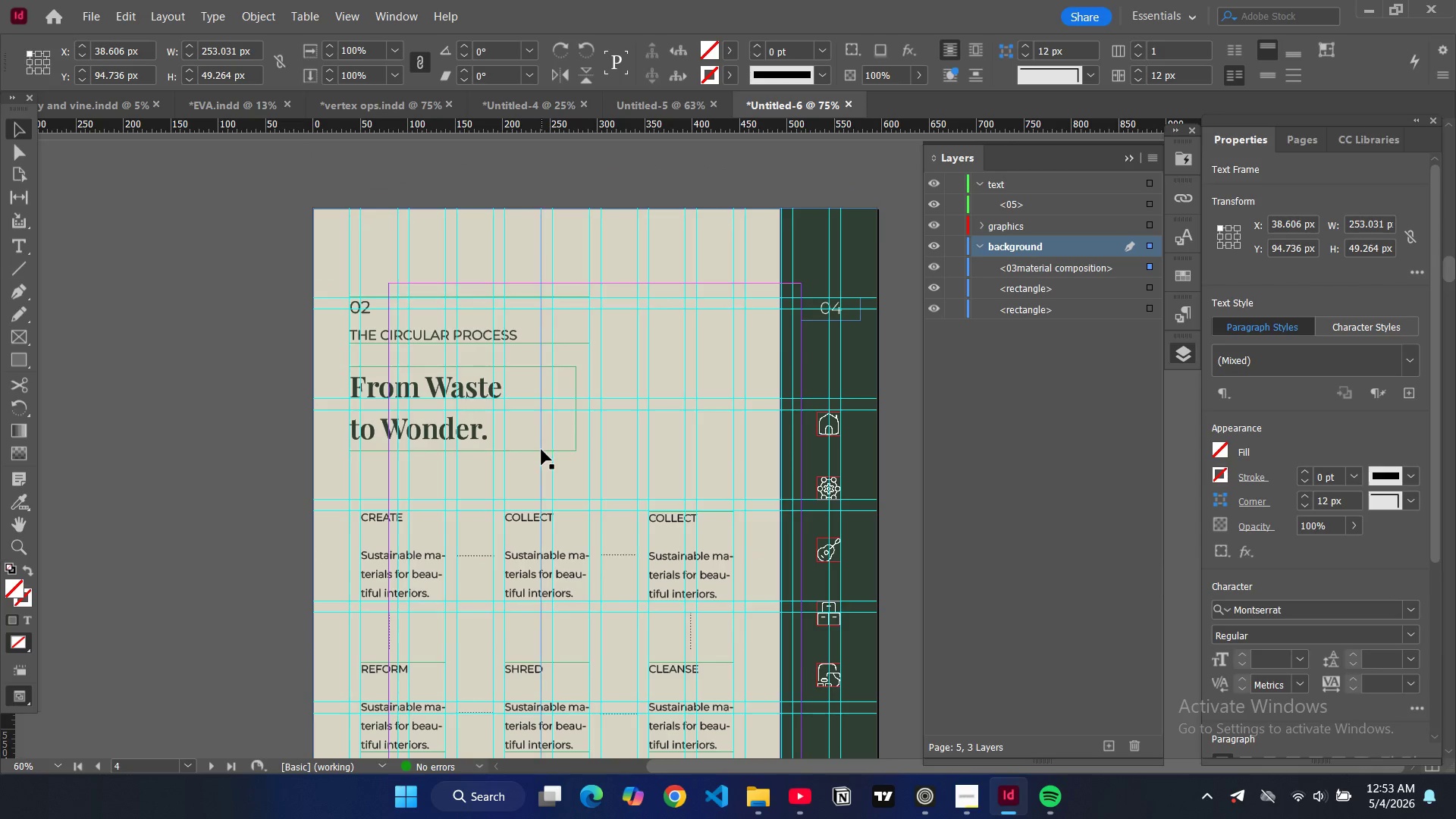 
left_click([541, 450])
 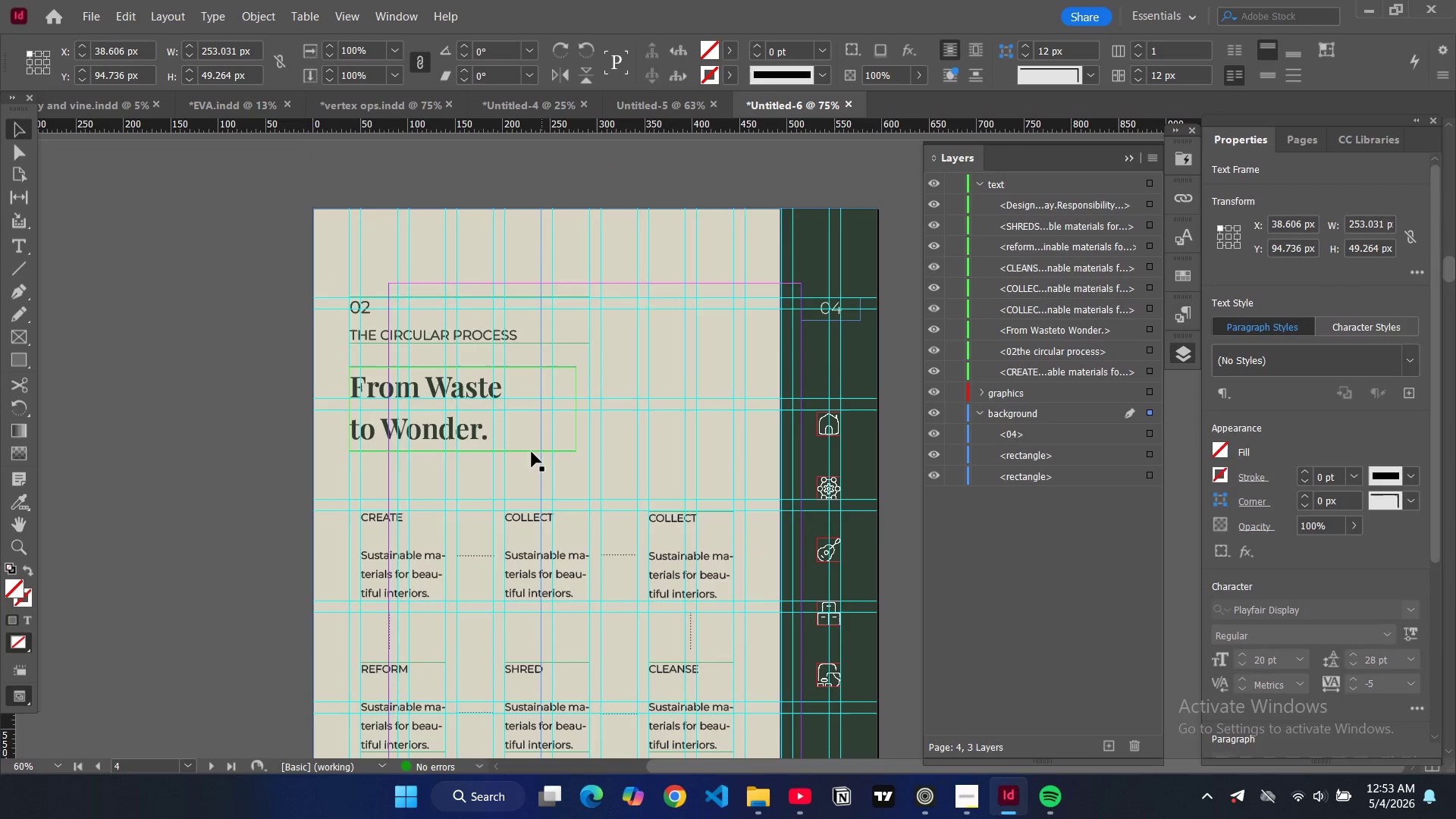 
left_click([532, 452])
 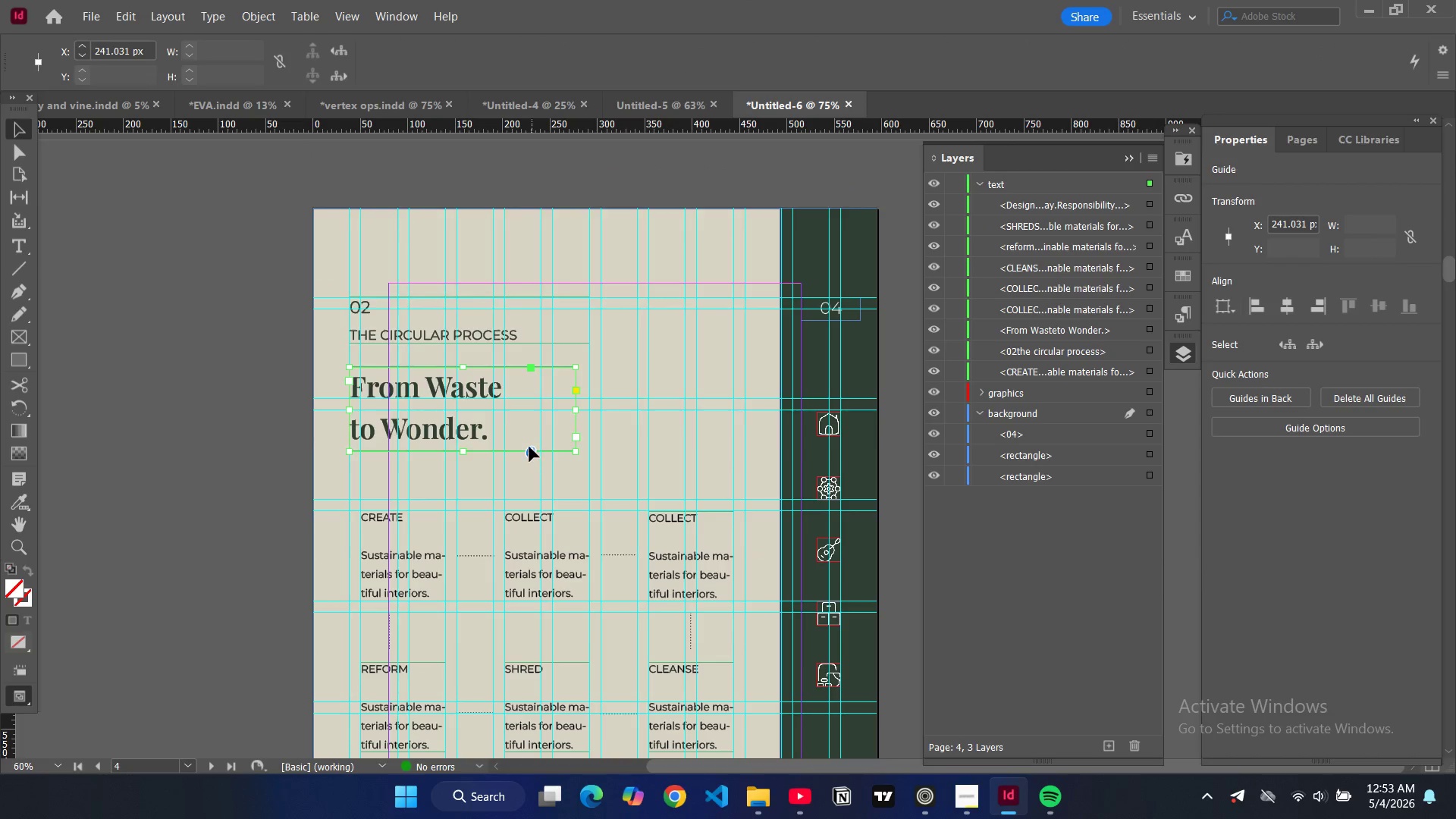 
scroll: coordinate [529, 446], scroll_direction: down, amount: 3.0
 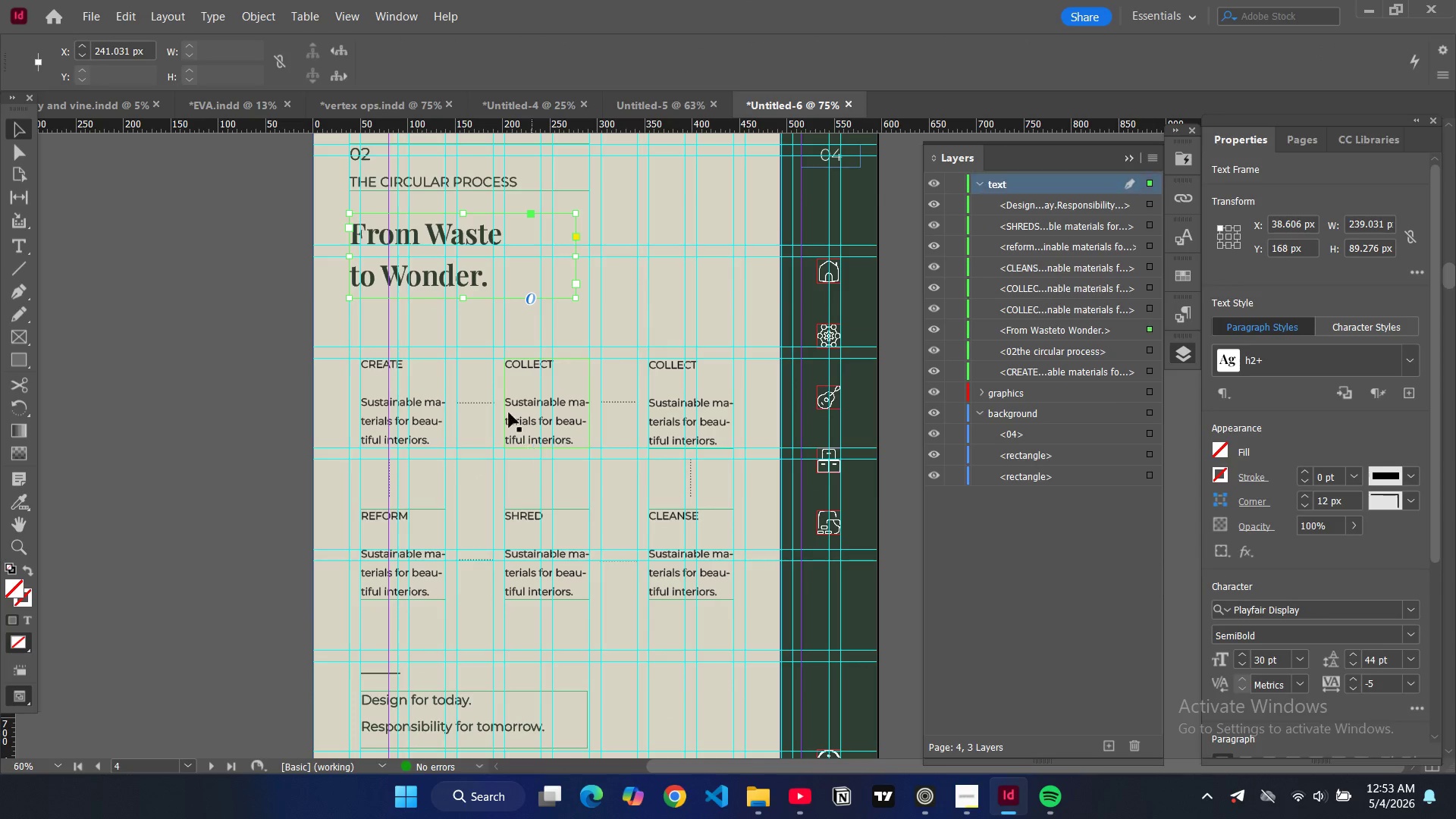 
key(Control+C)
 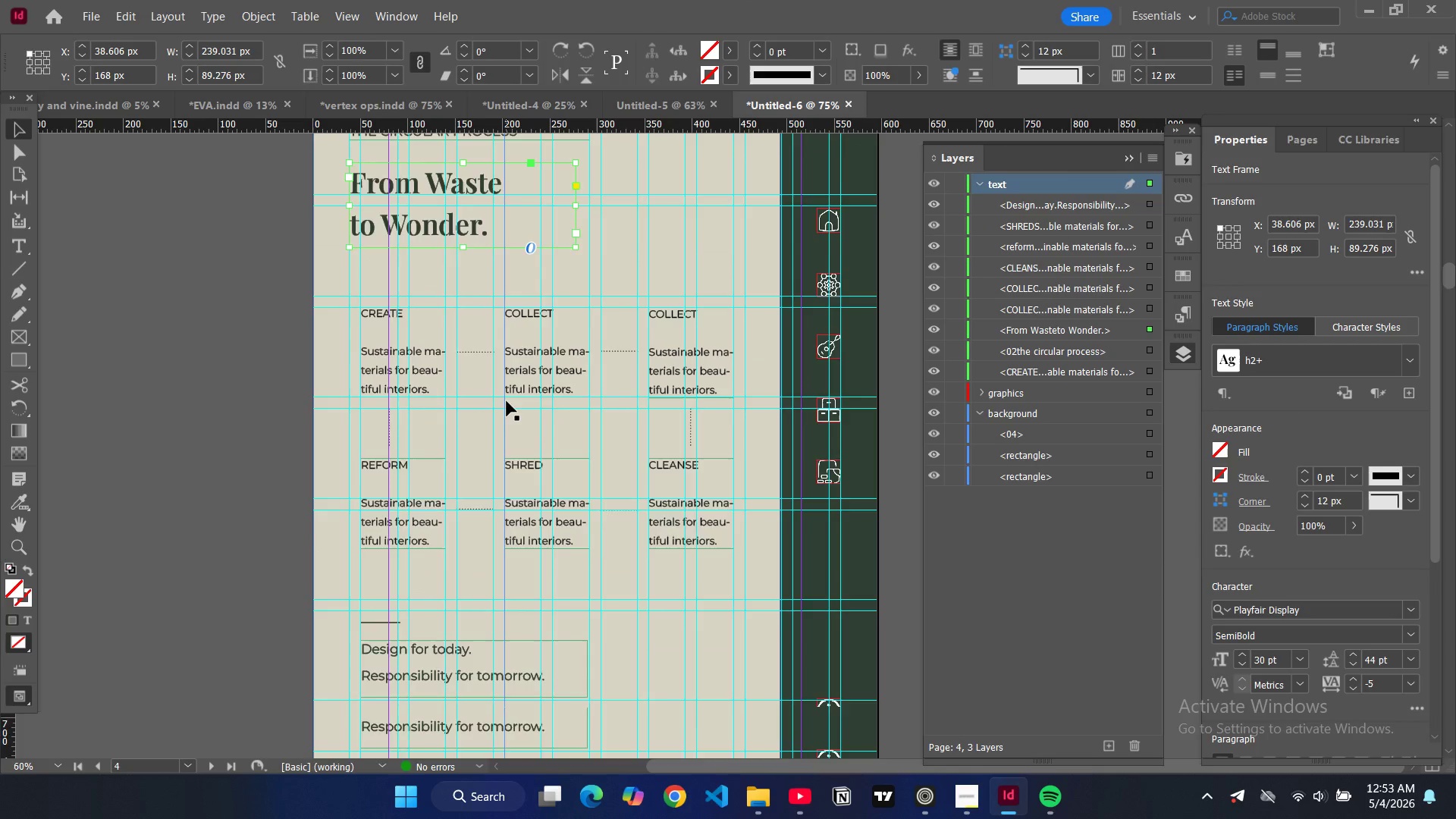 
scroll: coordinate [513, 433], scroll_direction: down, amount: 15.0
 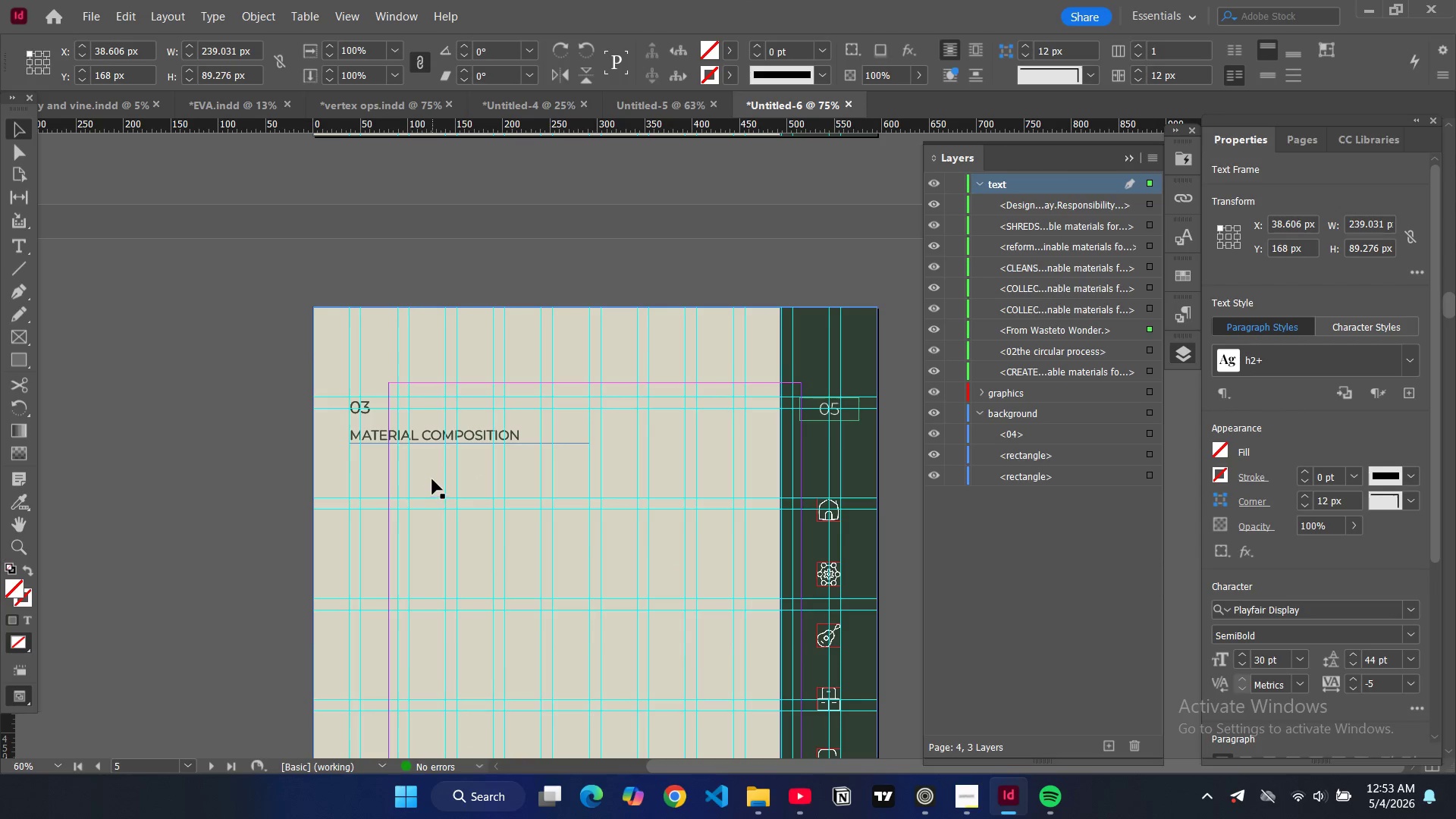 
left_click([432, 479])
 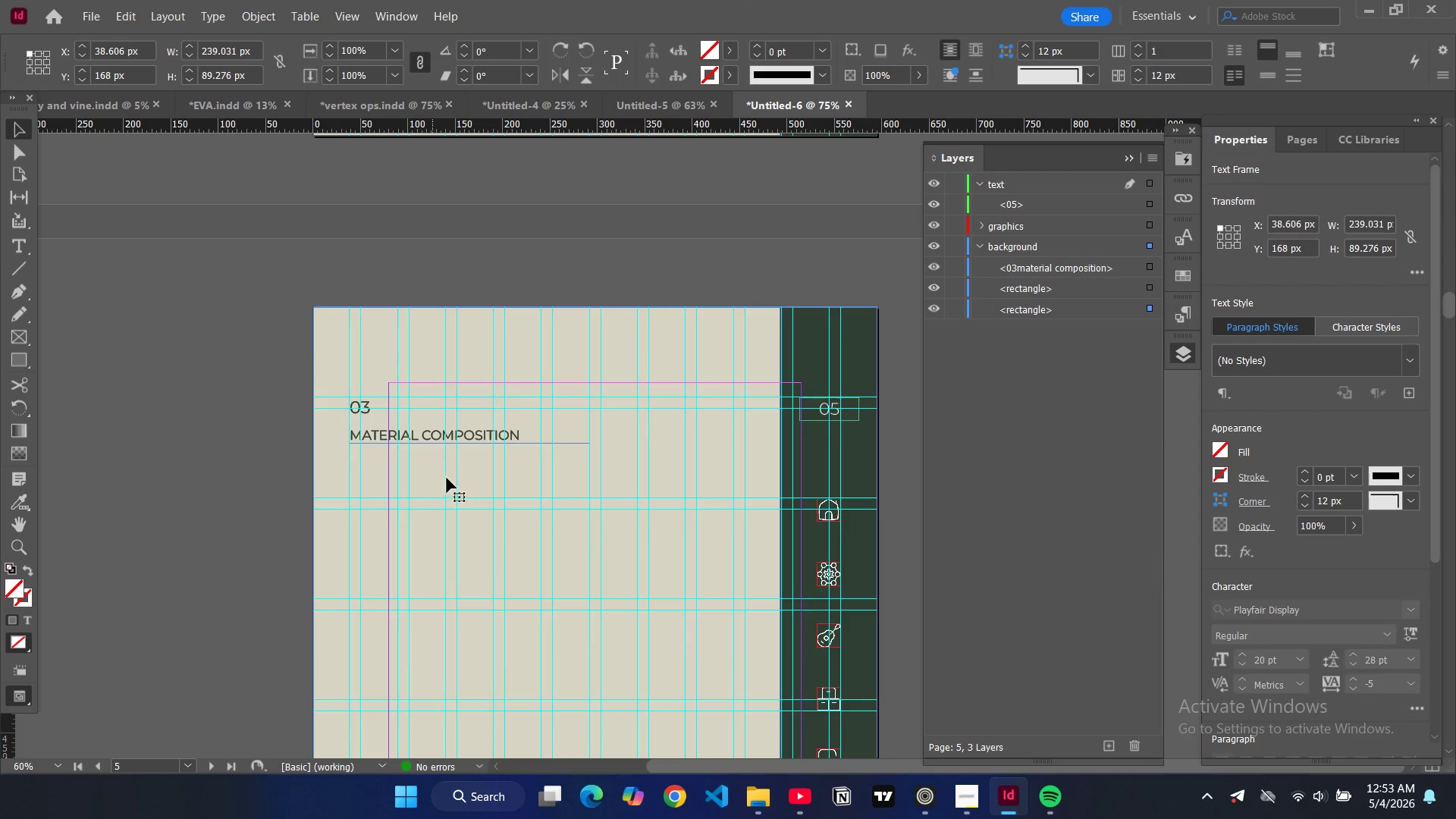 
key(Control+V)
 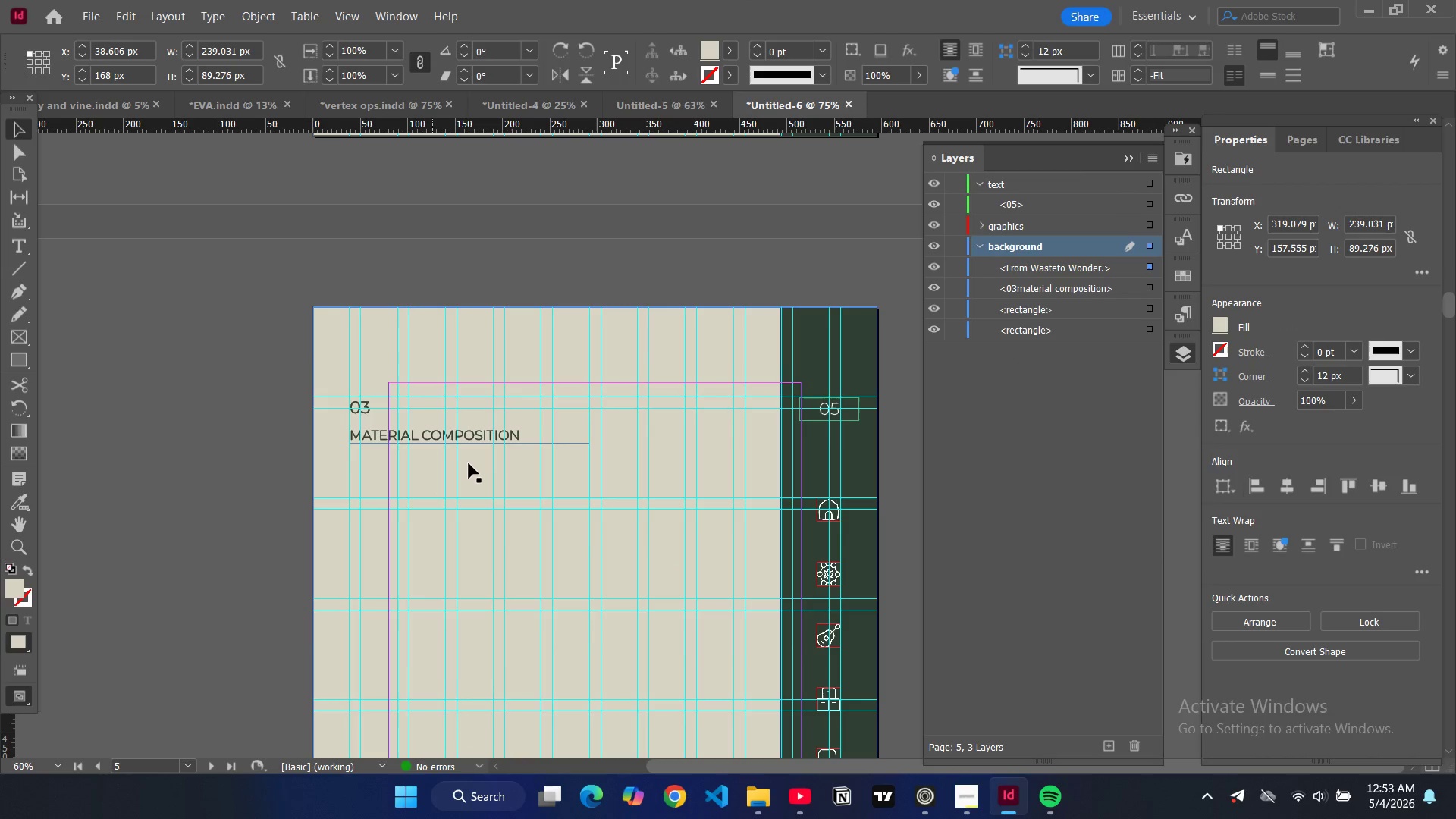 
scroll: coordinate [469, 463], scroll_direction: down, amount: 4.0
 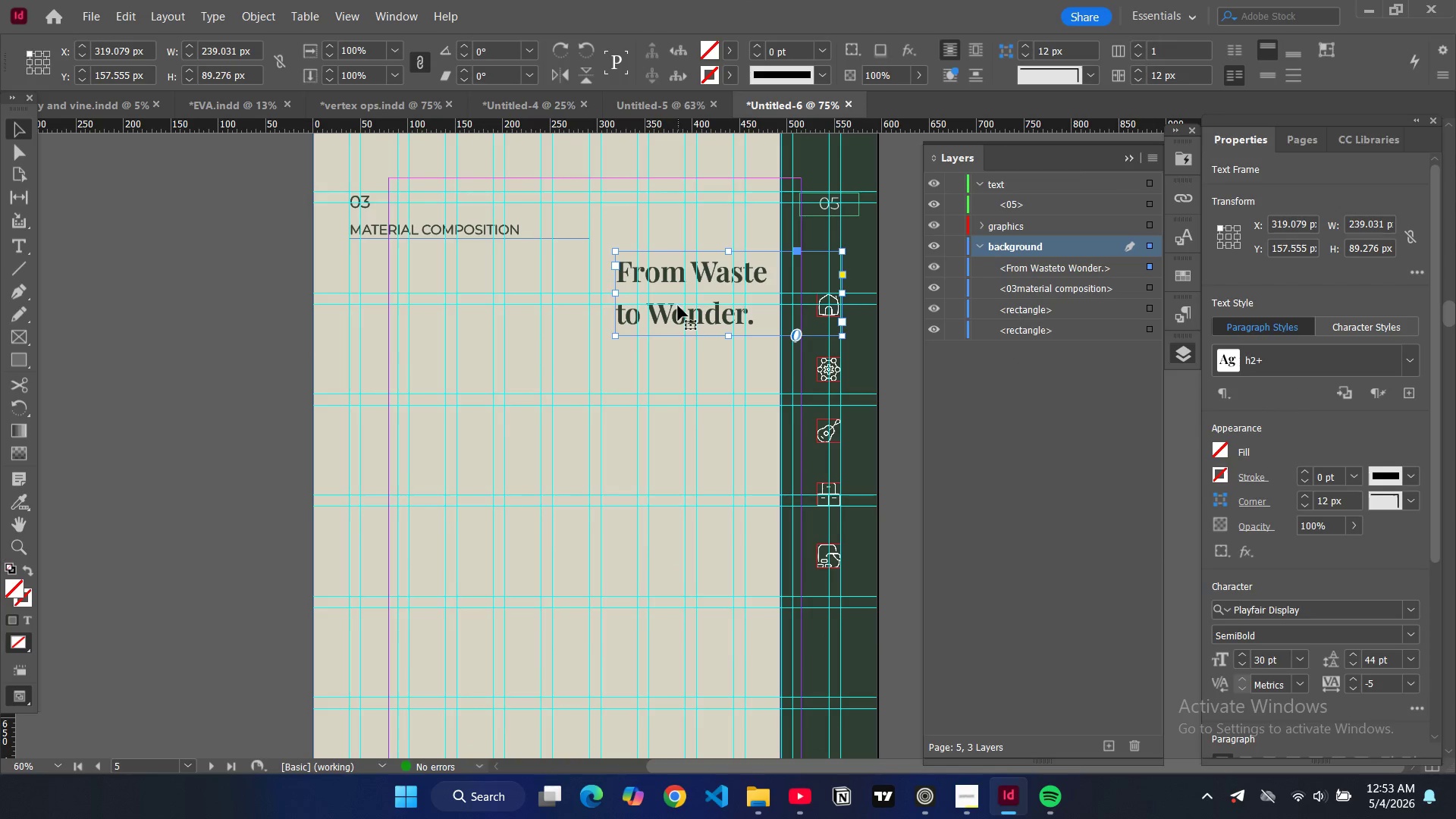 
left_click_drag(start_coordinate=[674, 309], to_coordinate=[405, 351])
 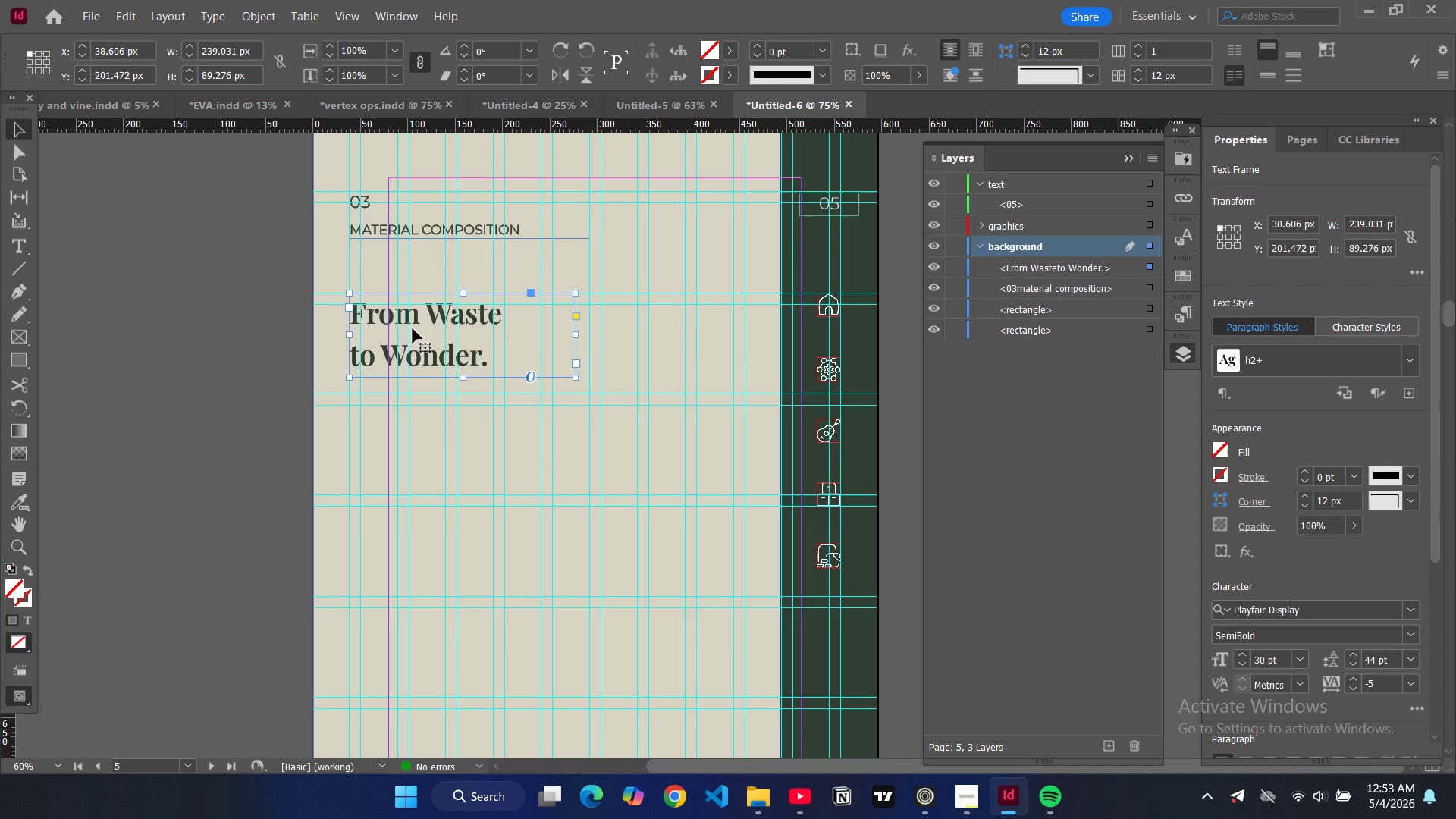 
double_click([413, 328])
 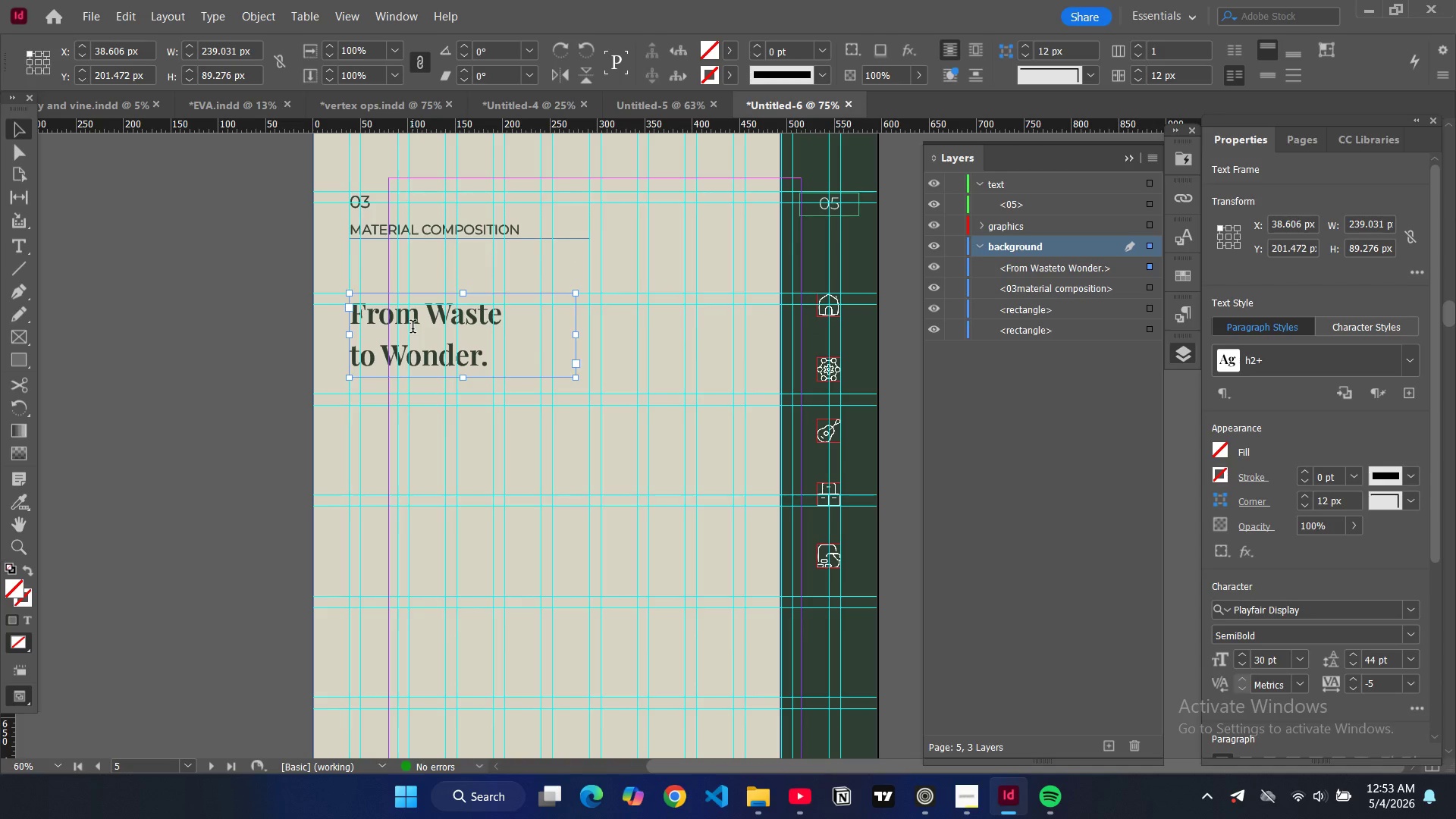 
key(Control+A)
 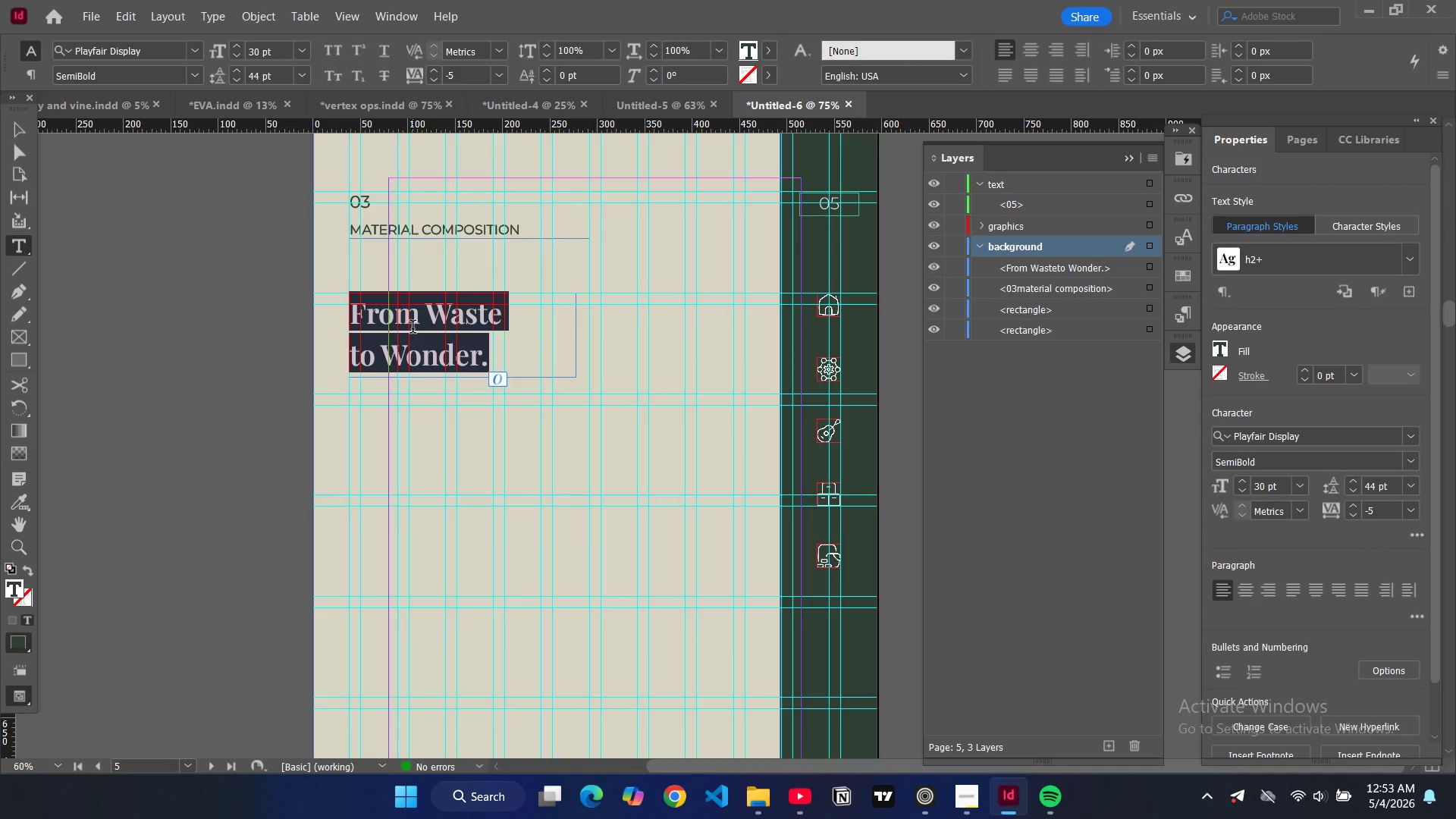 
type(w)
key(Backspace)
type(What We're Made Of)
 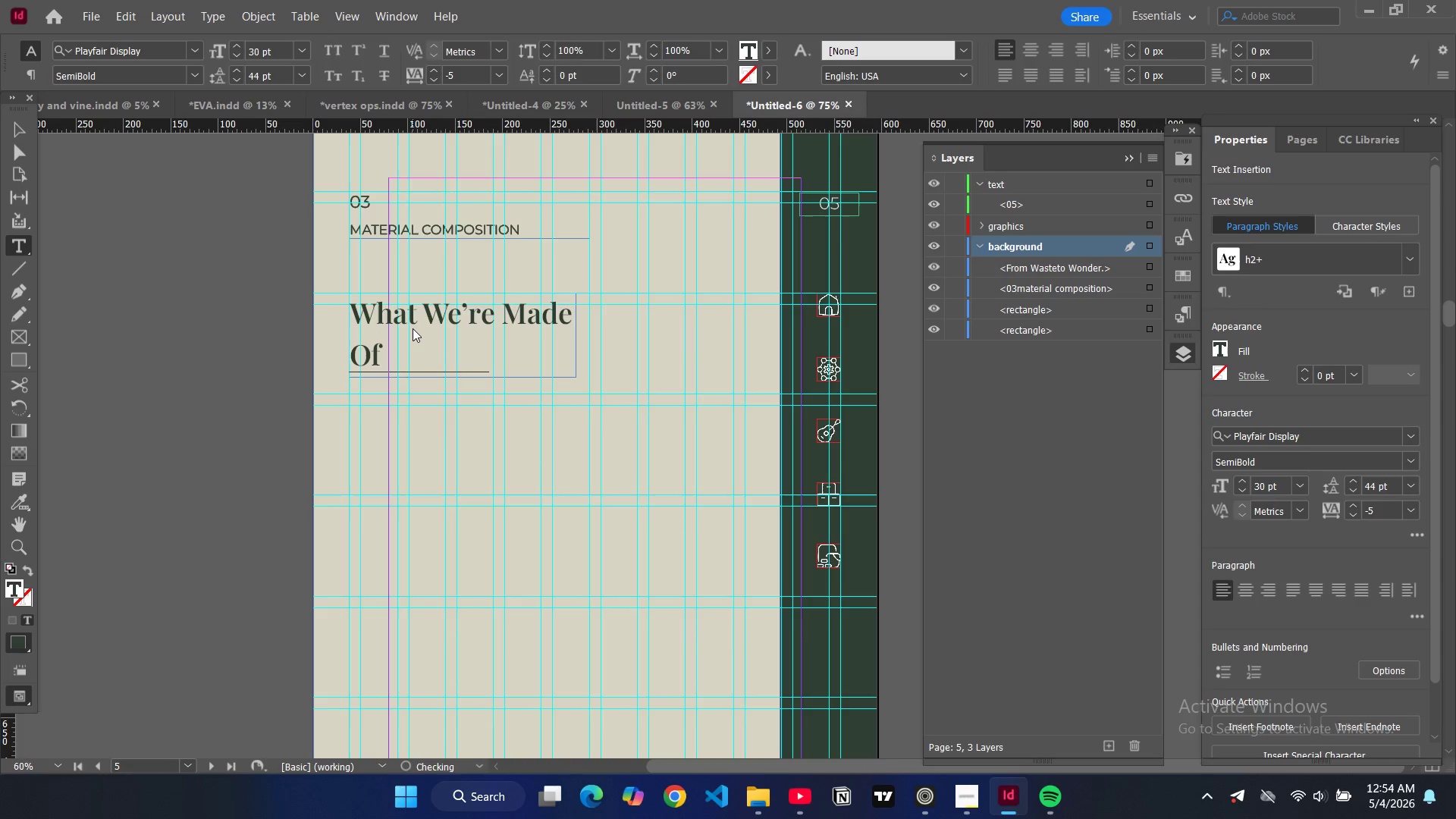 
key(Period)
 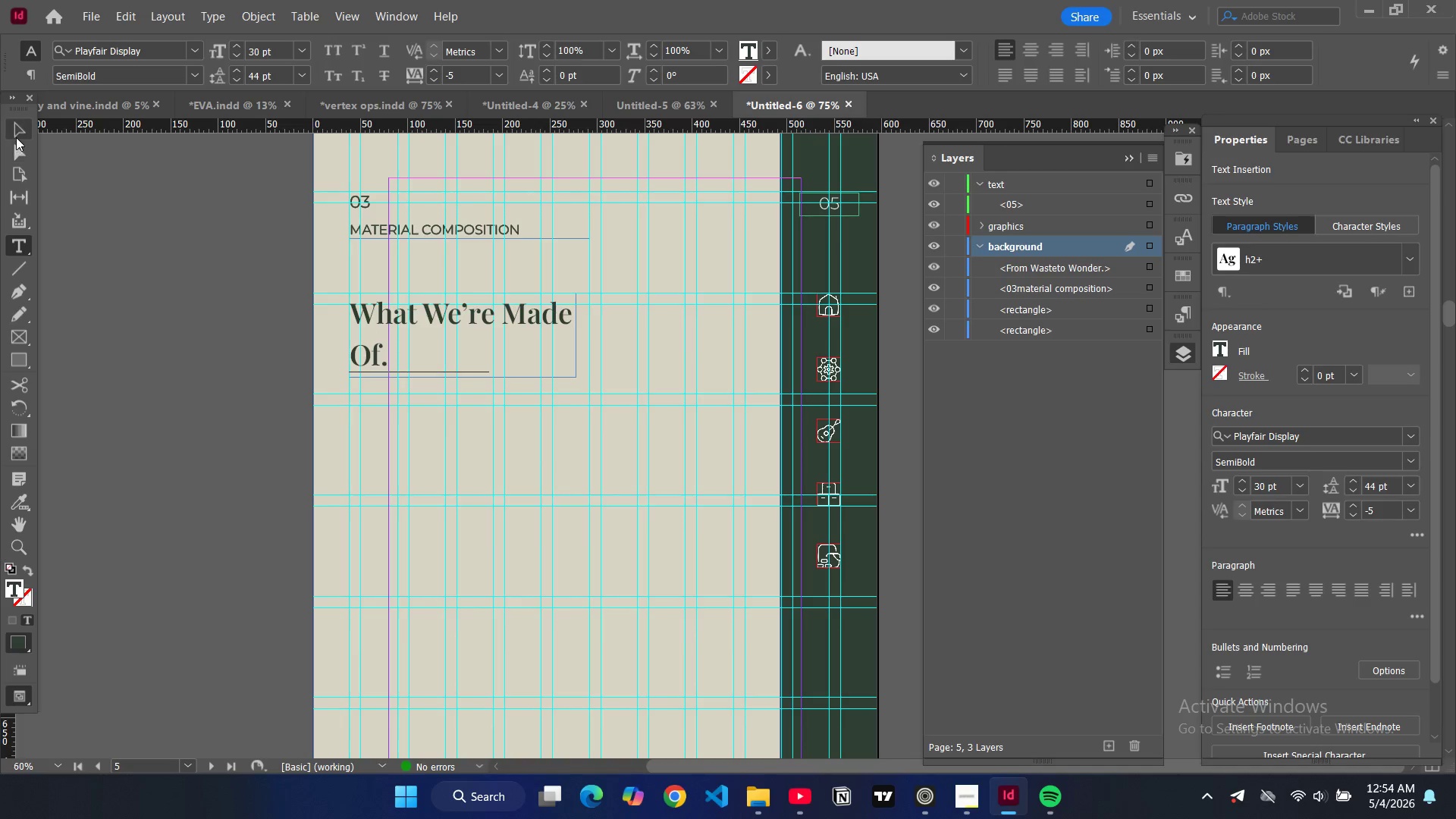 
left_click([16, 137])
 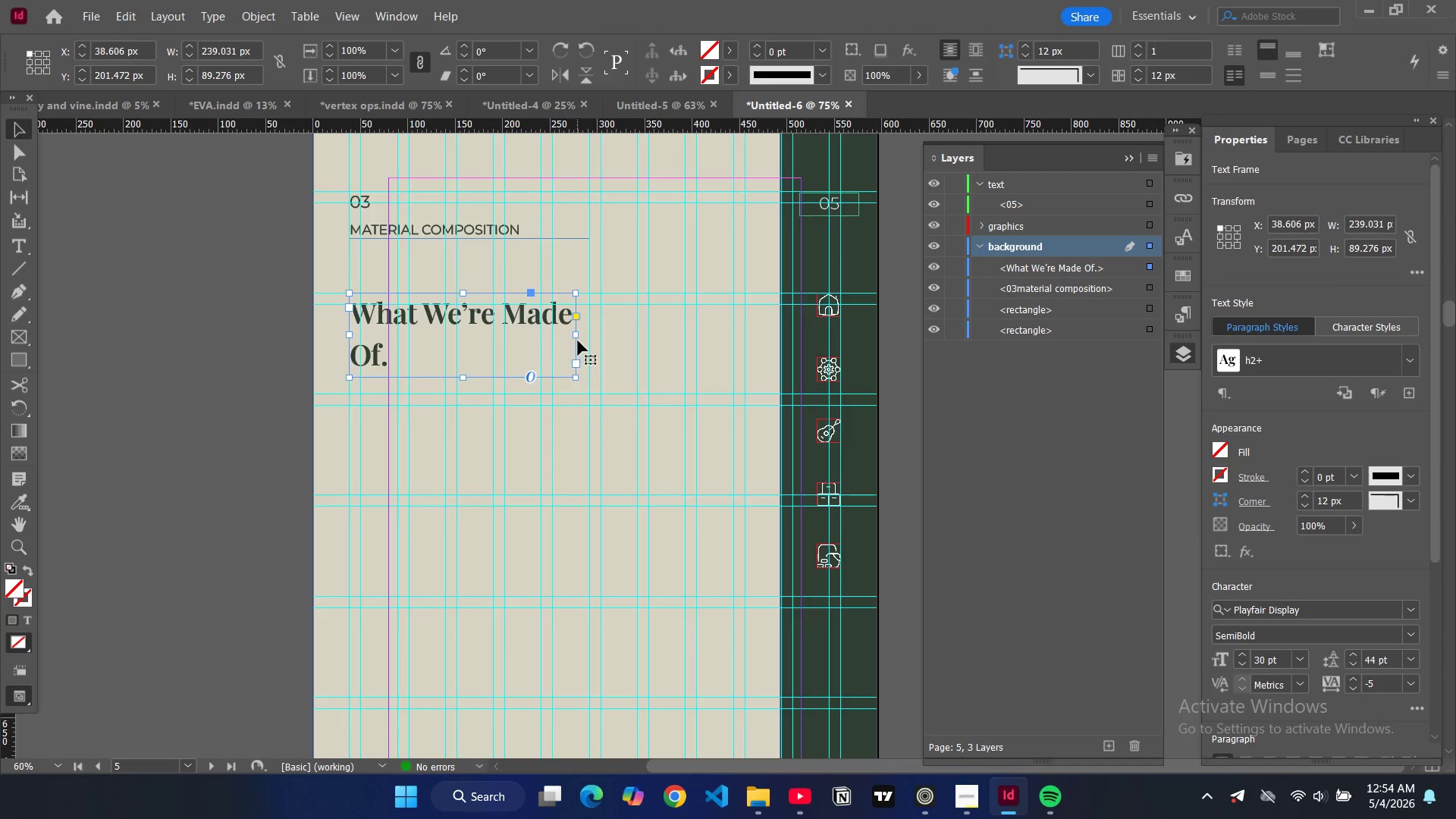 
left_click_drag(start_coordinate=[577, 337], to_coordinate=[688, 323])
 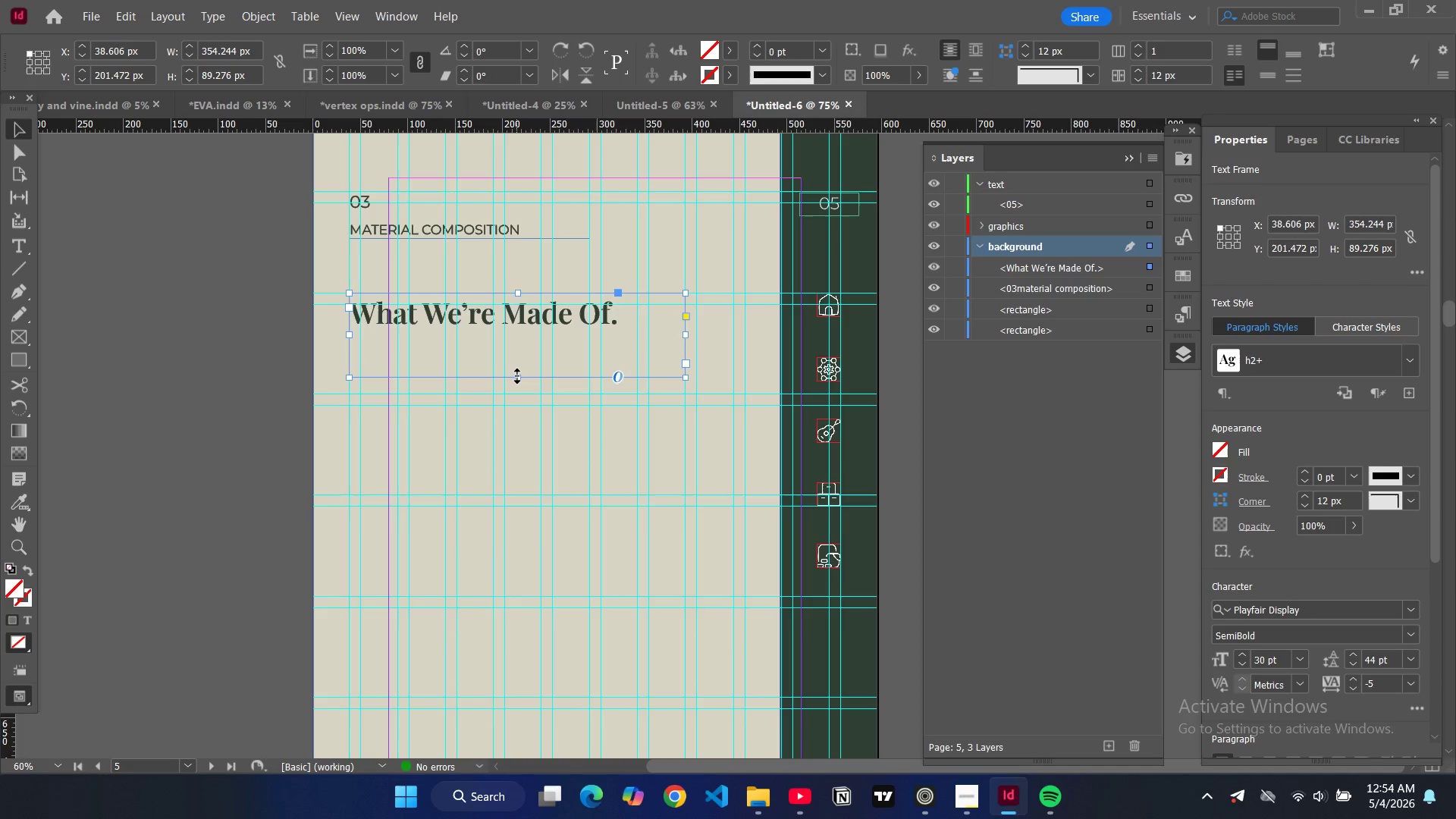 
left_click_drag(start_coordinate=[517, 376], to_coordinate=[518, 331])
 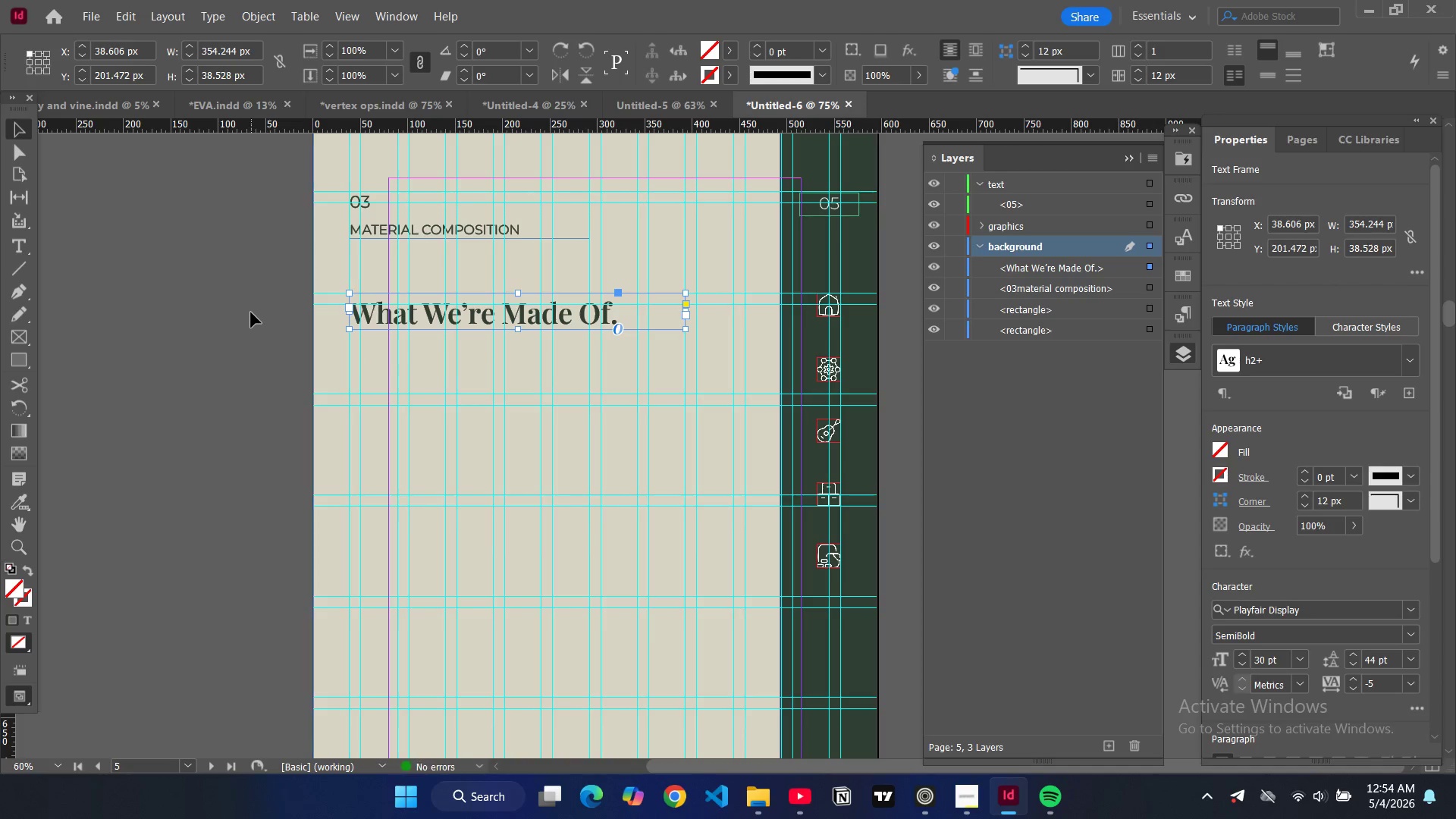 
left_click([251, 312])
 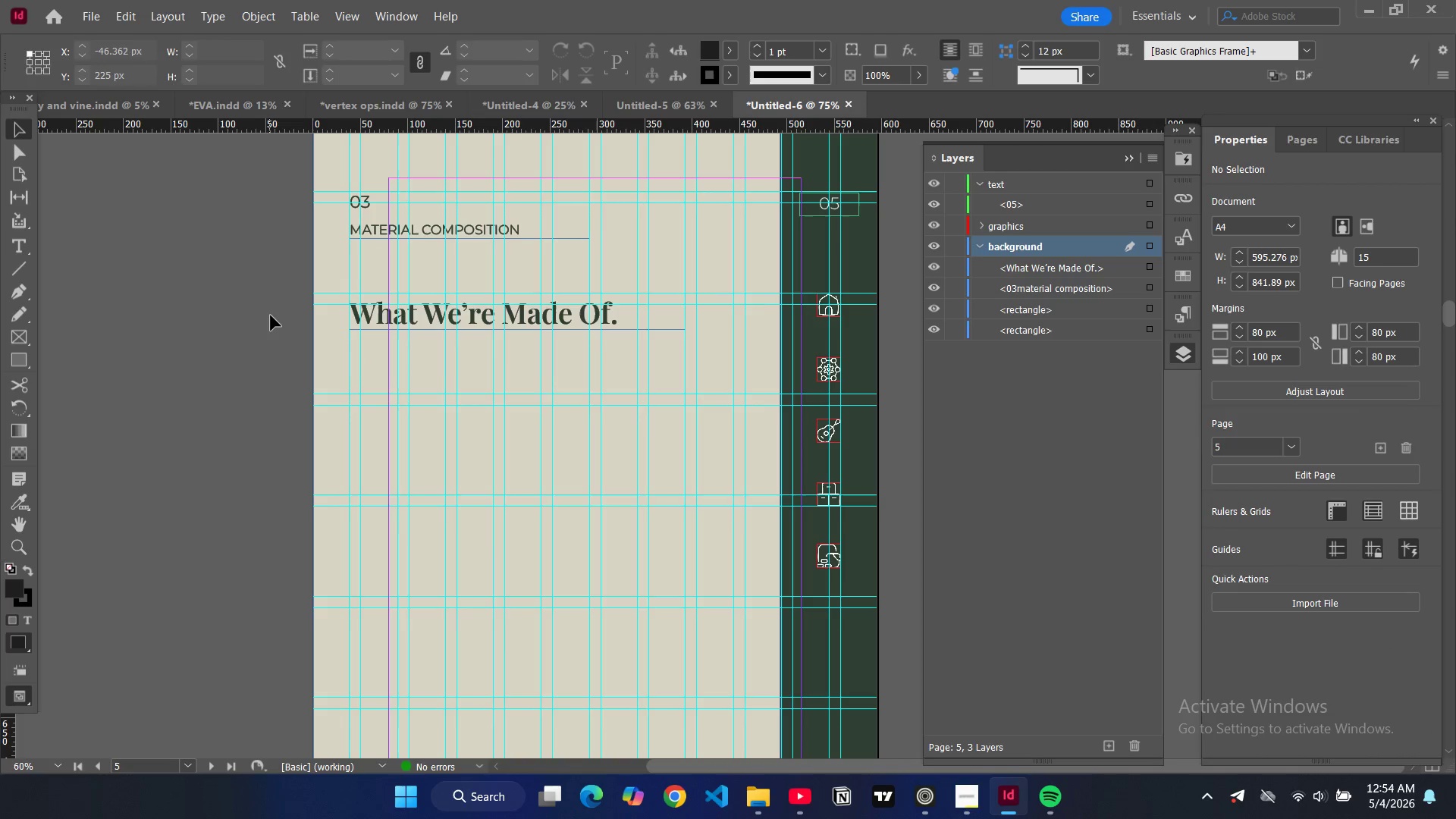 
scroll: coordinate [409, 347], scroll_direction: up, amount: 15.0
 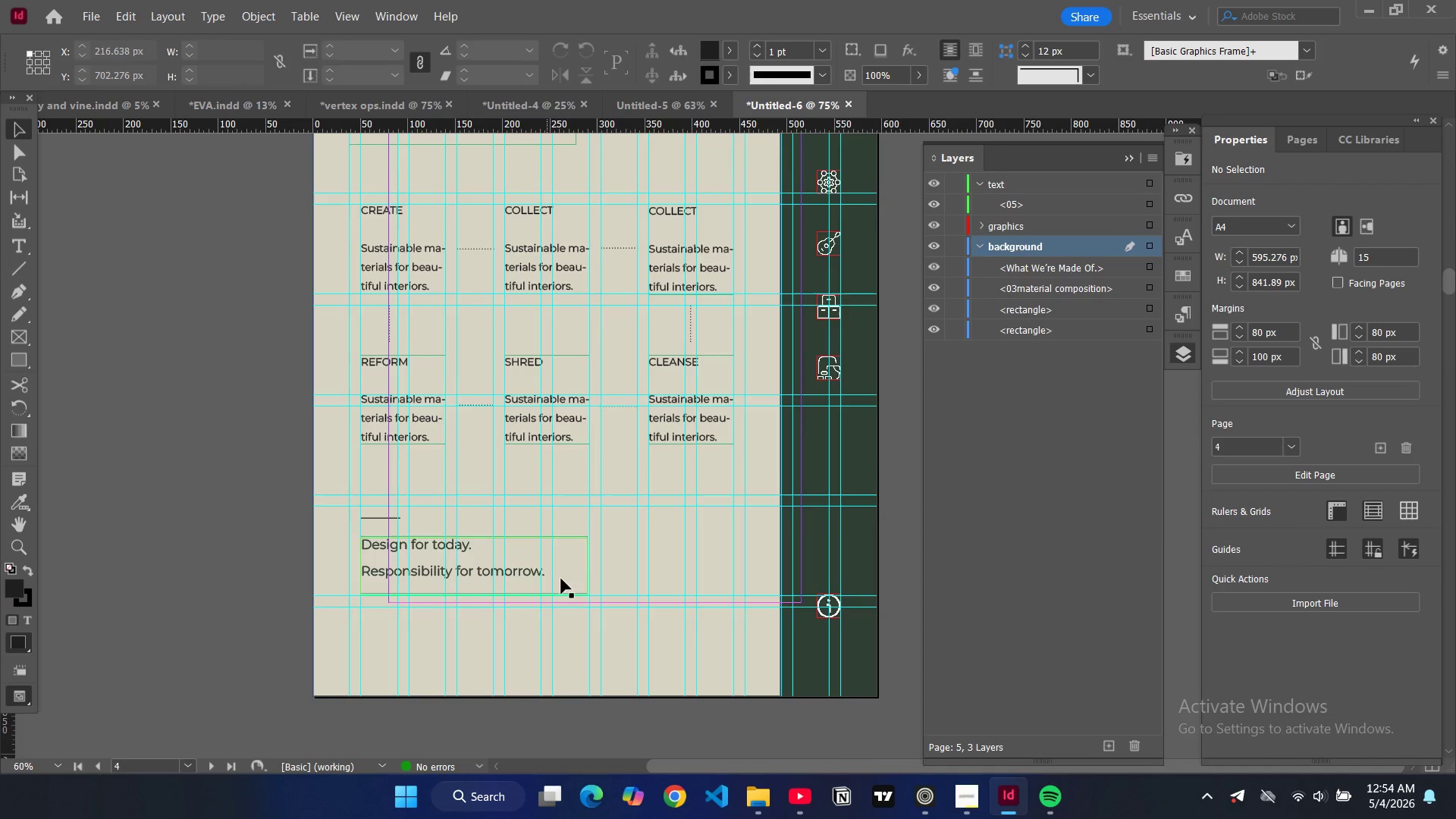 
left_click([580, 582])
 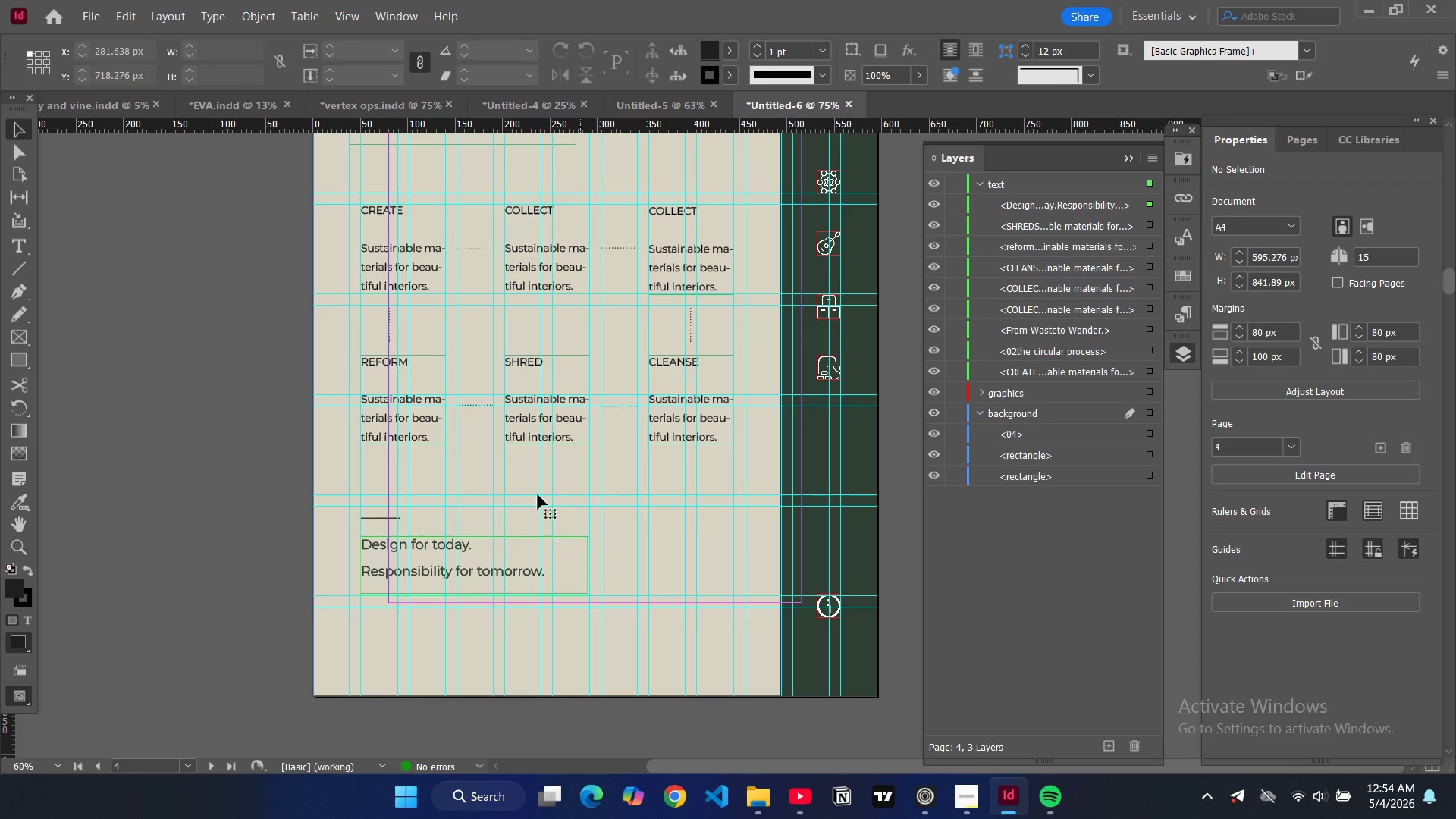 
key(Control+C)
 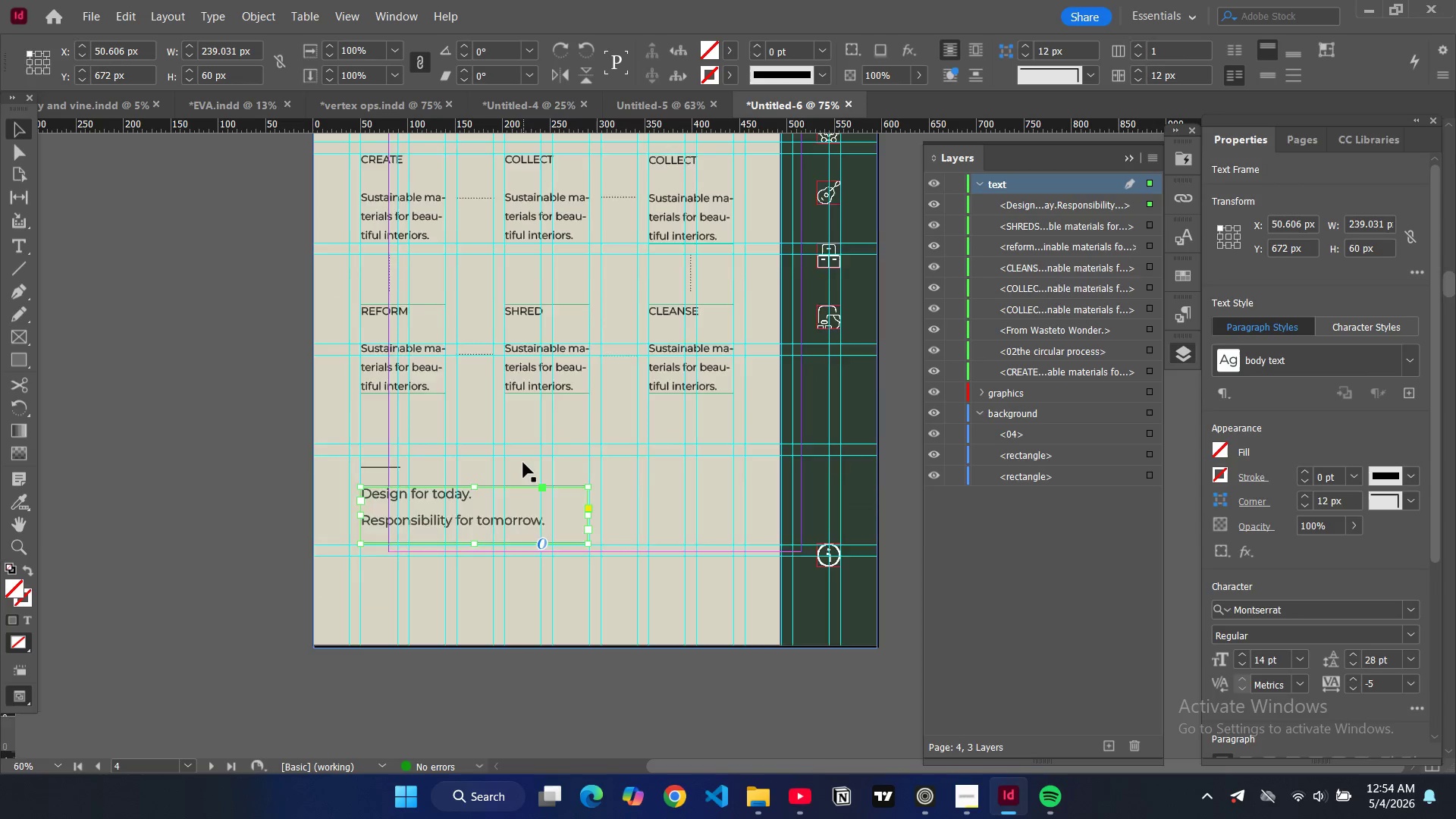 
scroll: coordinate [523, 462], scroll_direction: down, amount: 11.0
 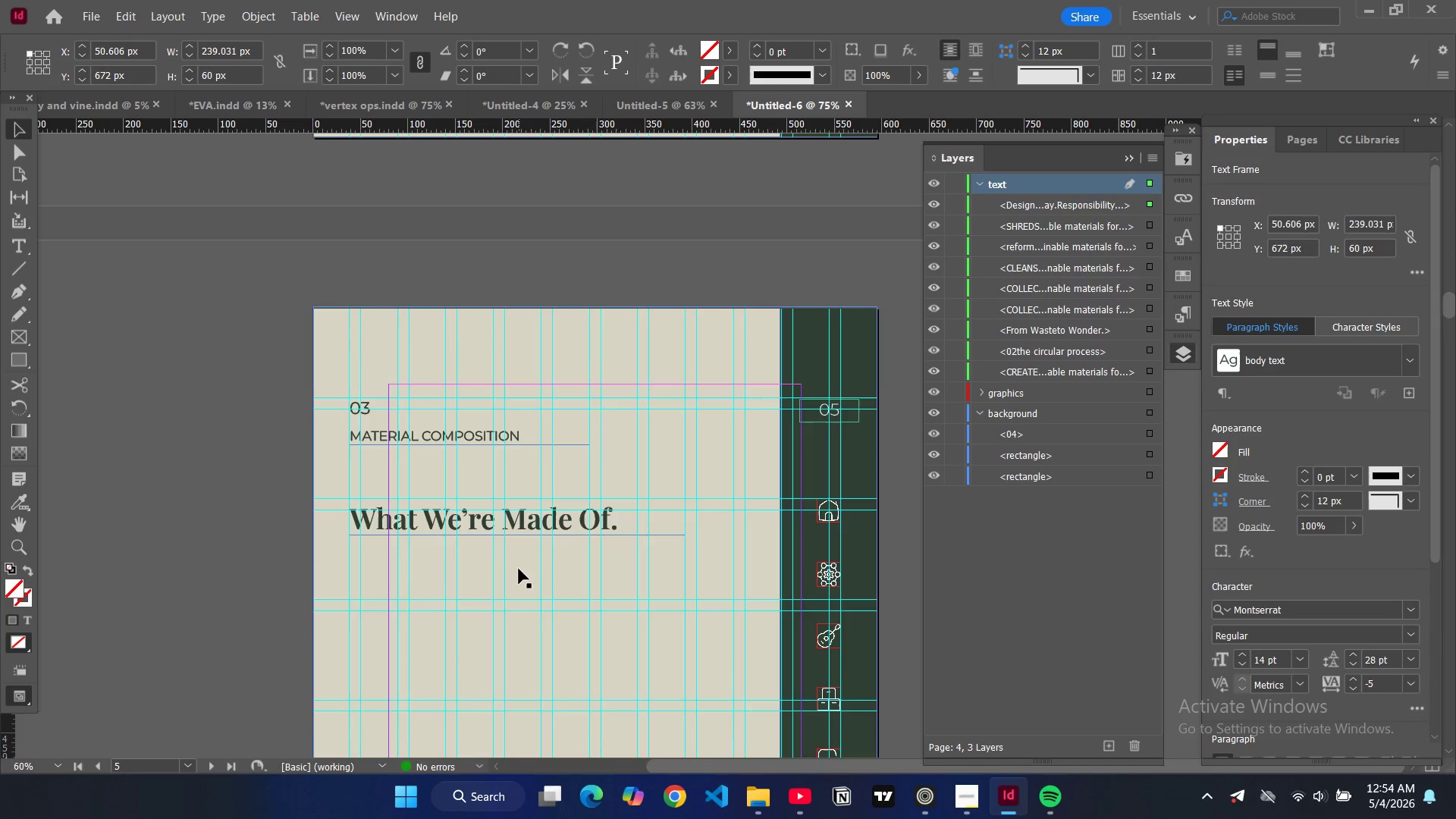 
left_click([519, 569])
 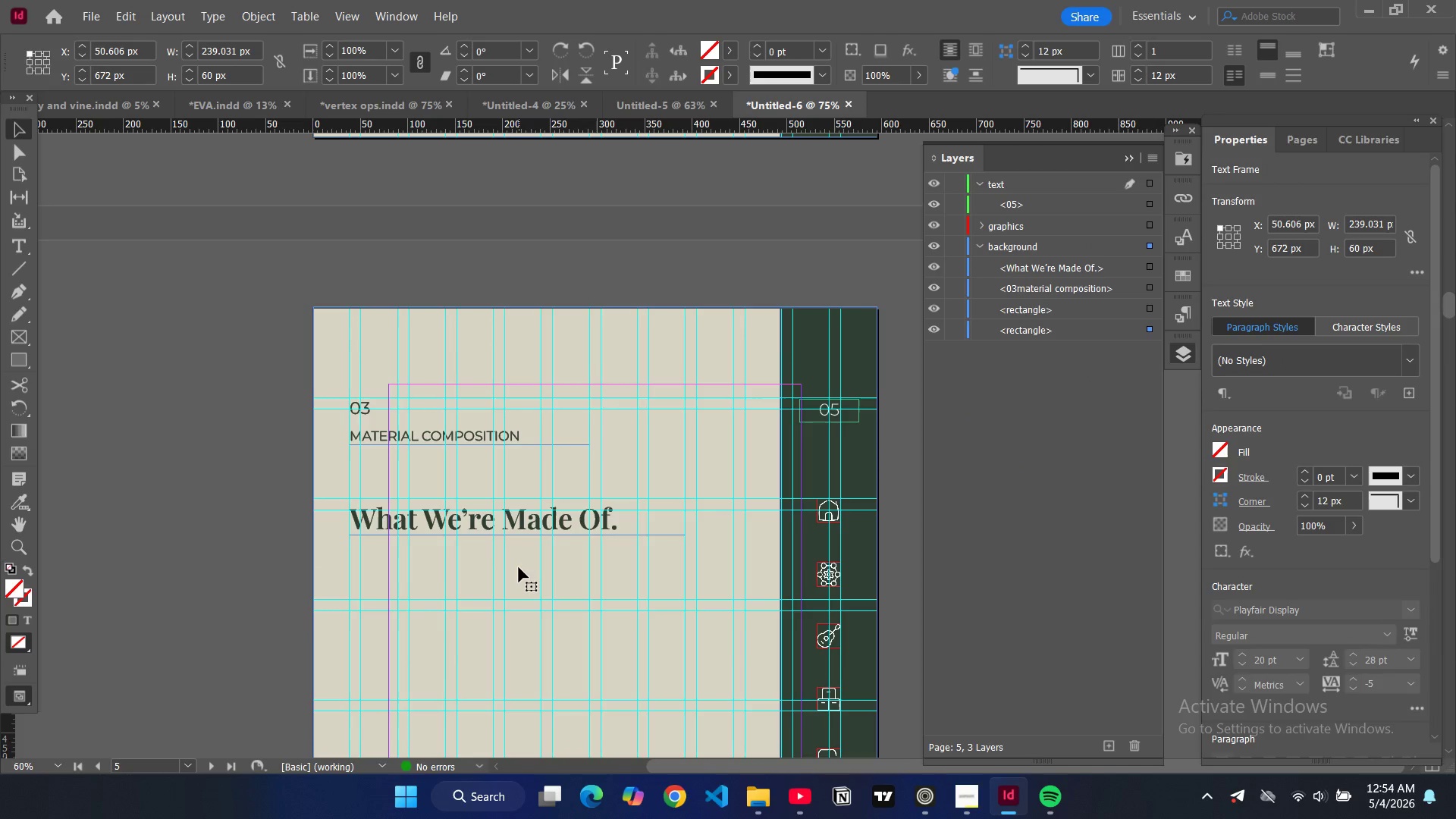 
key(Control+V)
 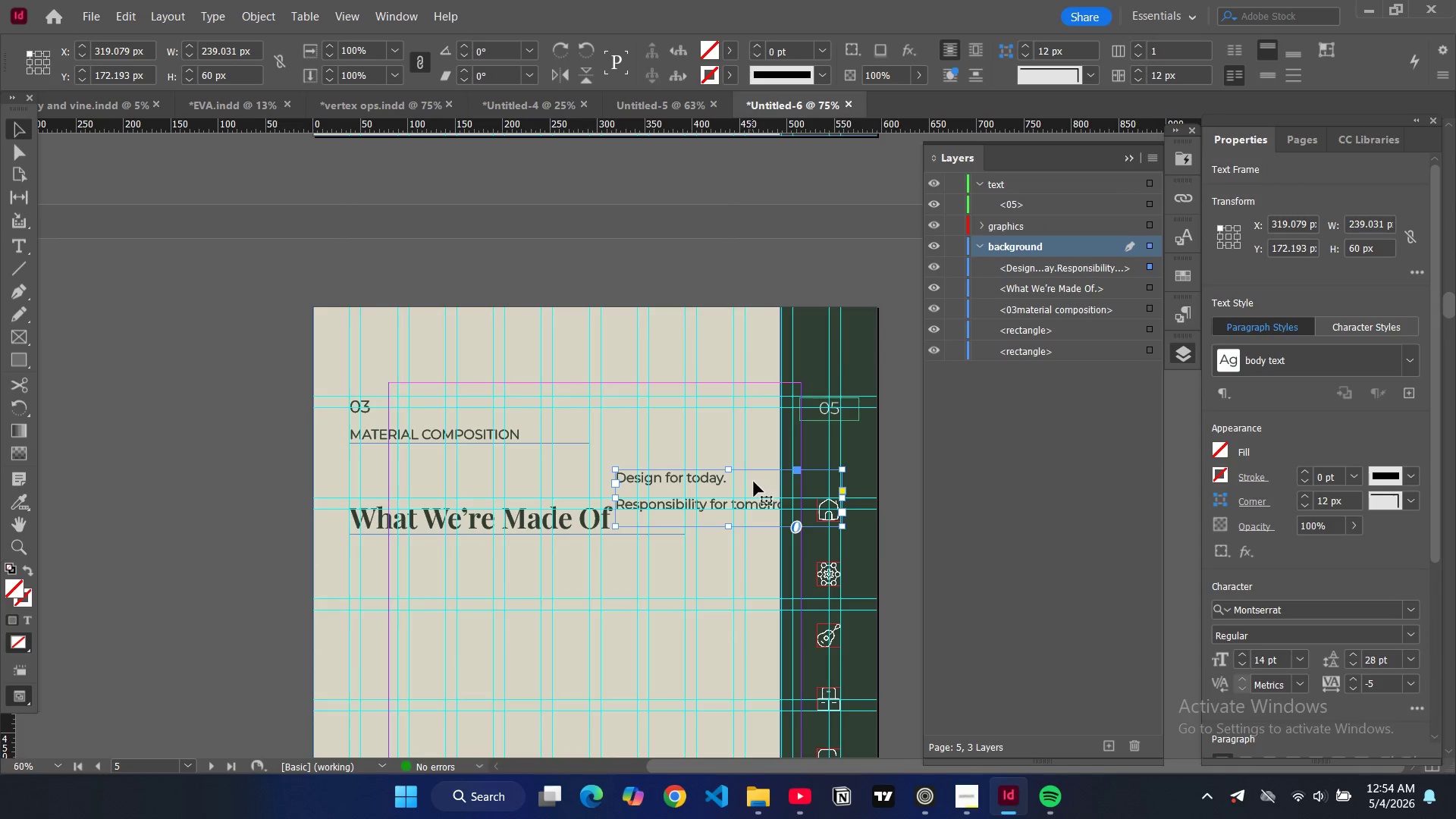 
left_click_drag(start_coordinate=[757, 469], to_coordinate=[493, 560])
 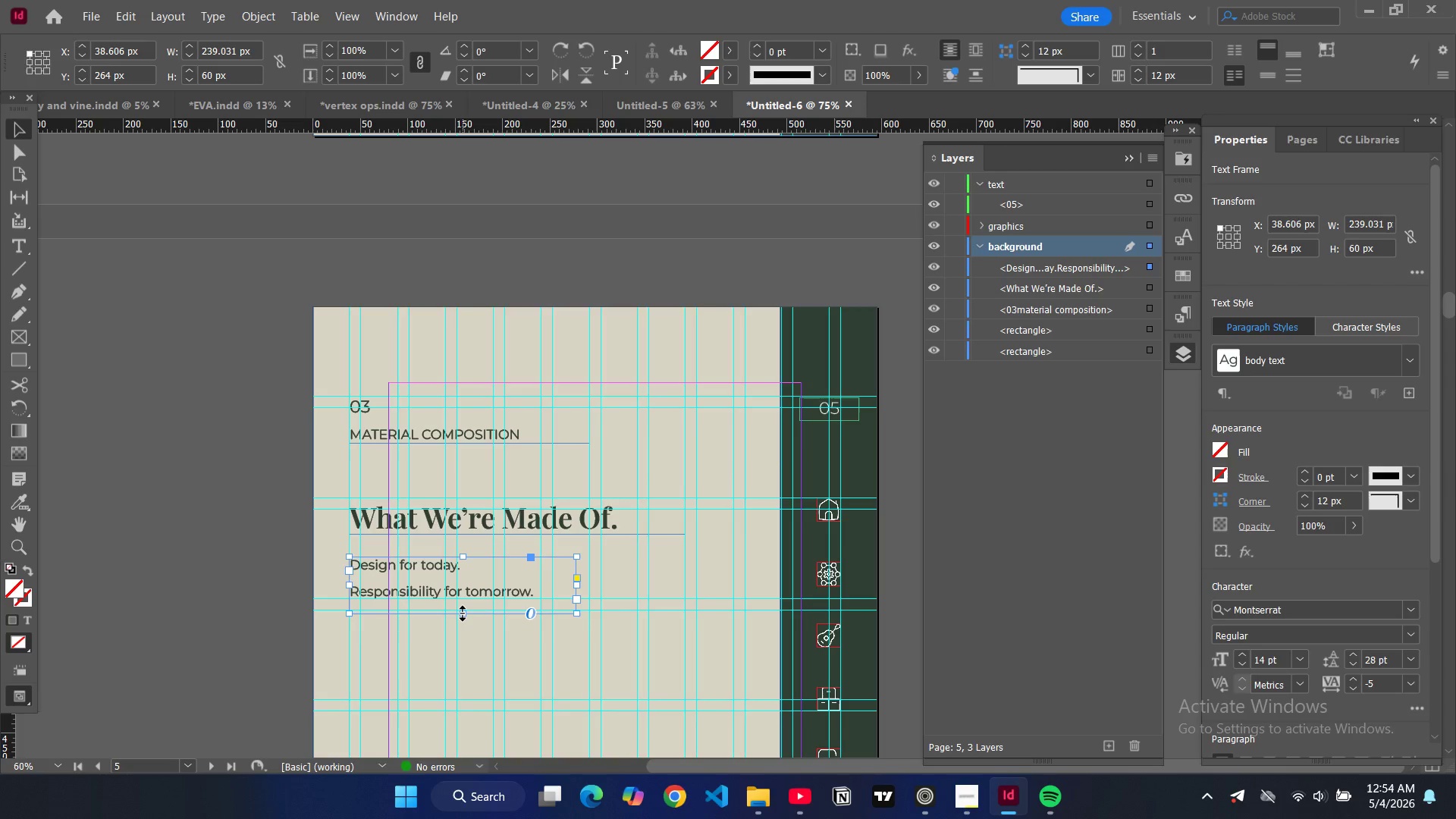 
left_click_drag(start_coordinate=[463, 613], to_coordinate=[466, 596])
 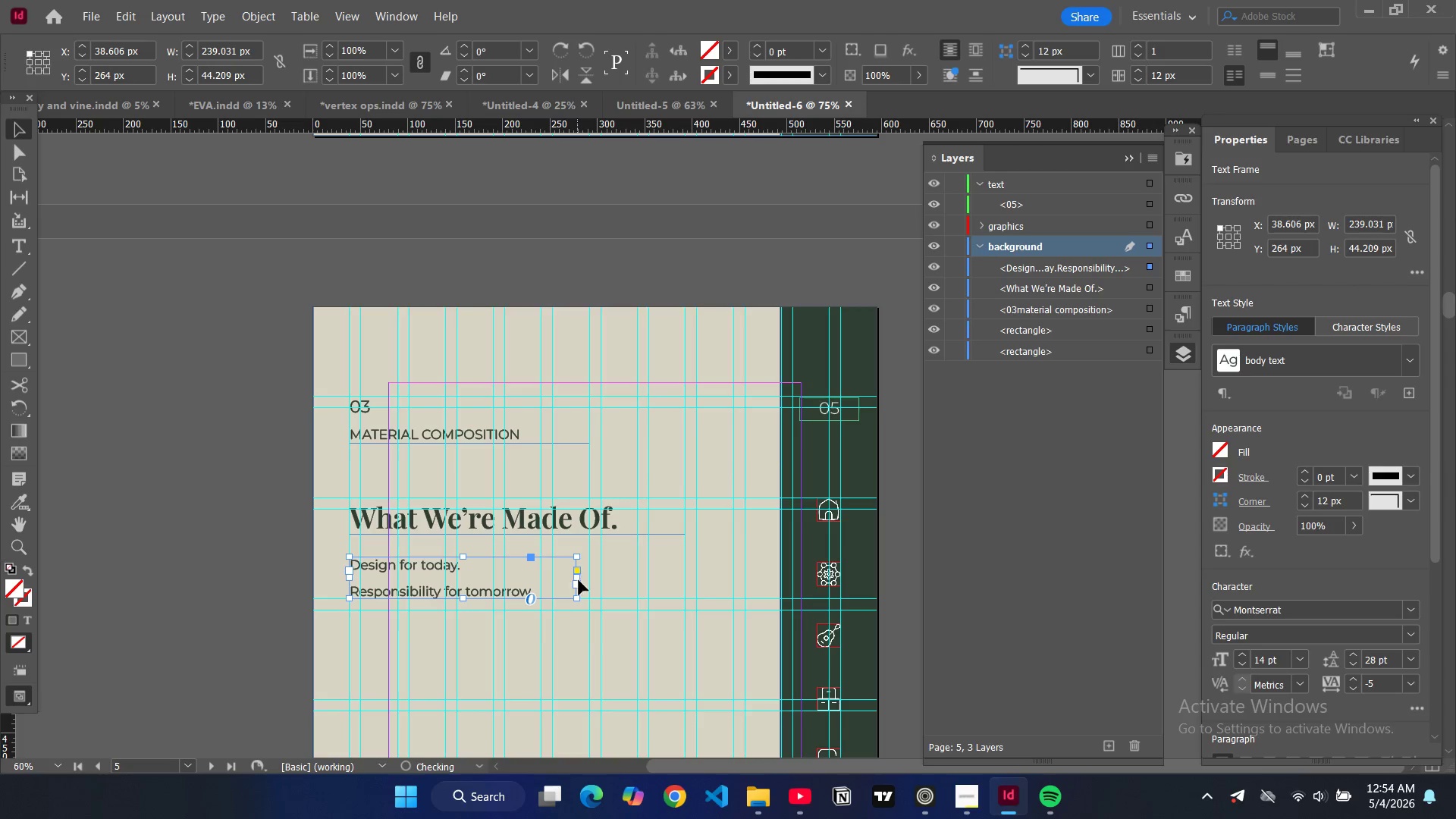 
left_click([579, 580])
 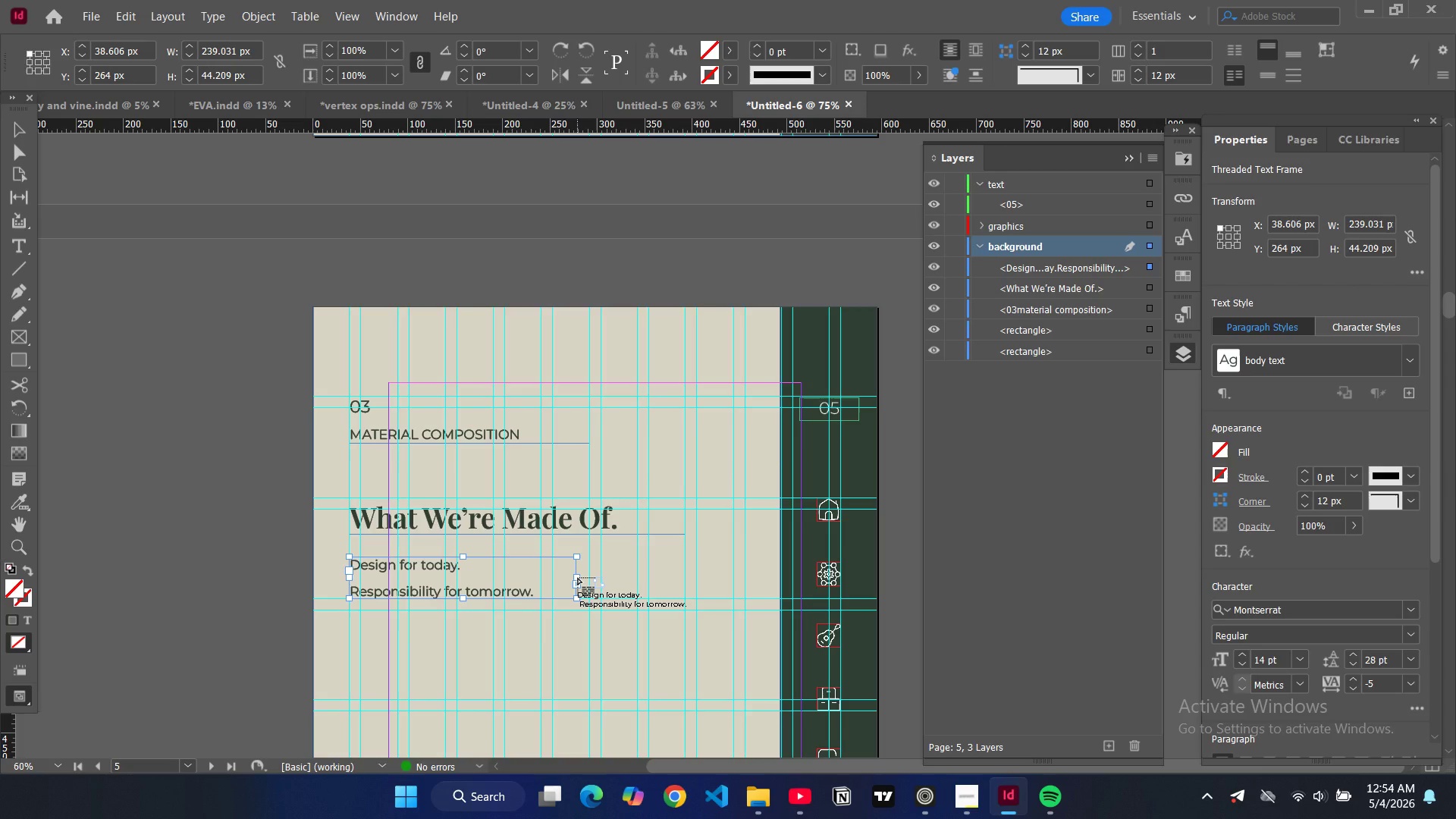 
hold_key(key=ControlLeft, duration=0.94)
 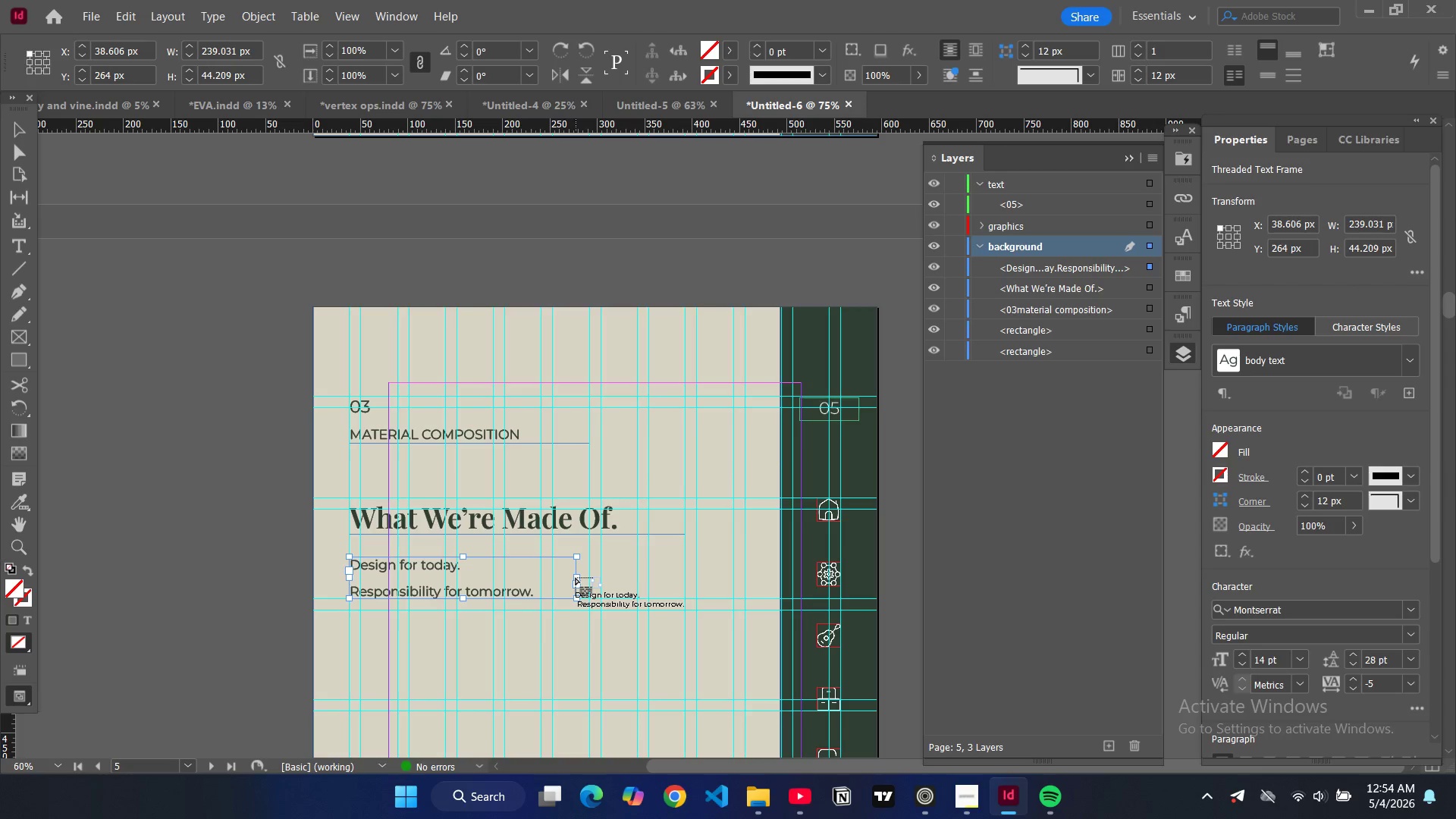 
key(Control+Z)
 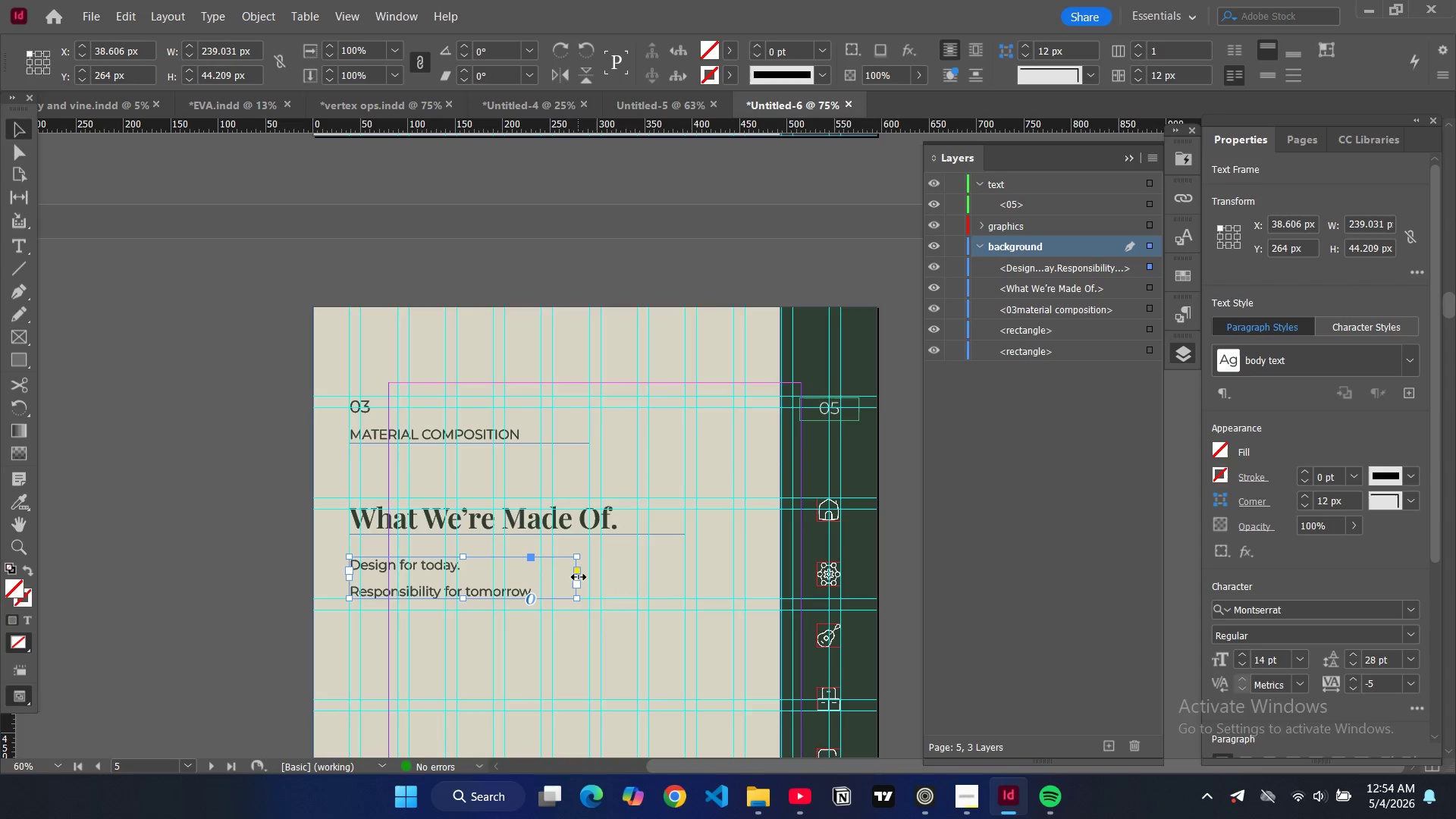 
left_click_drag(start_coordinate=[579, 577], to_coordinate=[686, 578])
 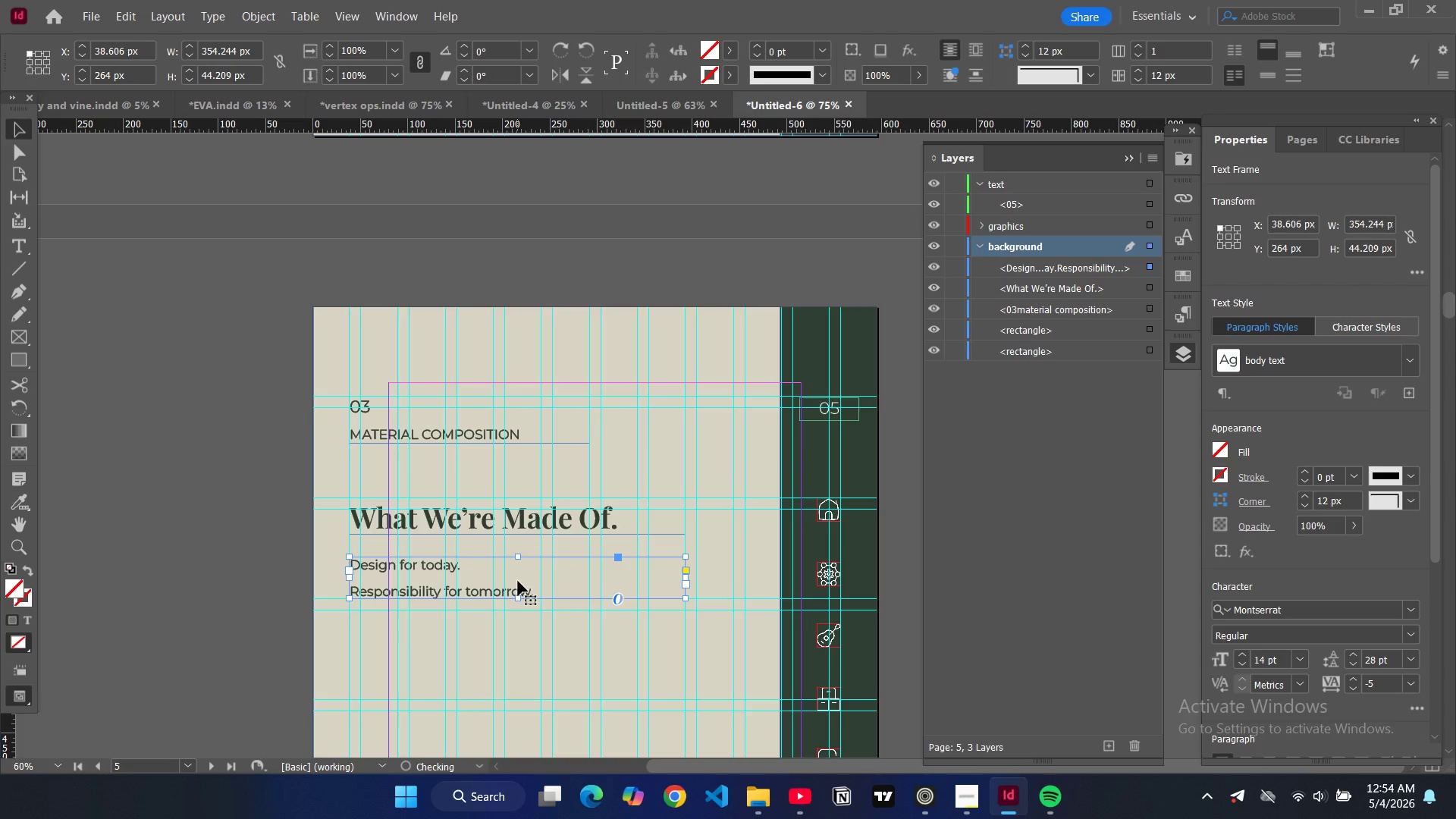 
double_click([518, 581])
 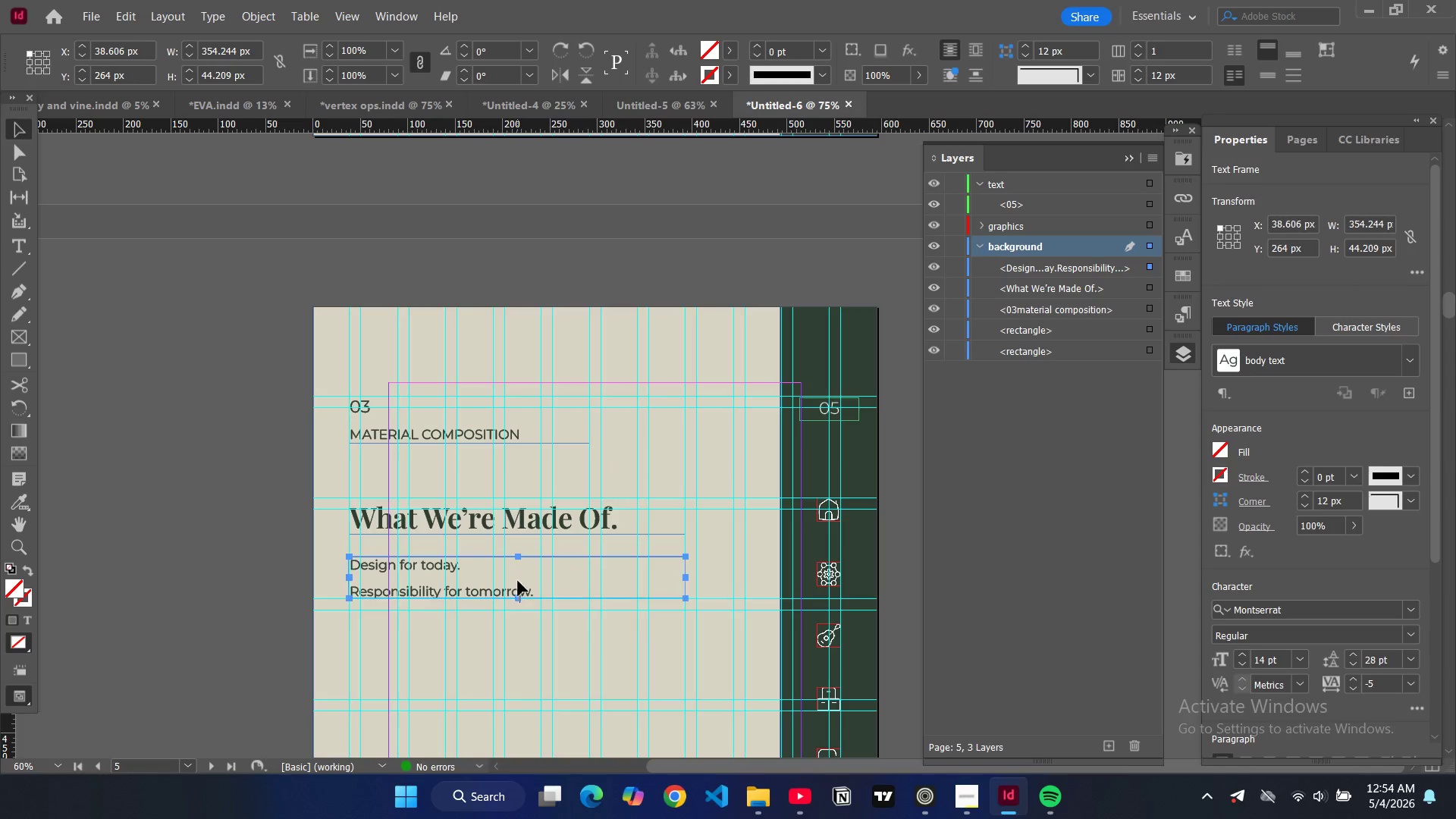 
key(Control+A)
 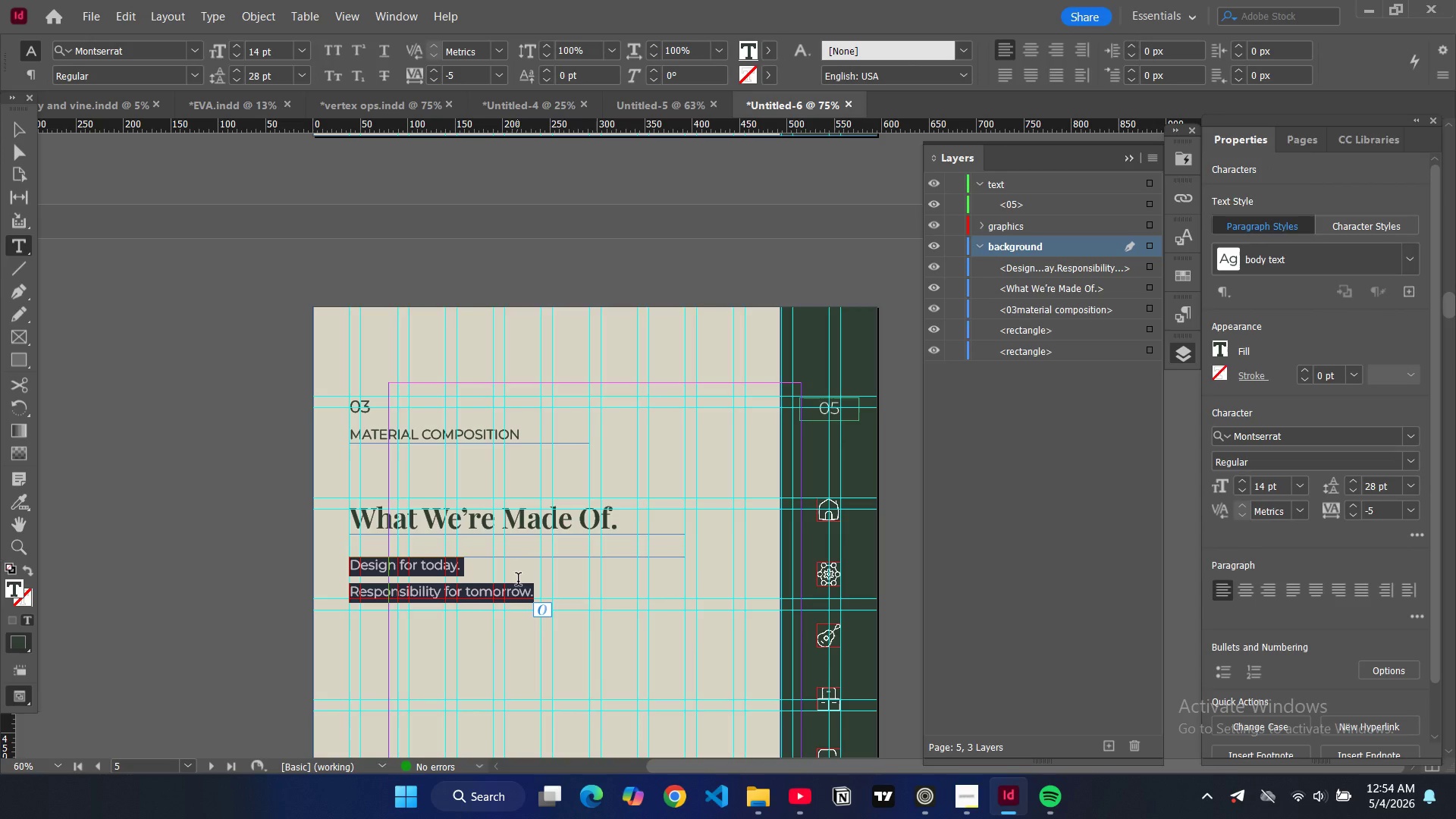 
type(100% Y)
key(Backspace)
type(Upcycled. 100% Purposesful.)
 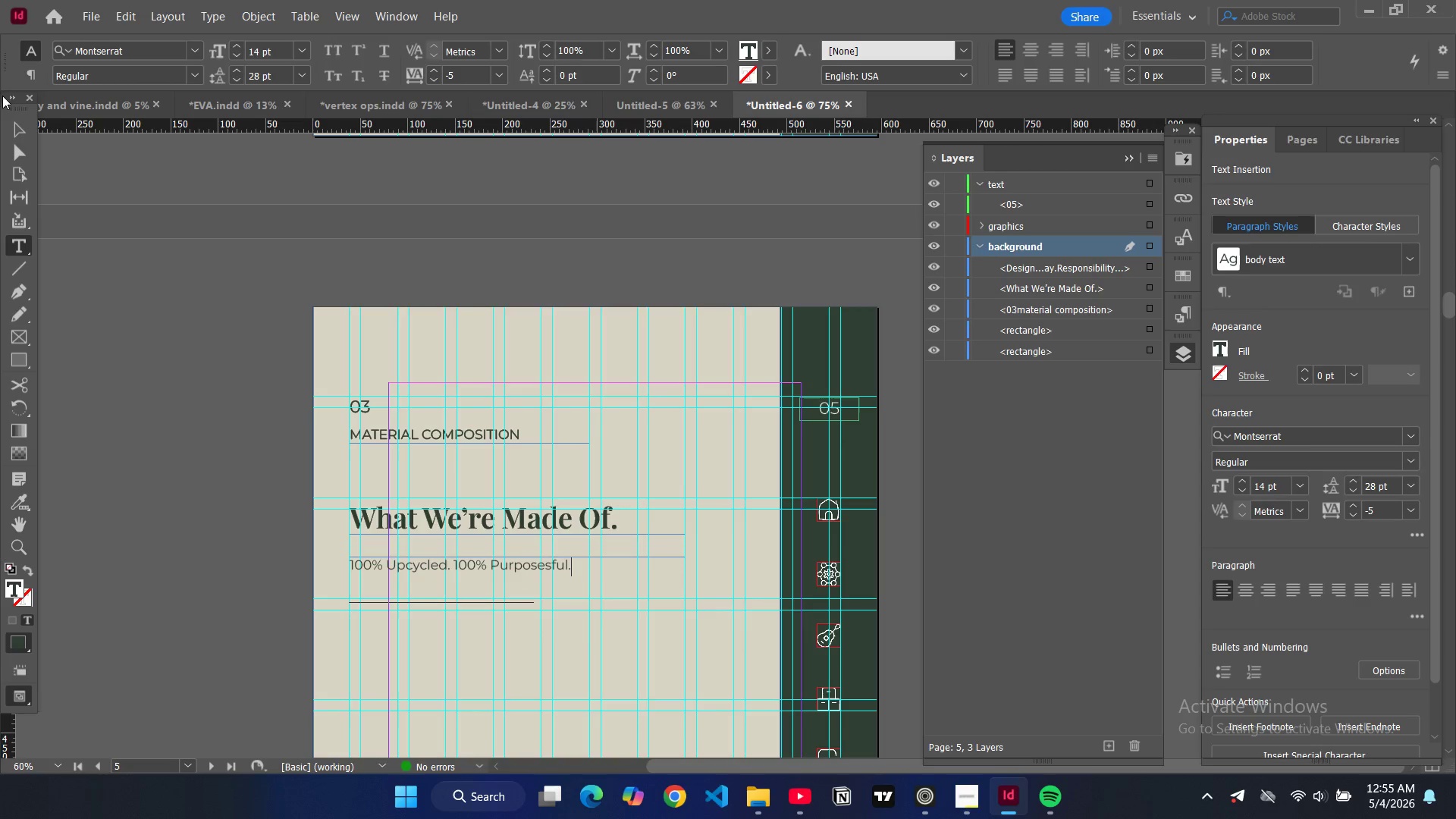 
left_click([16, 133])
 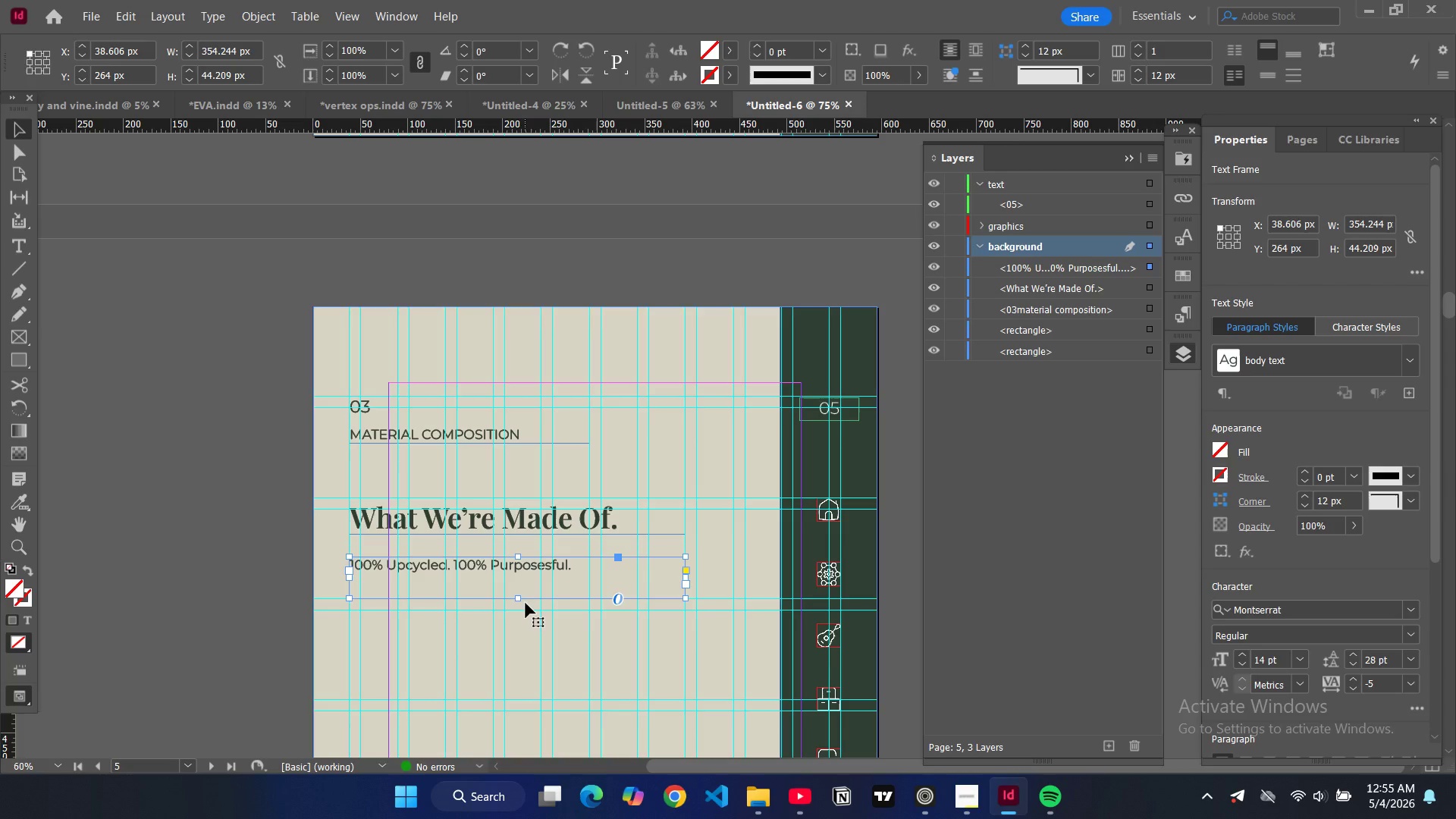 
left_click_drag(start_coordinate=[518, 598], to_coordinate=[519, 576])
 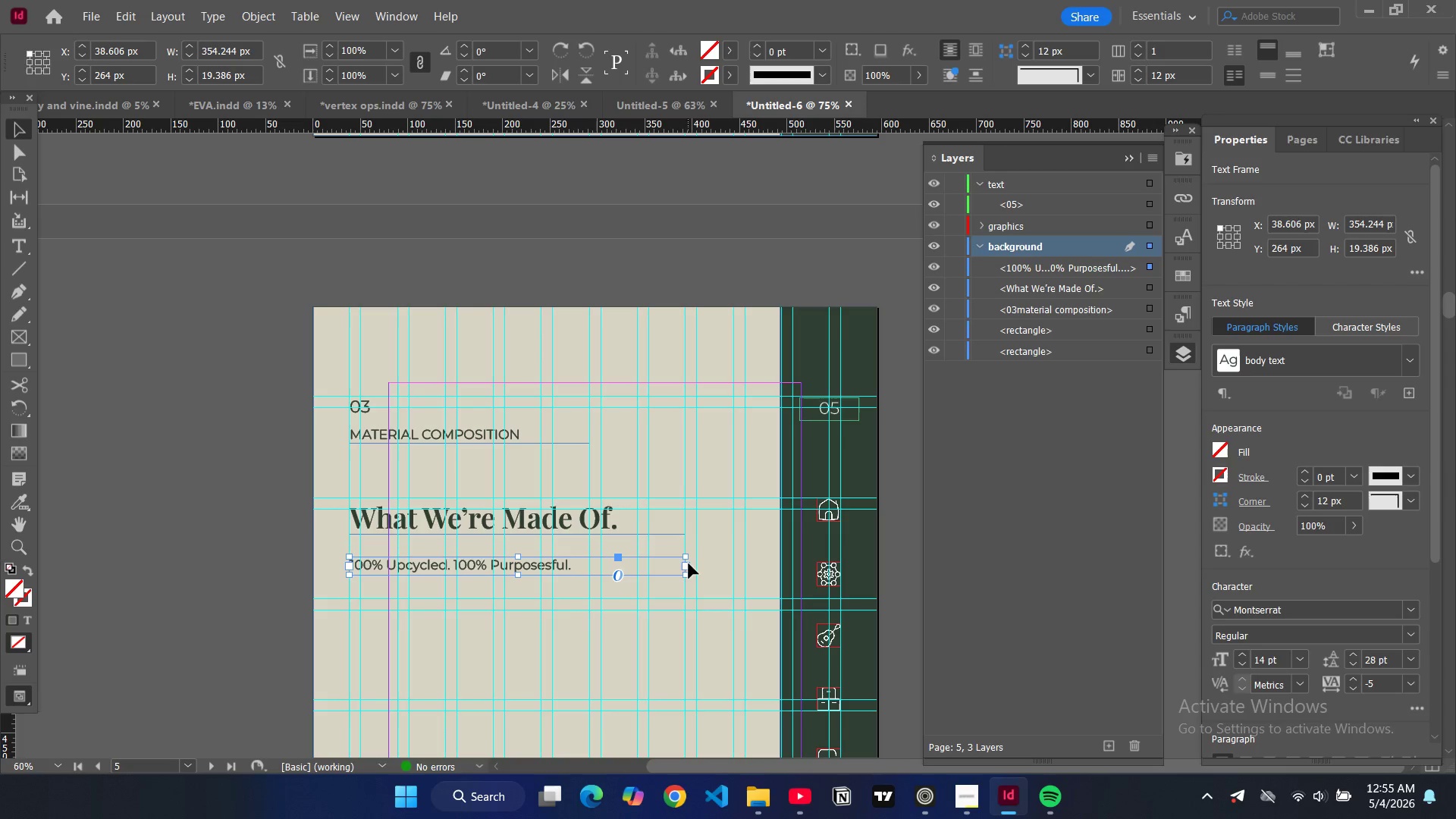 
left_click_drag(start_coordinate=[688, 563], to_coordinate=[589, 565])
 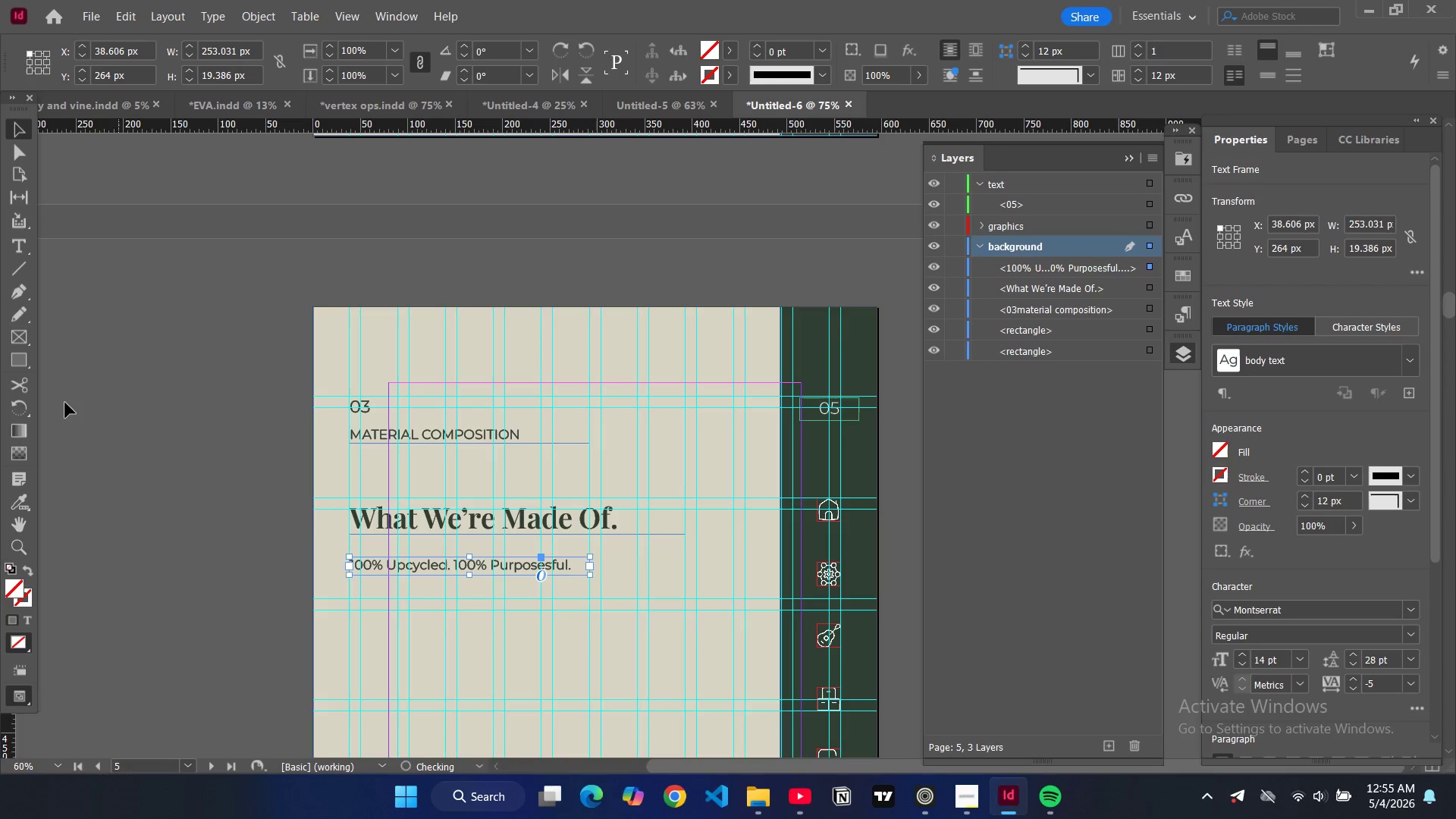 
left_click([65, 403])
 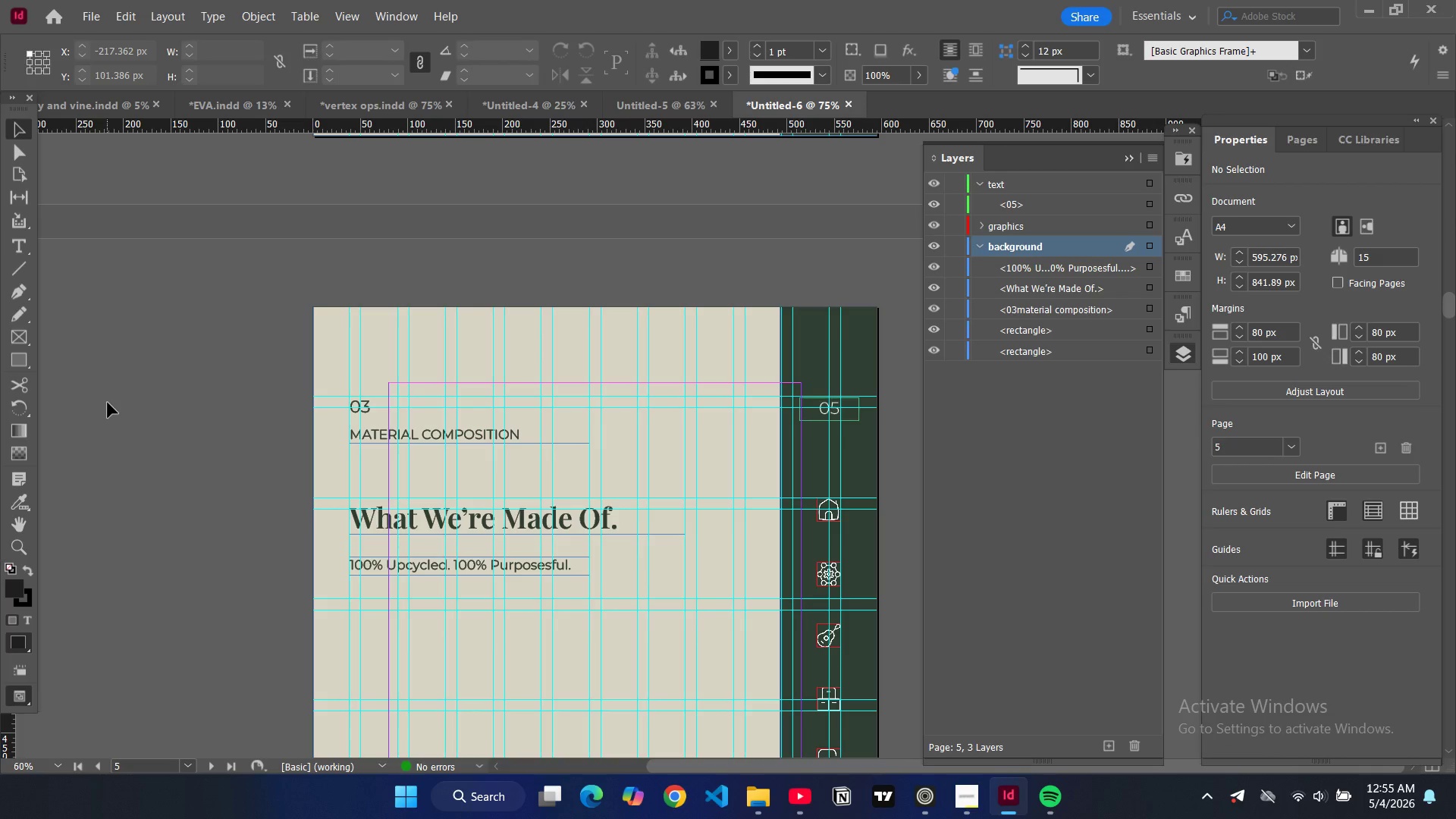 
scroll: coordinate [256, 362], scroll_direction: down, amount: 7.0
 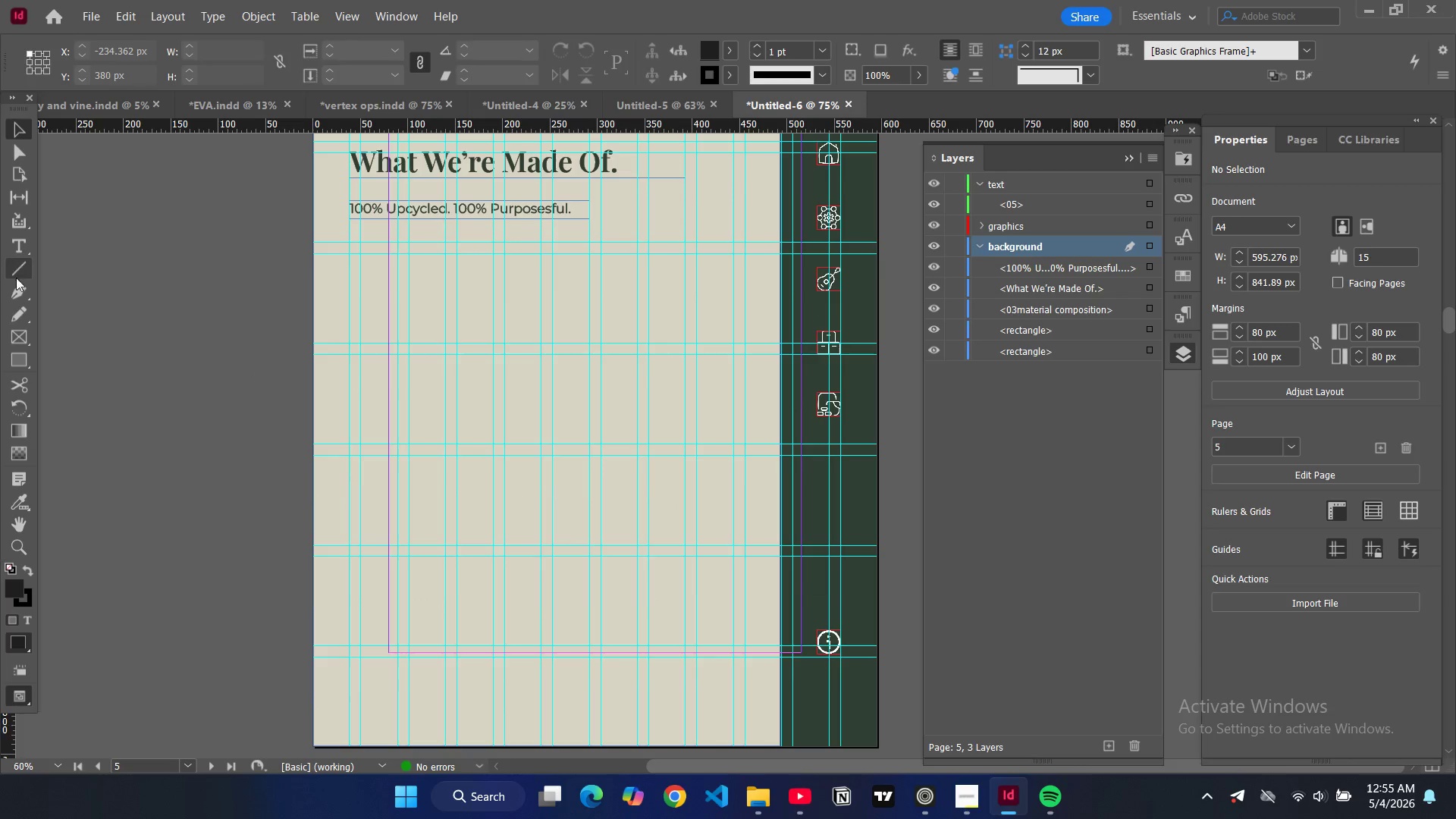 
left_click([17, 364])
 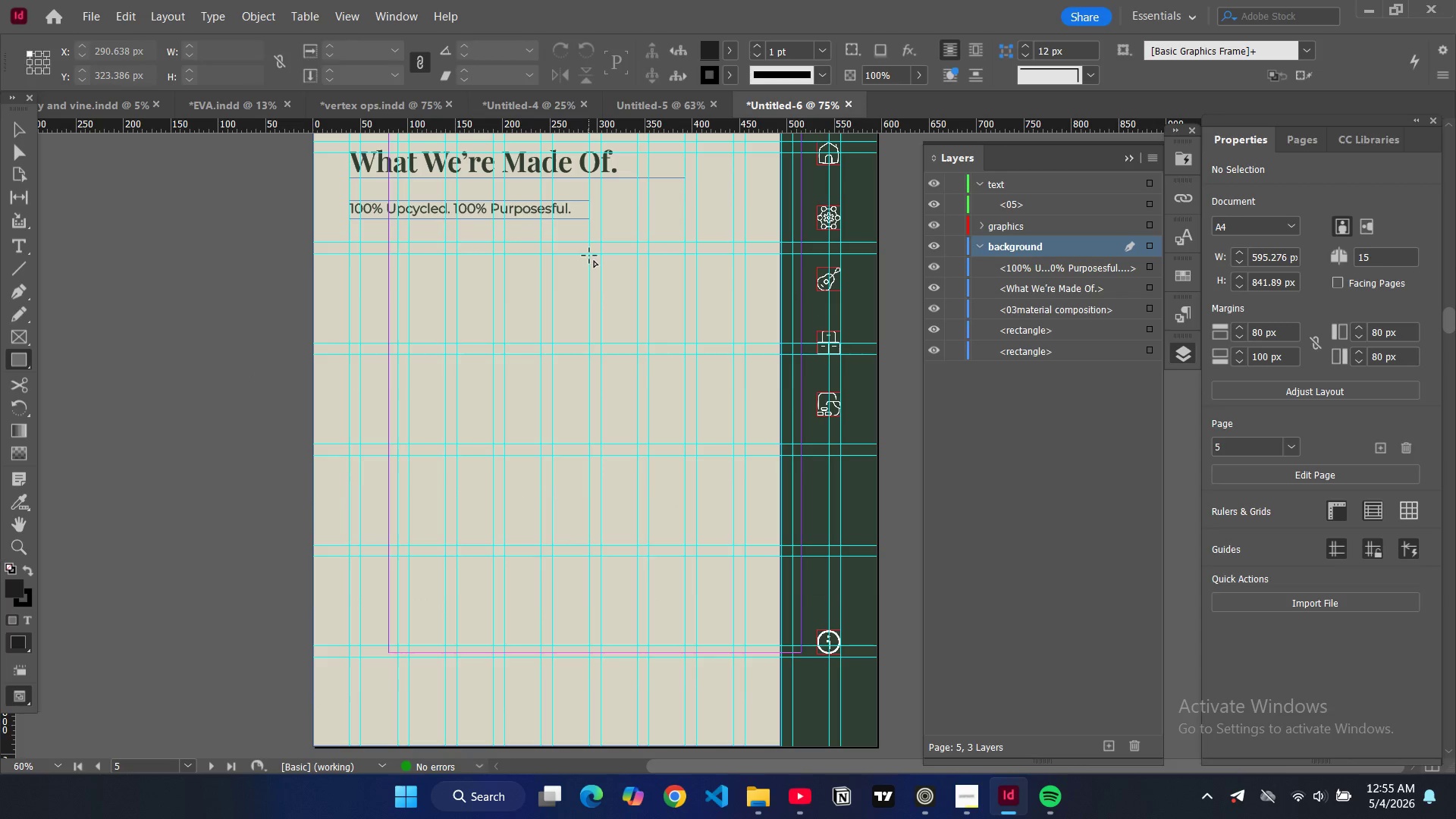 
left_click_drag(start_coordinate=[589, 253], to_coordinate=[783, 746])
 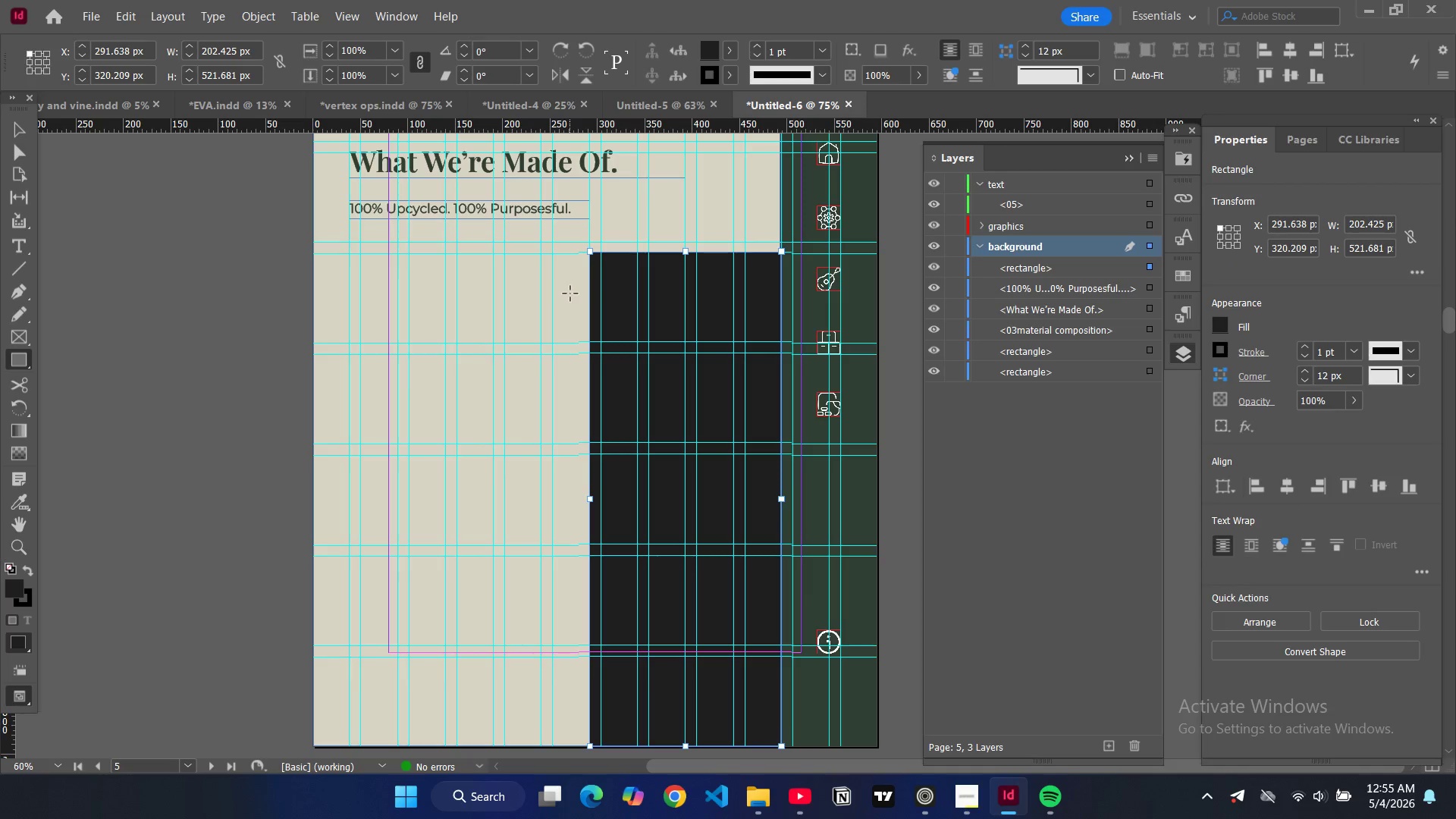 
key(Control+D)
 